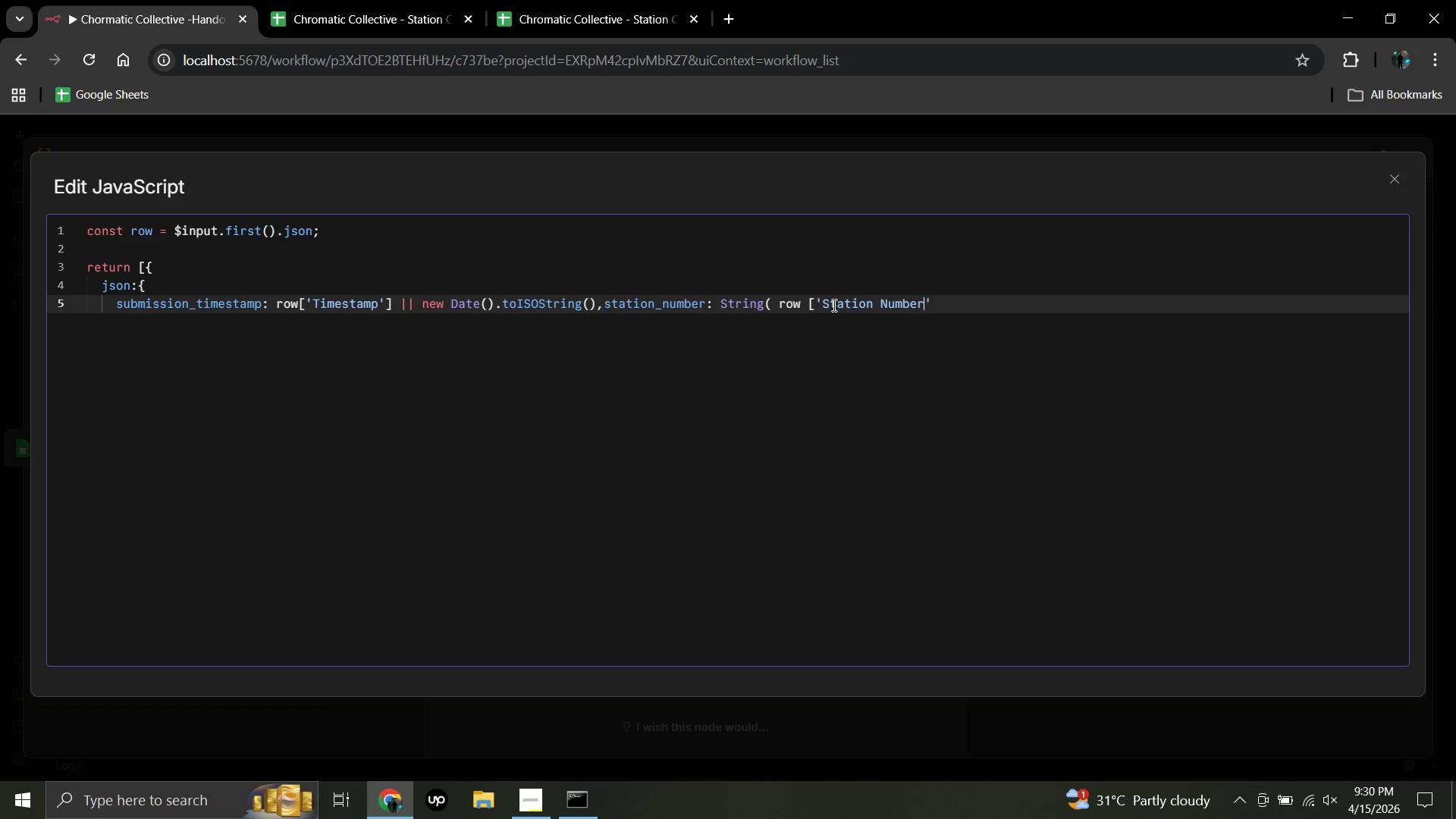 
left_click([934, 302])
 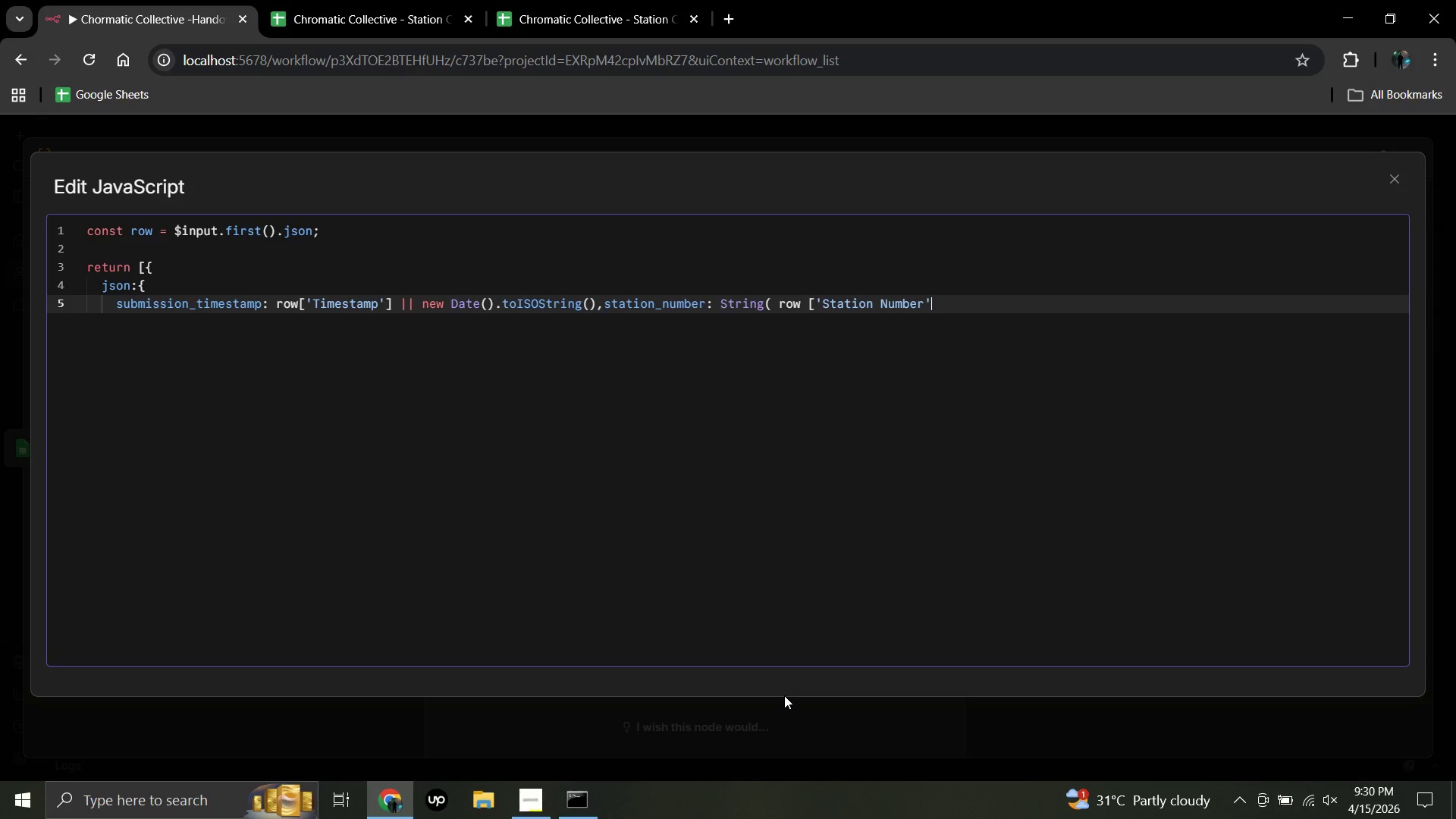 
key(BracketRight)
 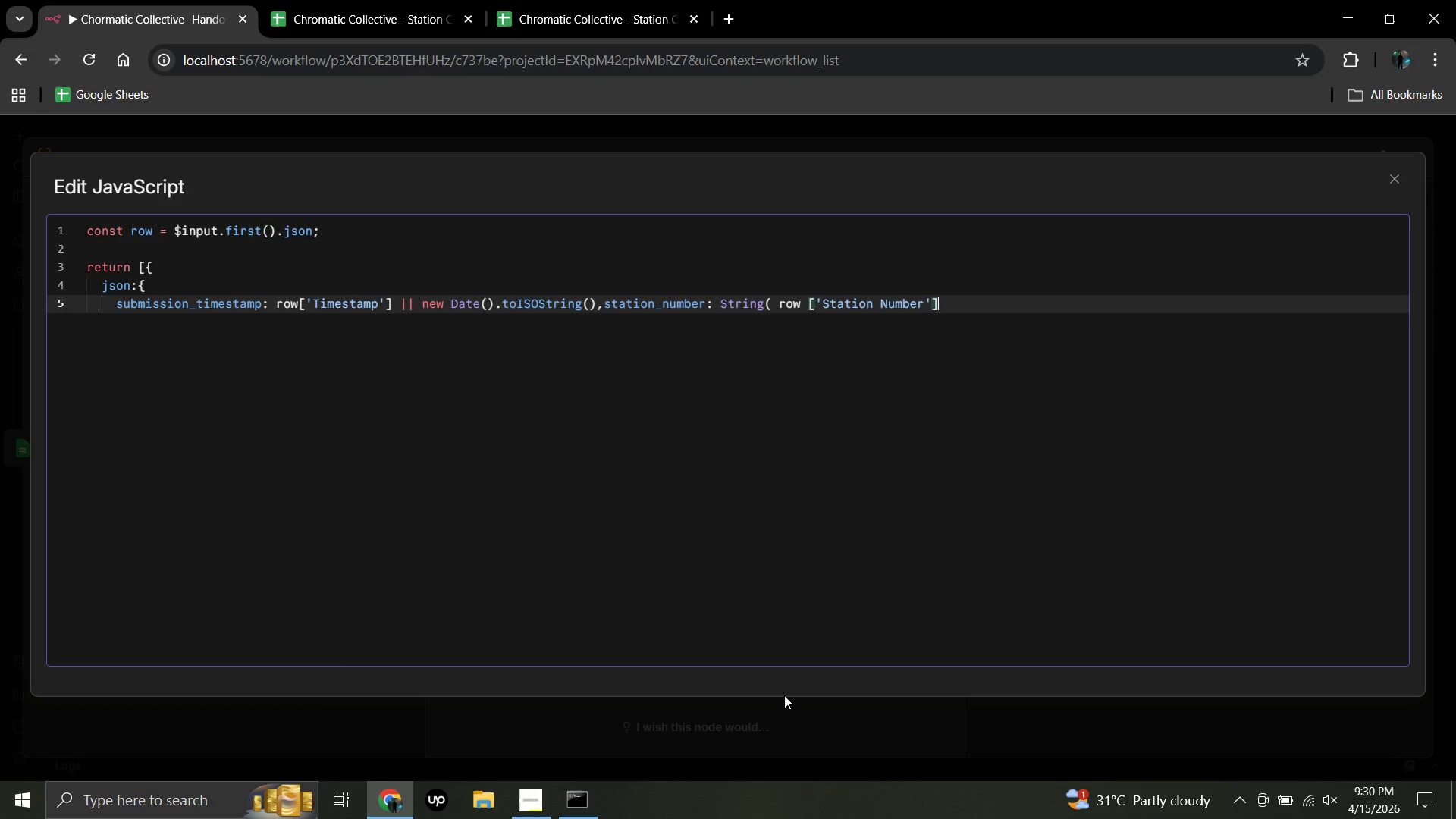 
wait(7.86)
 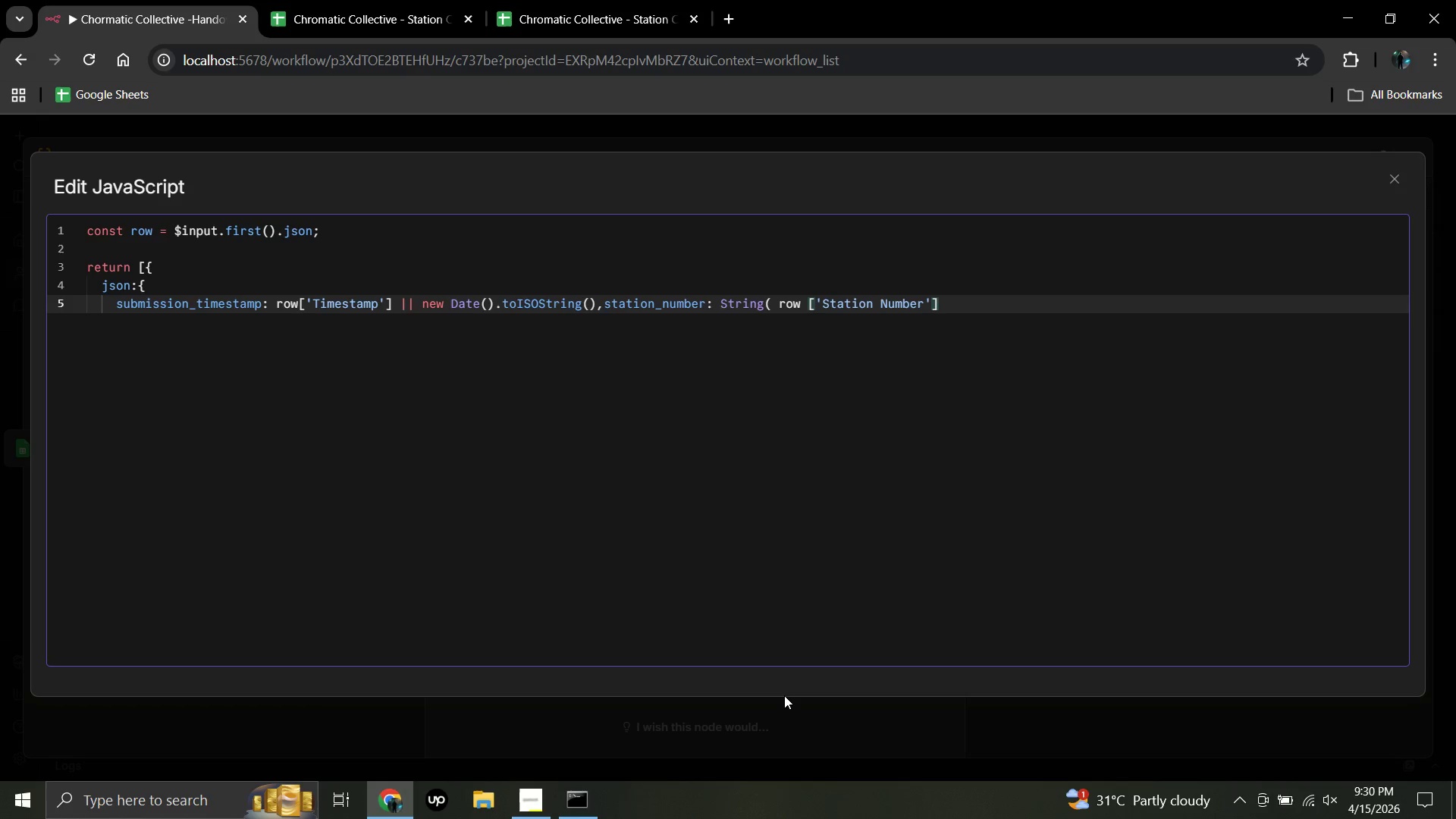 
key(Space)
 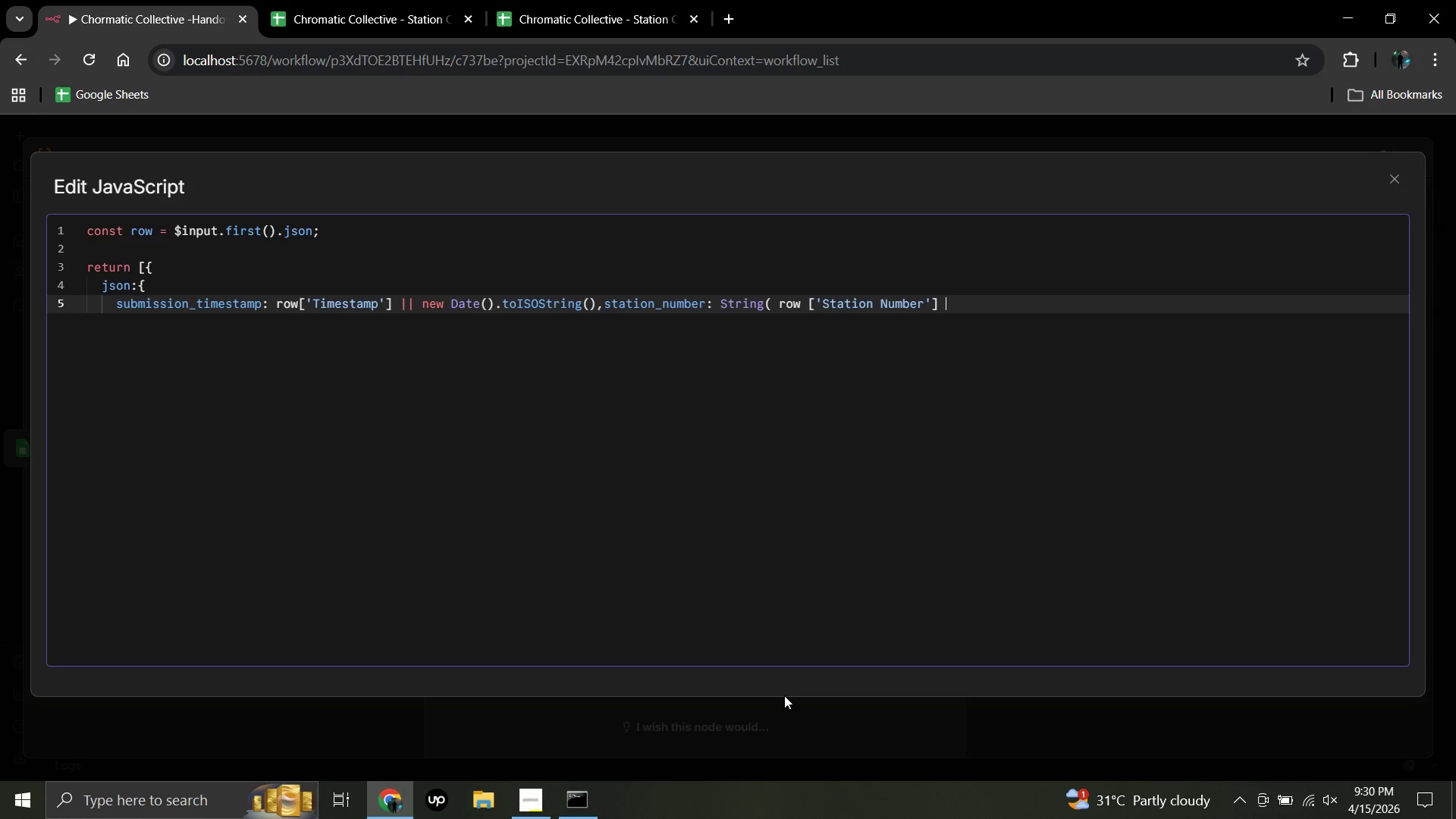 
key(Shift+Equal)
 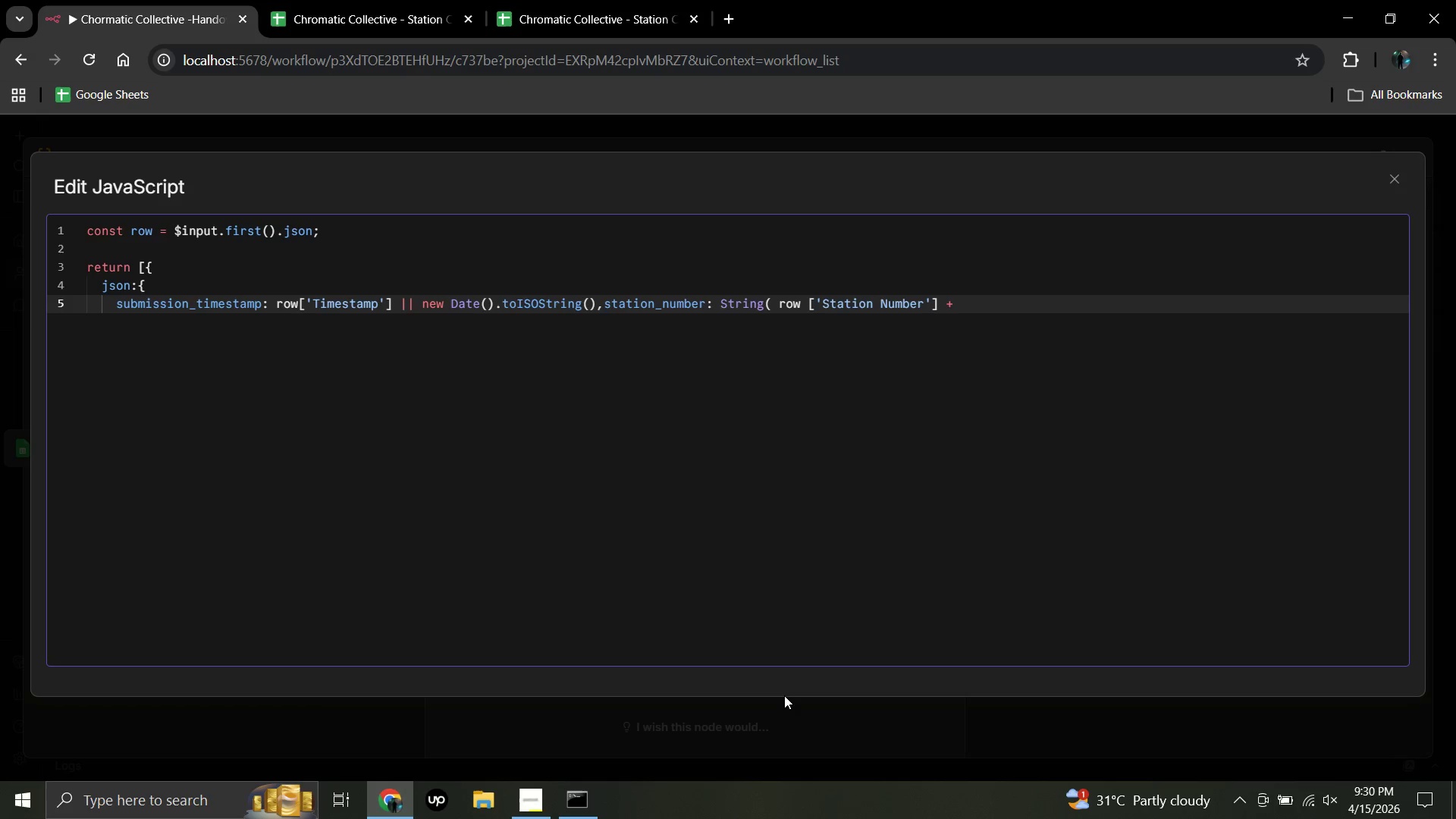 
key(Backspace)
 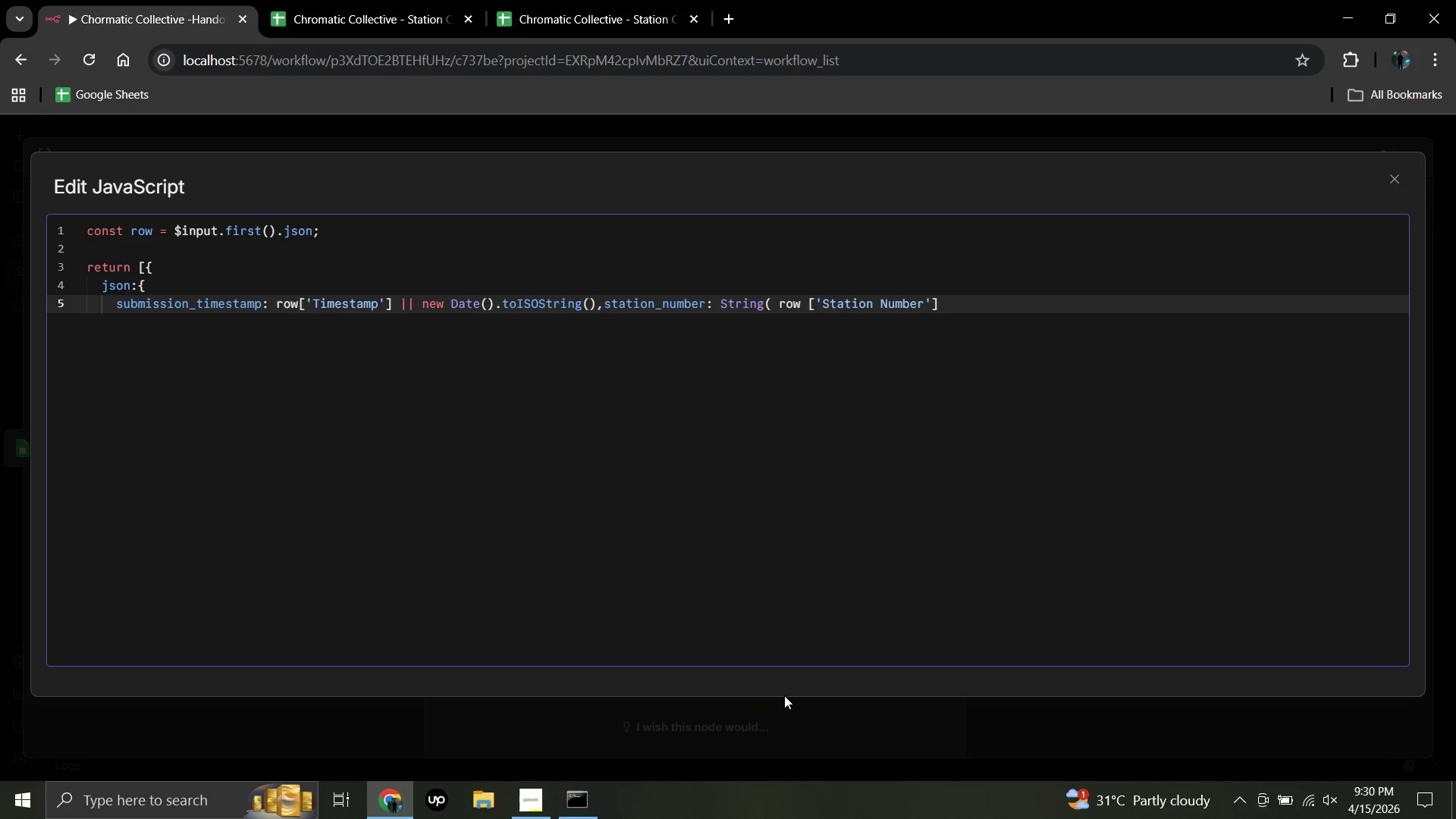 
key(Shift+Minus)
 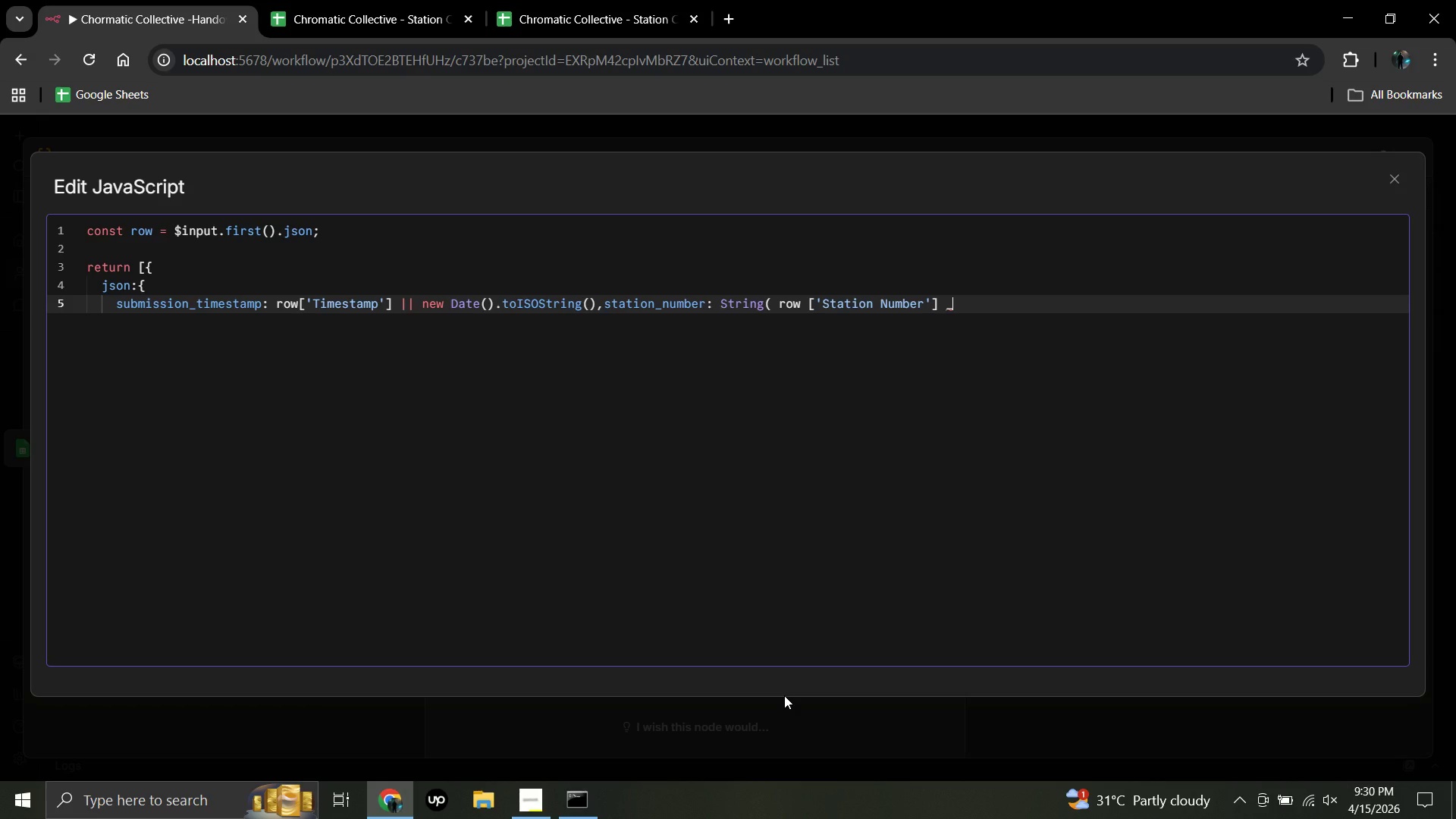 
key(Backspace)
 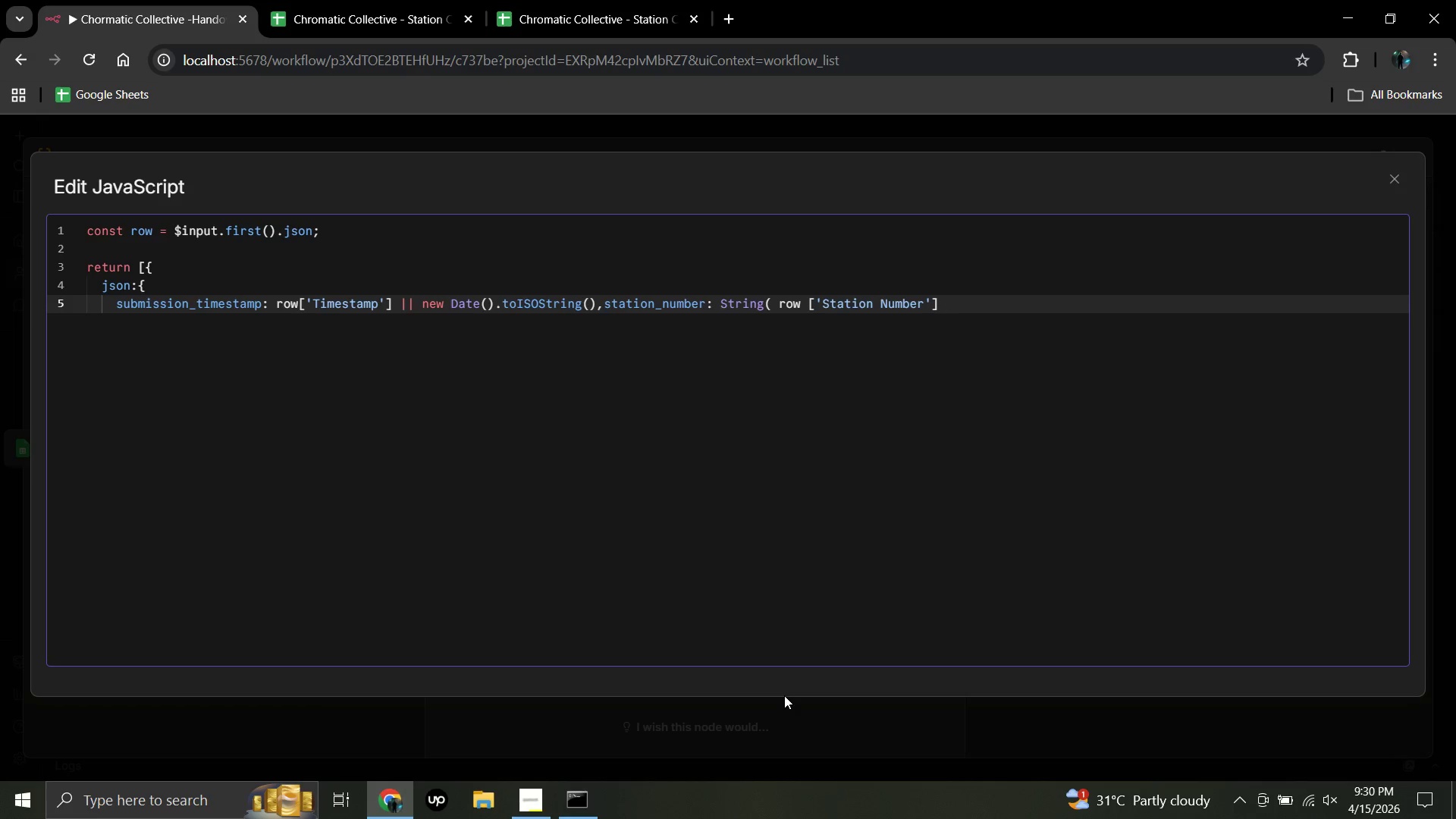 
key(Shift+0)
 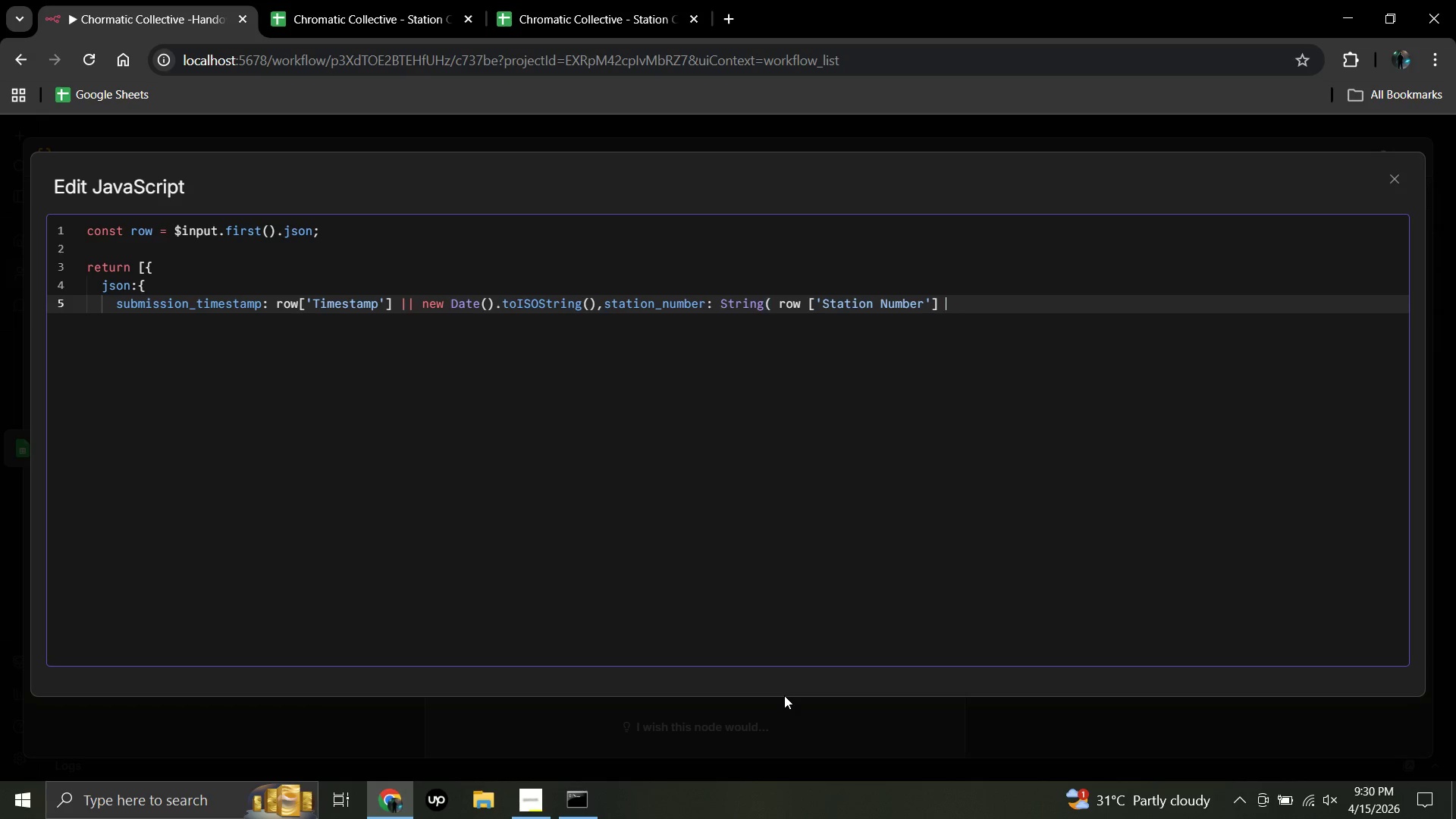 
key(Backspace)
 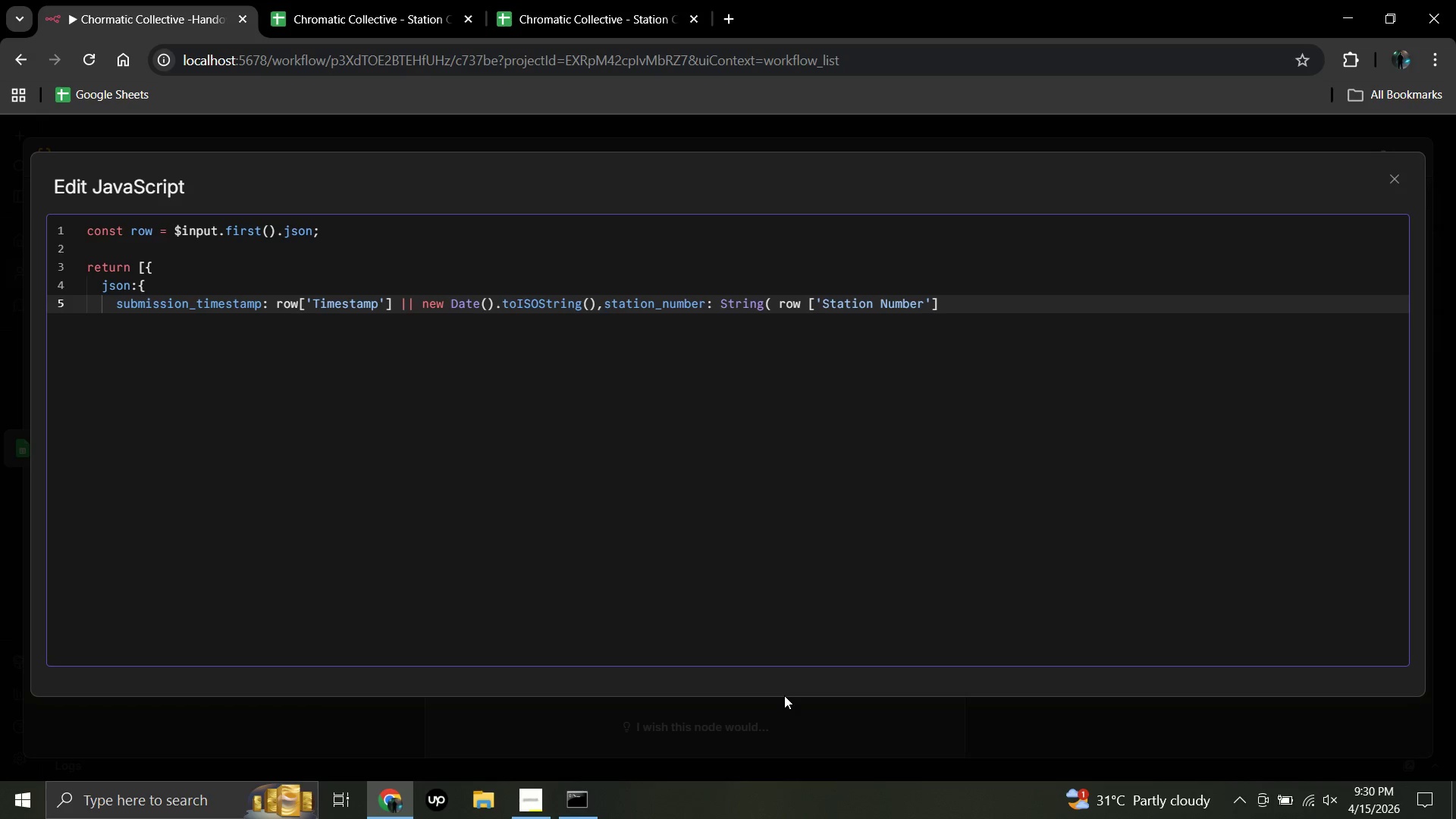 
wait(5.81)
 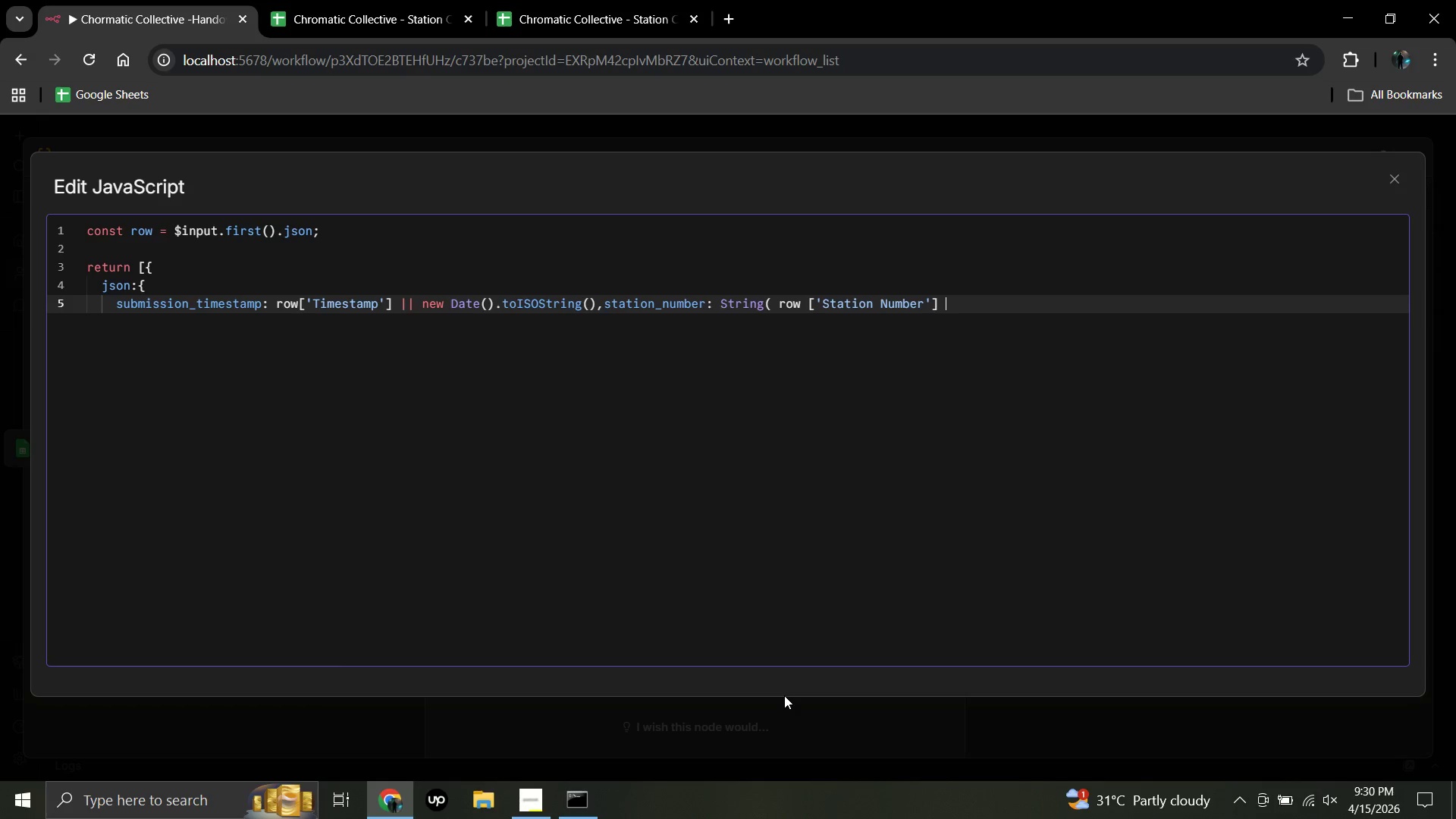 
key(Shift+BracketRight)
 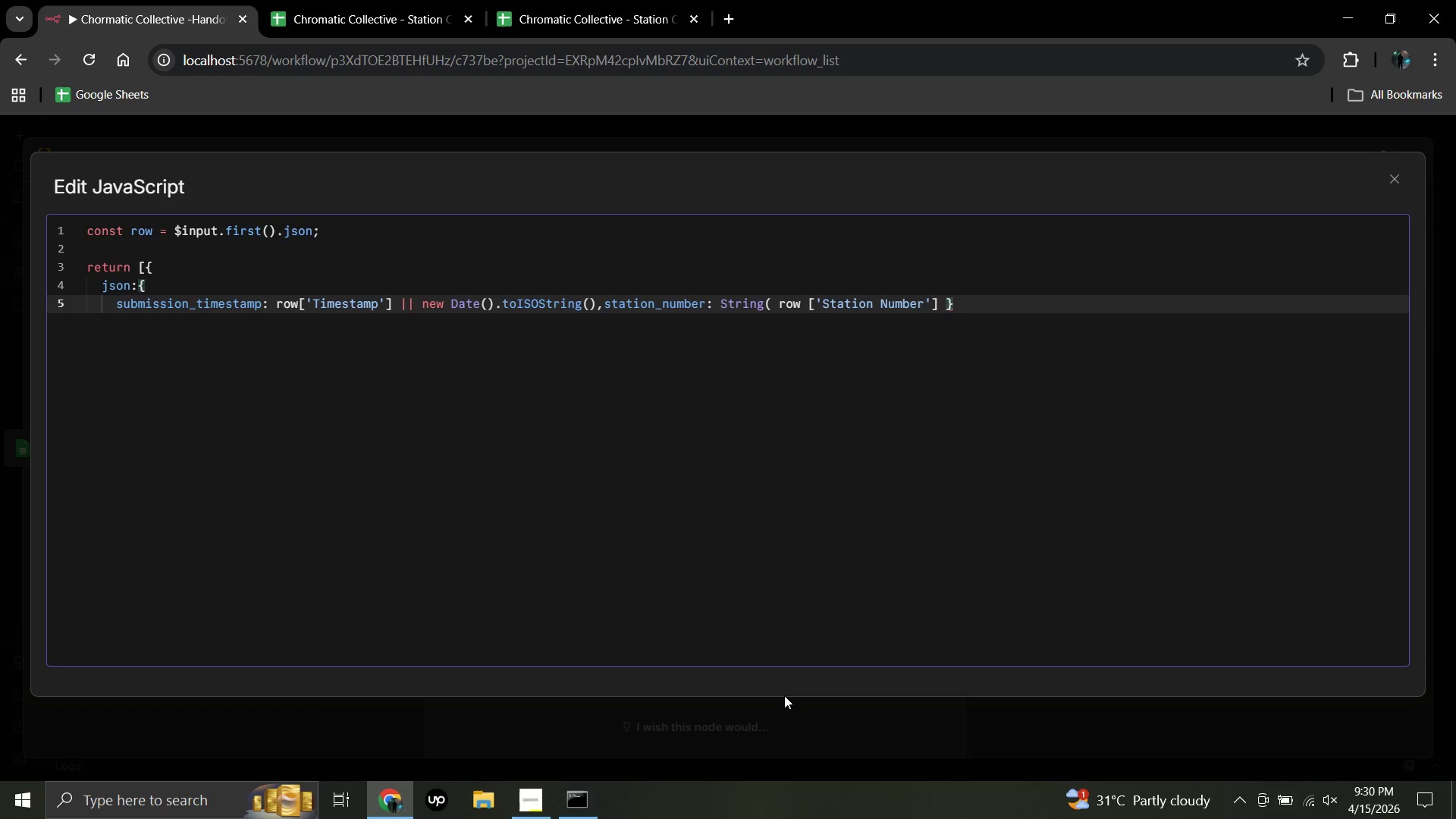 
key(Backspace)
 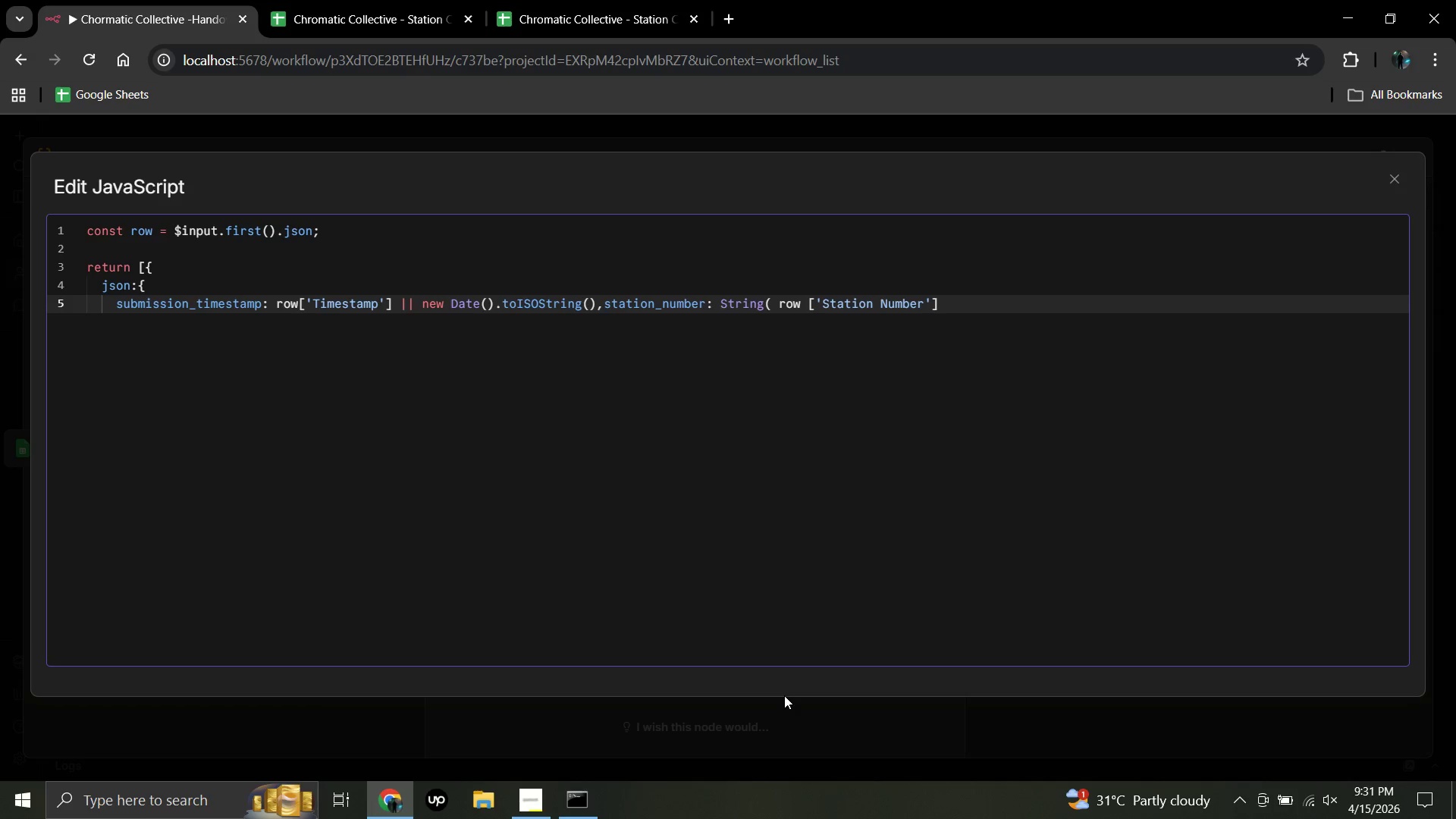 
wait(8.52)
 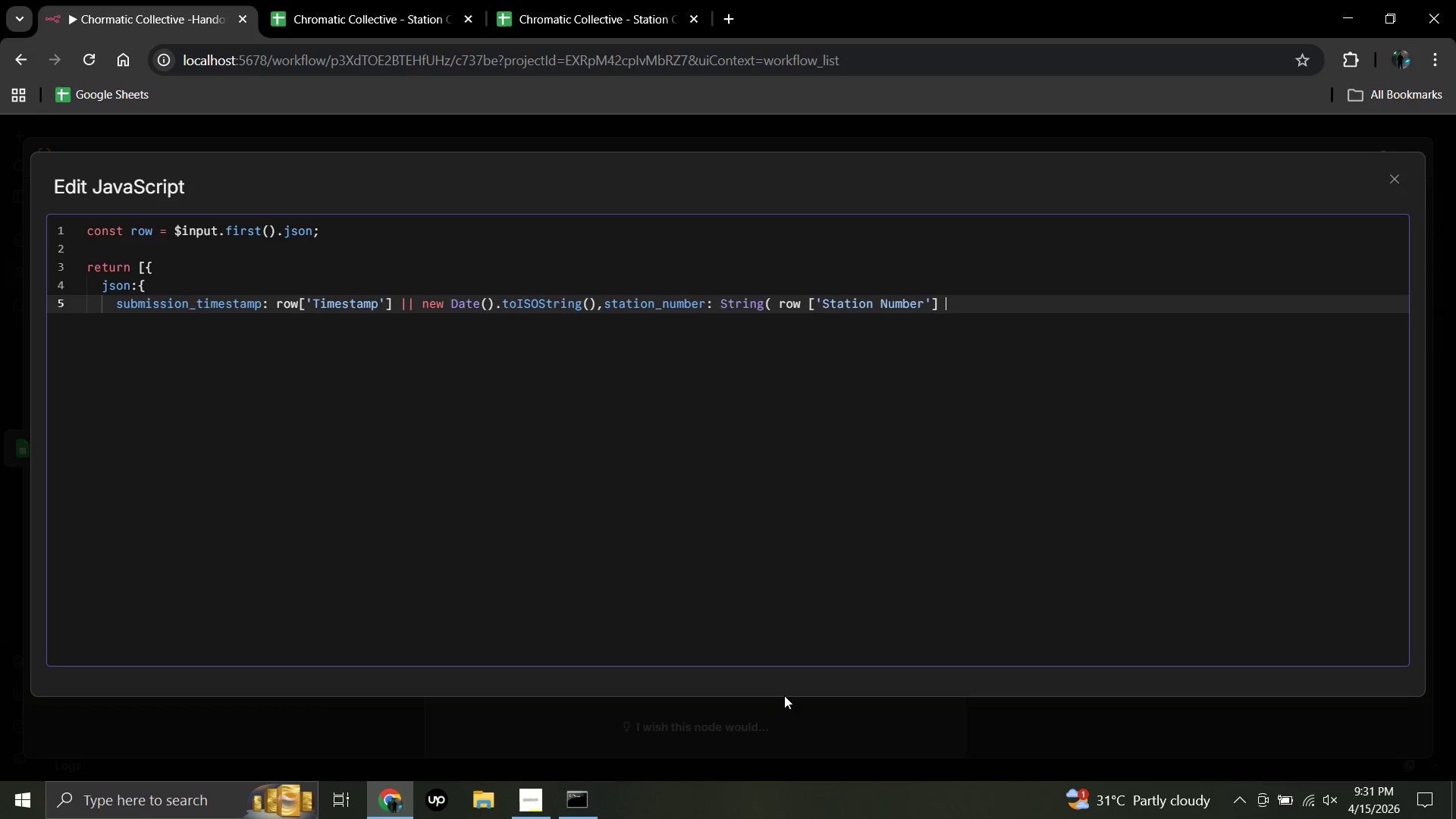 
key(Shift+Backslash)
 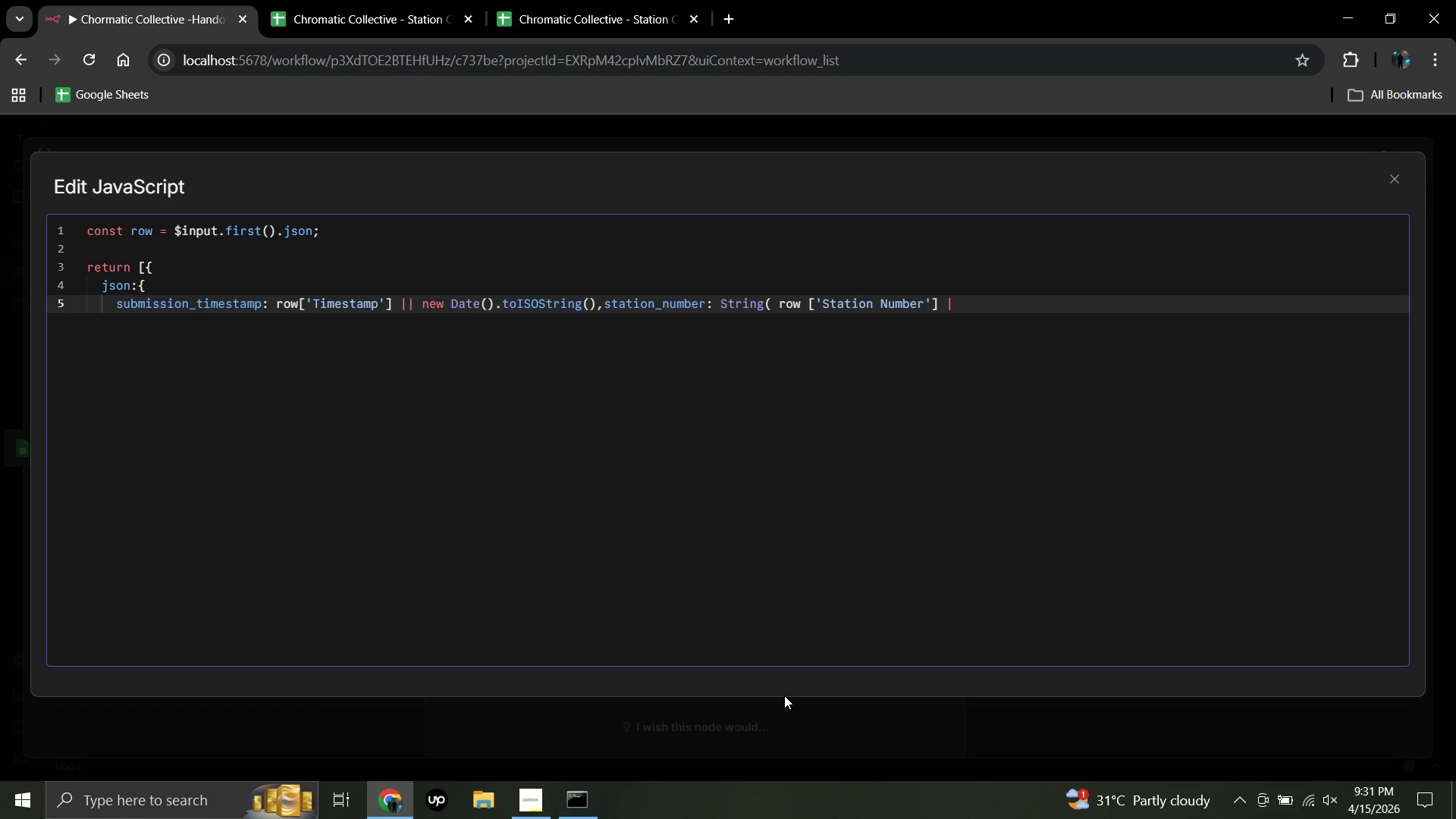 
key(Shift+Backslash)
 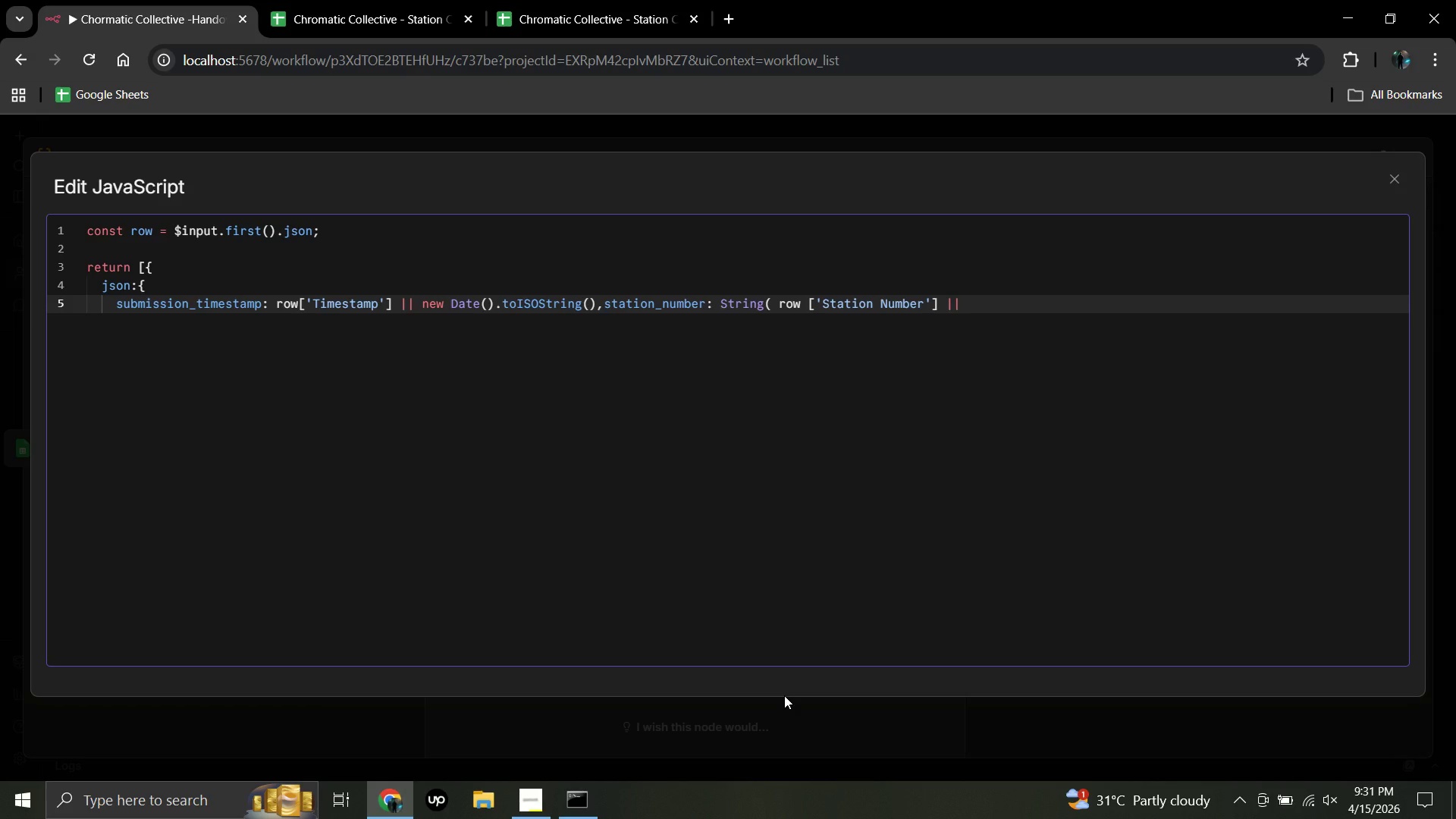 
wait(5.72)
 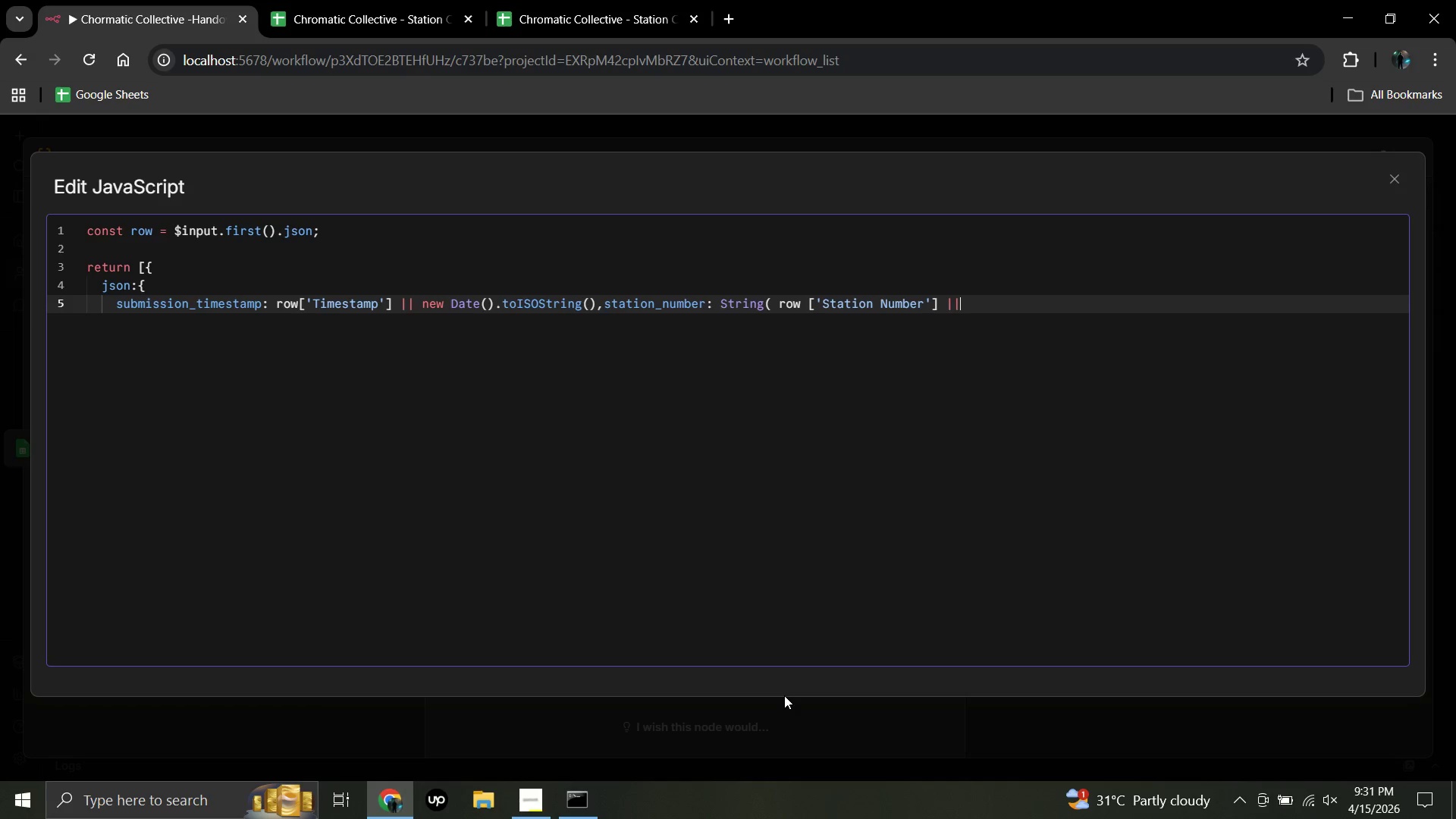 
key(Space)
 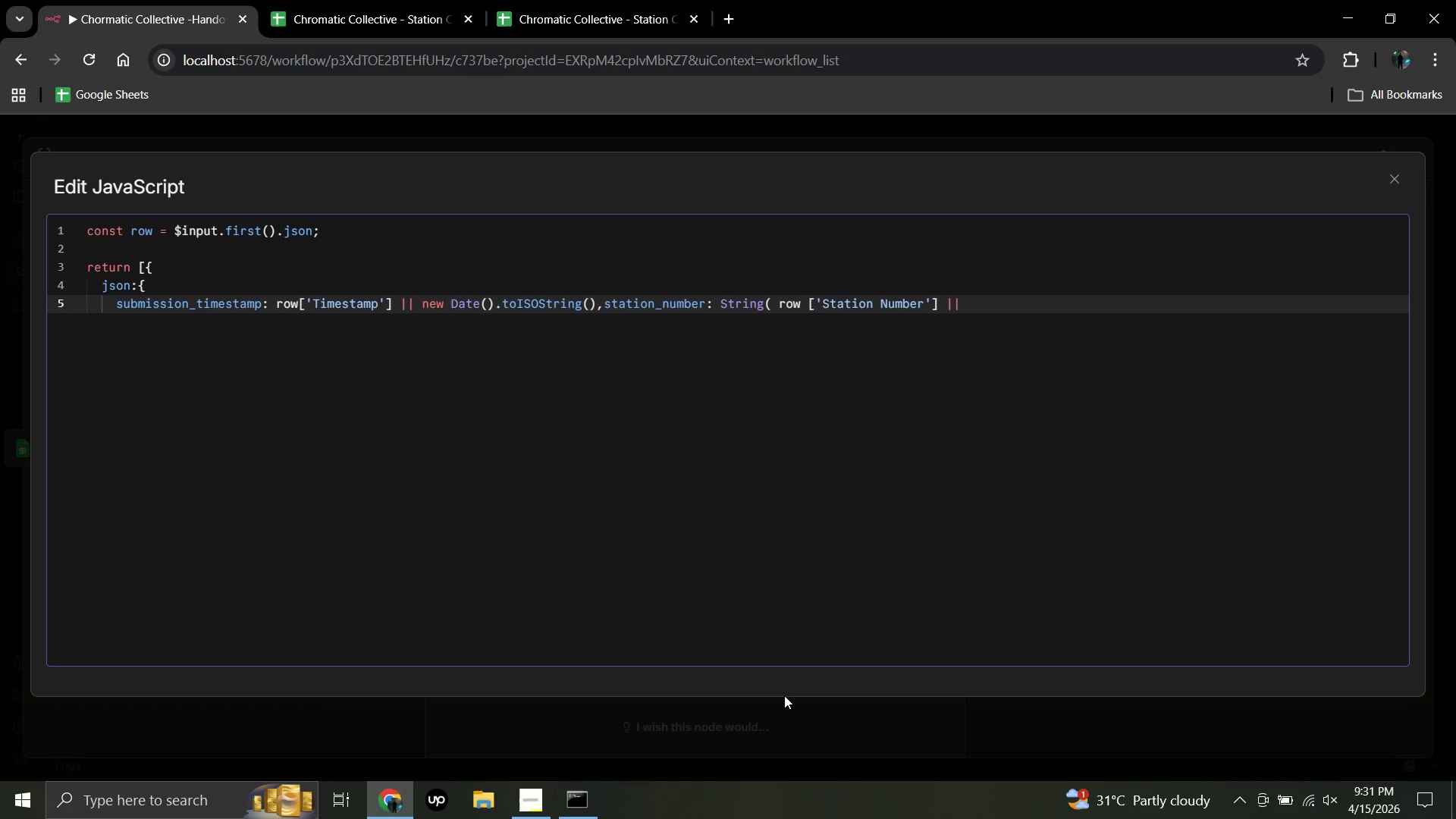 
wait(7.58)
 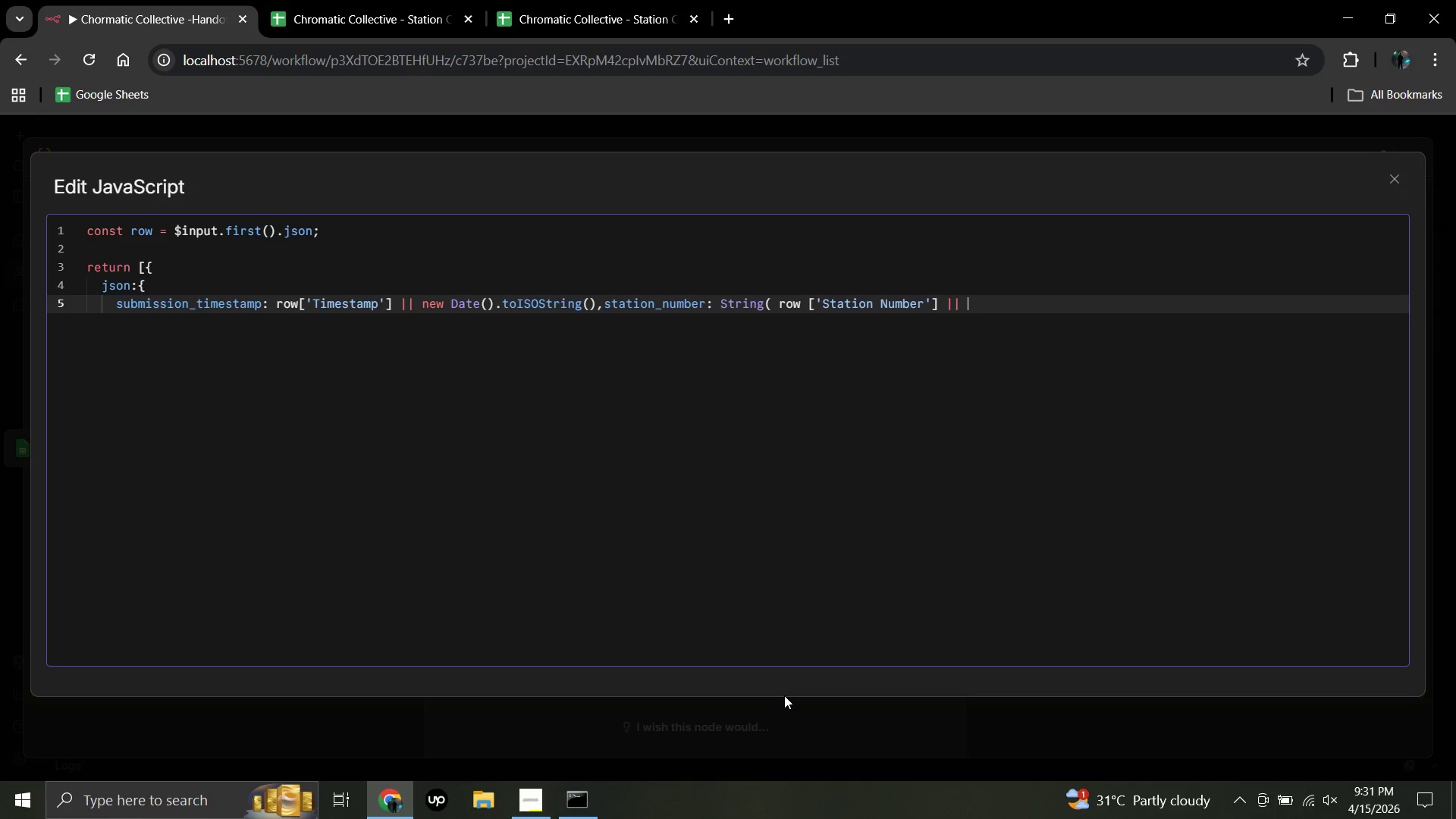 
key(Backslash)
 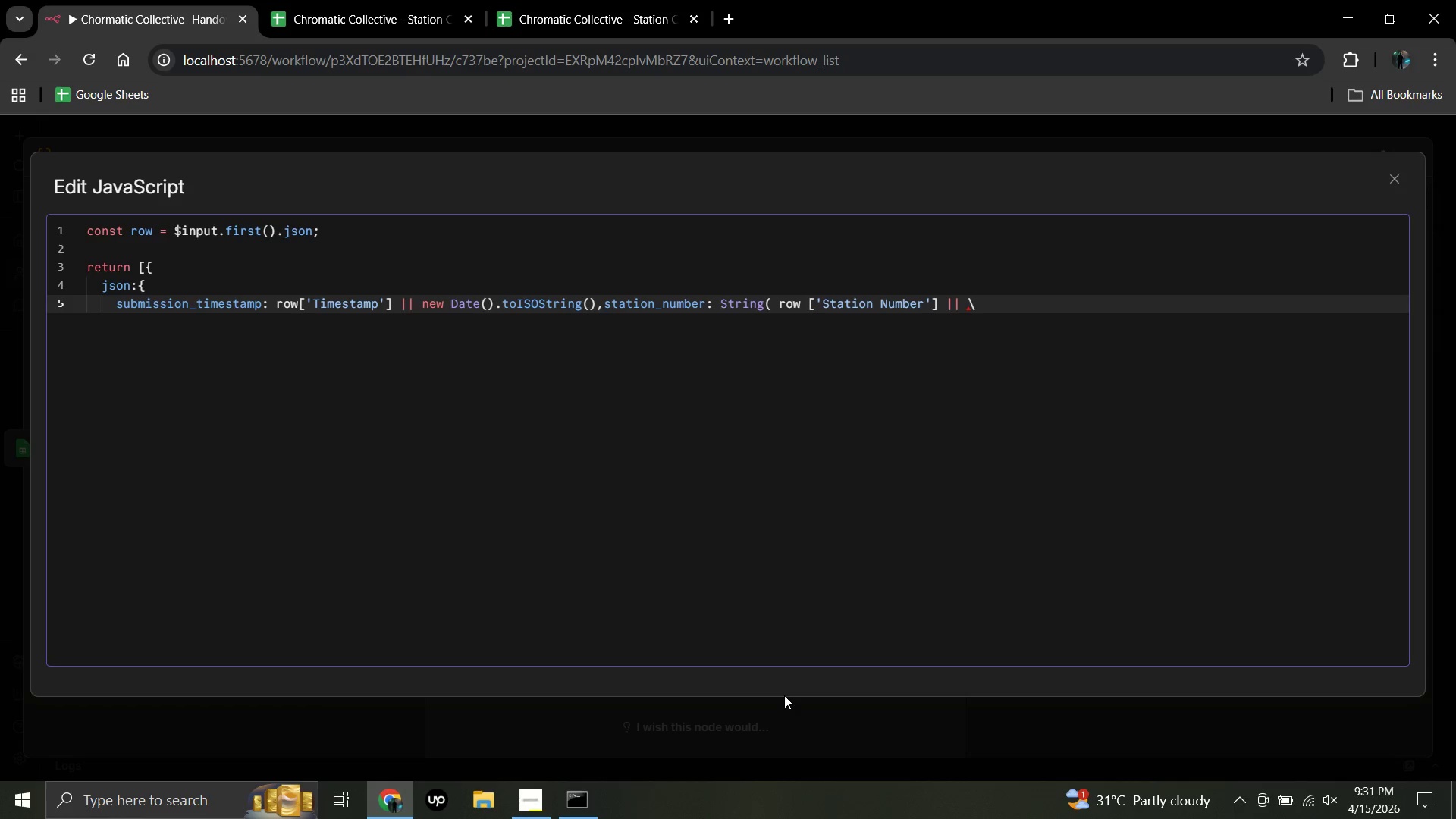 
key(Backspace)
 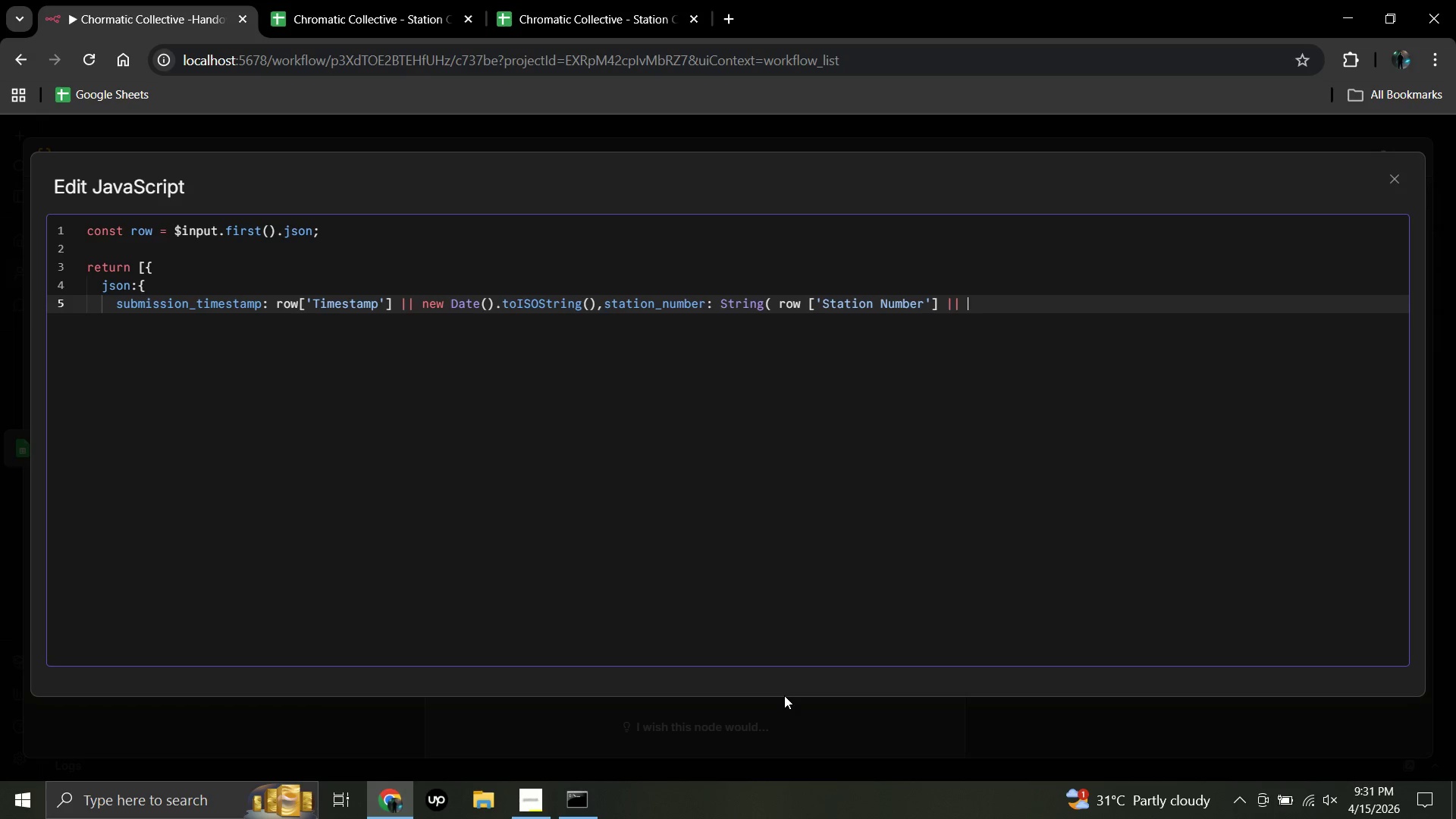 
wait(6.67)
 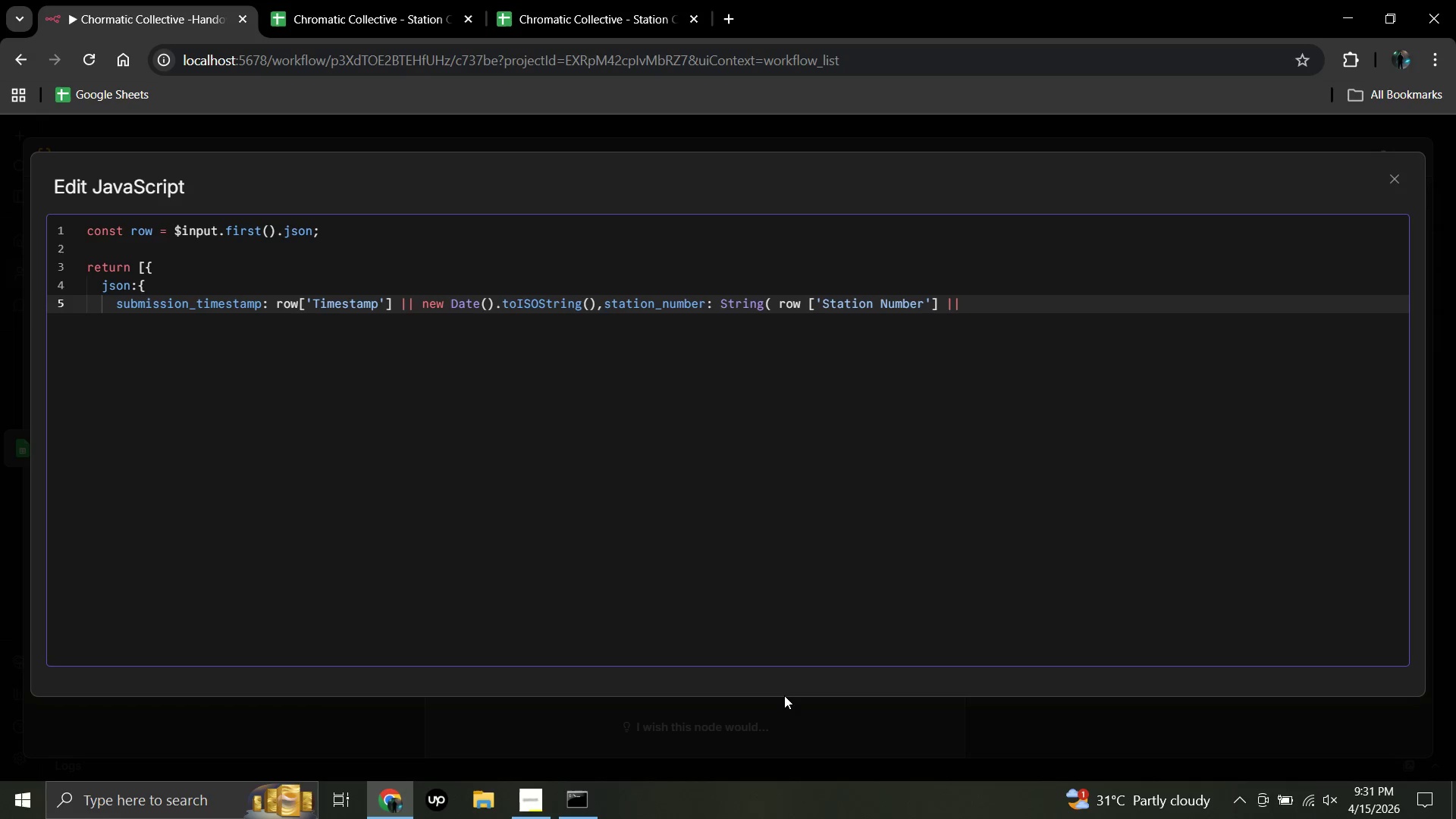 
key(Shift+Quote)
 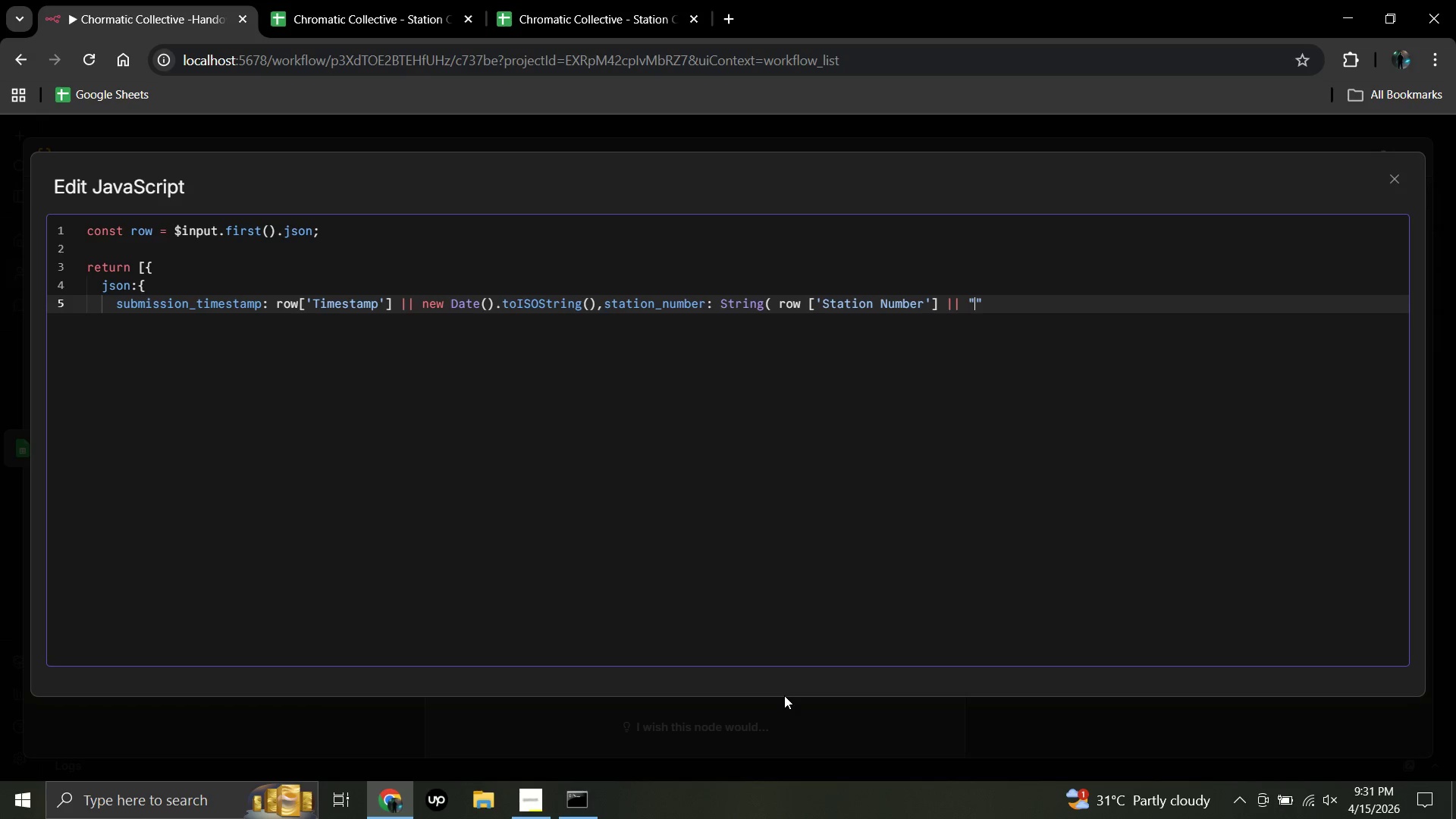 
key(Backspace)
 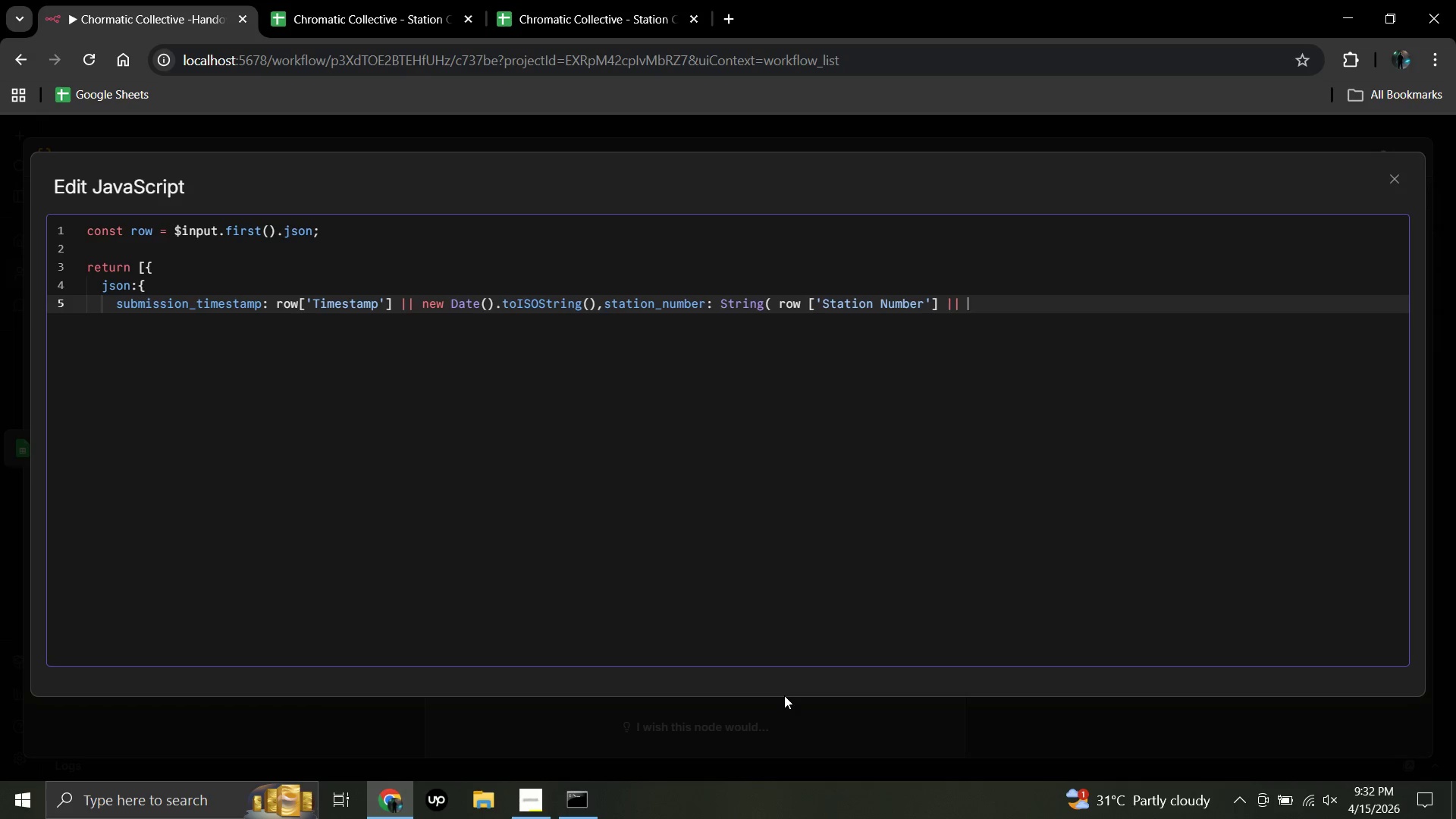 
wait(42.42)
 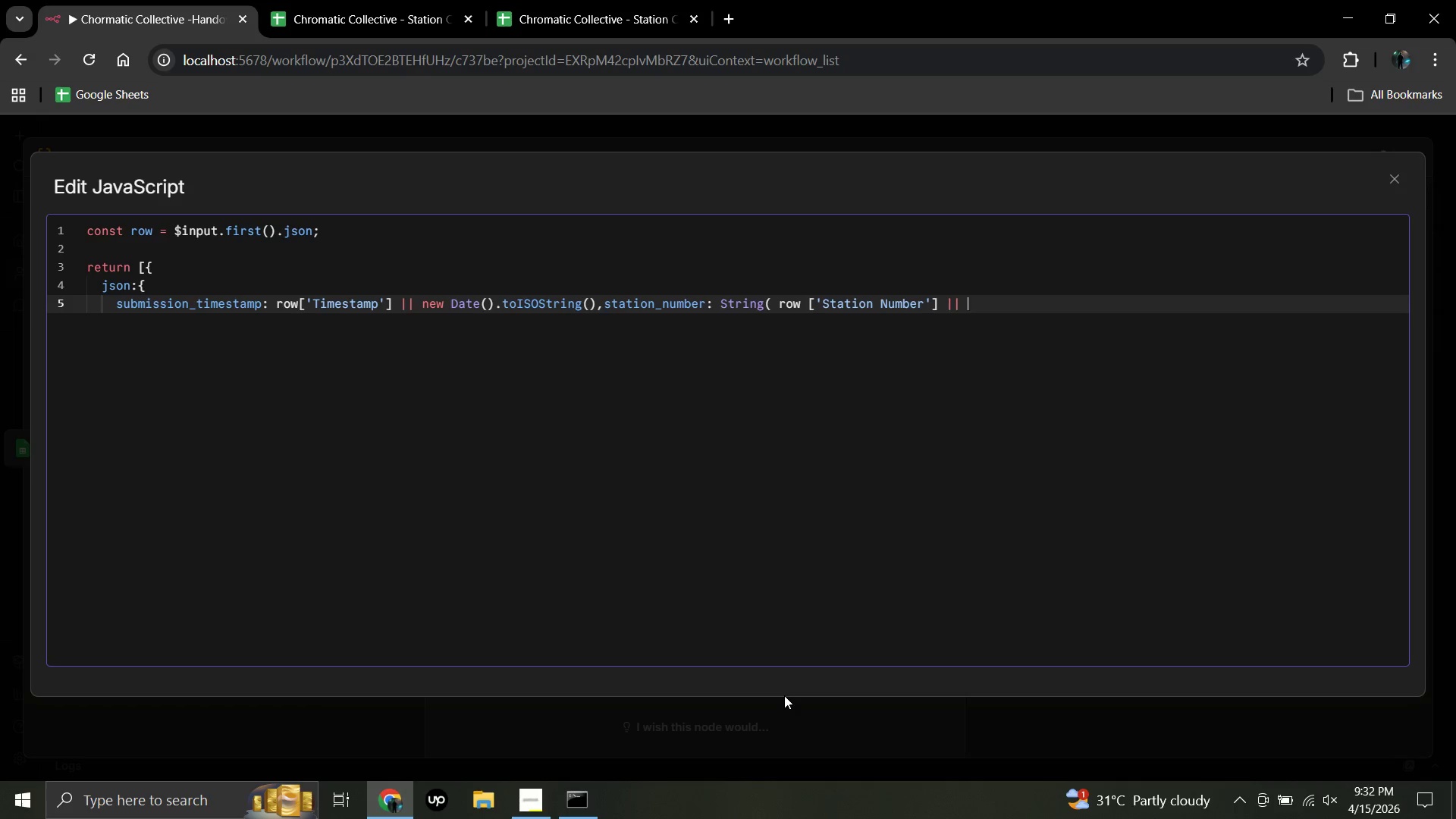 
key(BracketRight)
 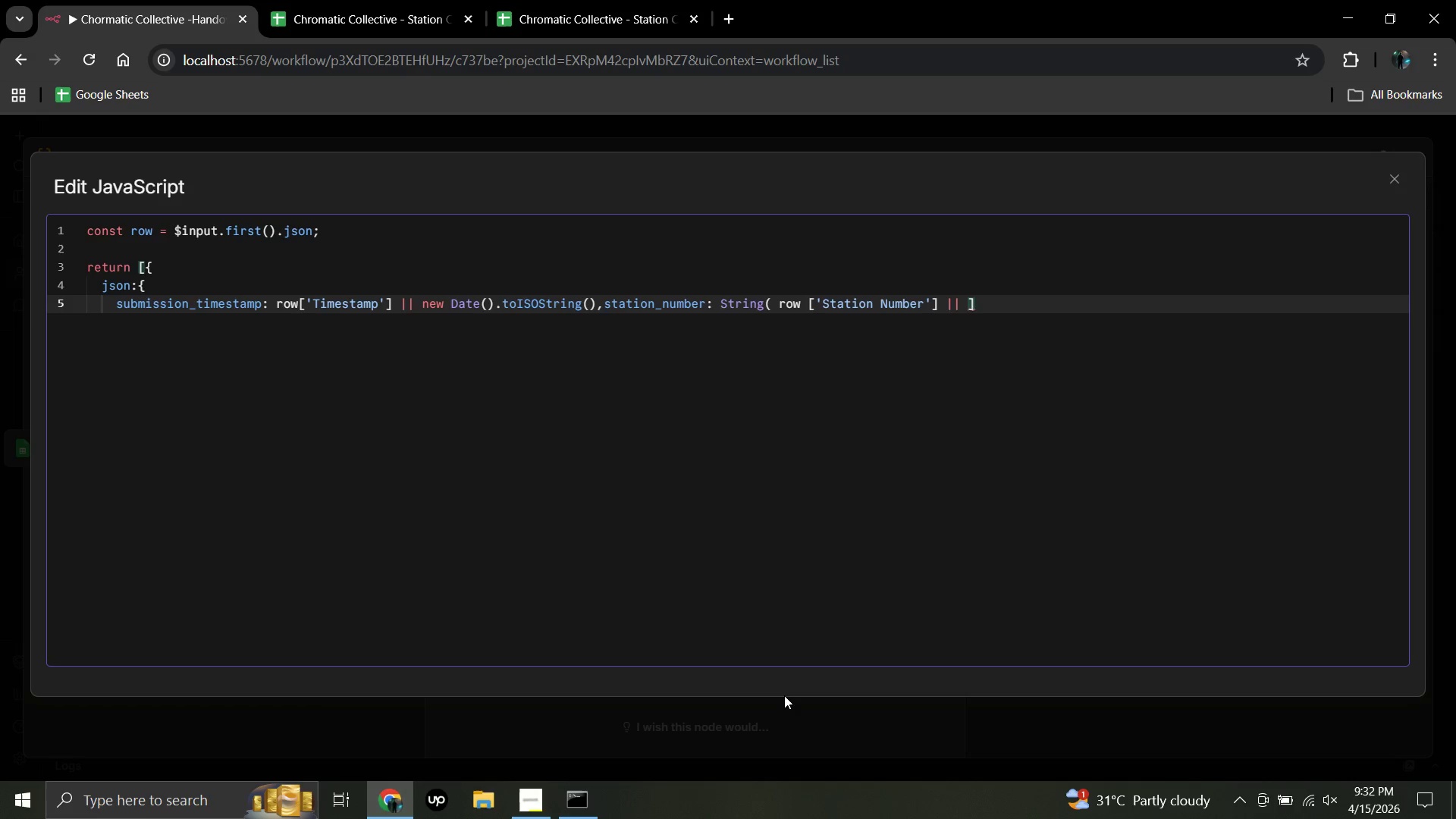 
key(Backspace)
 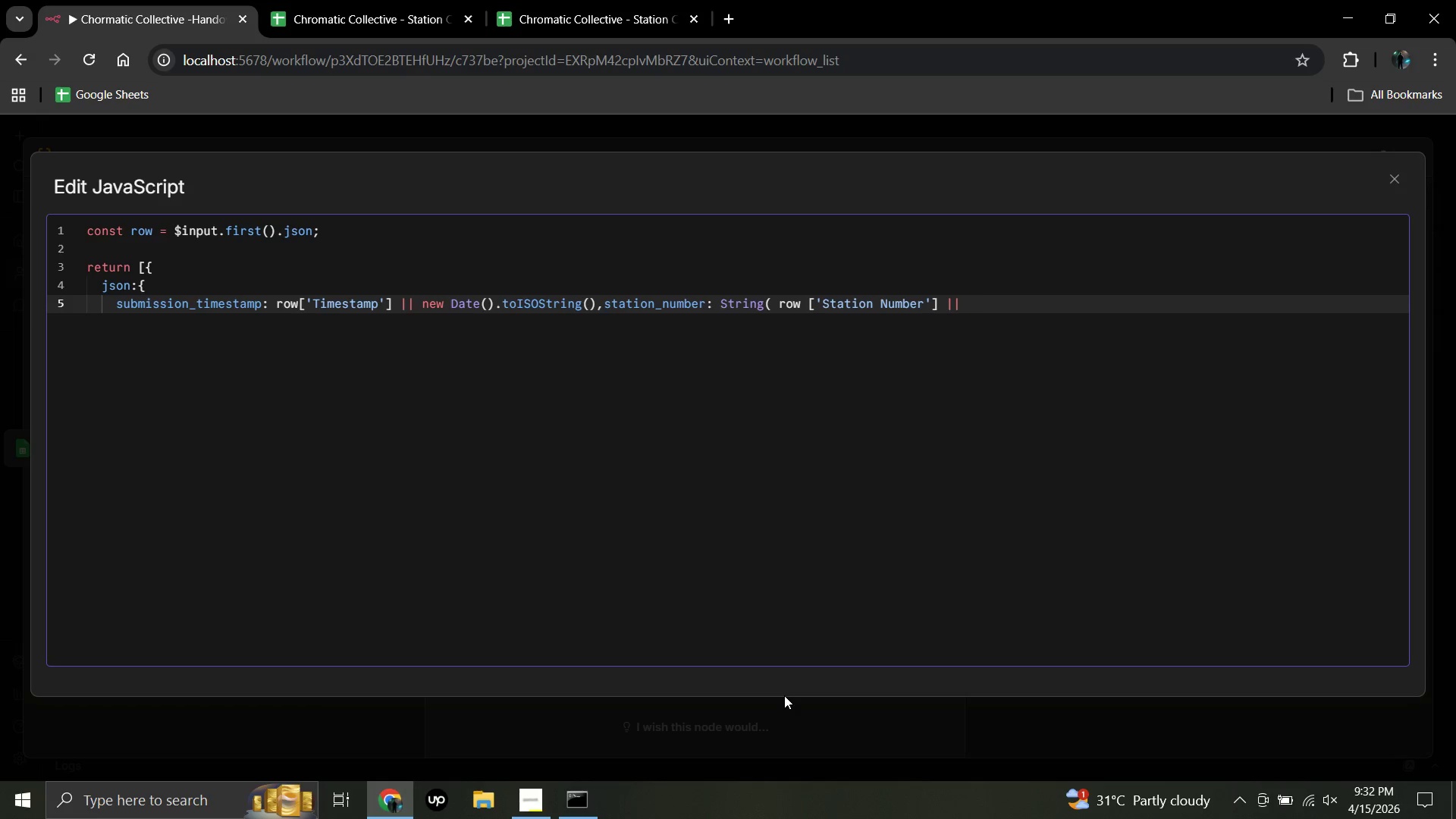 
key(BracketLeft)
 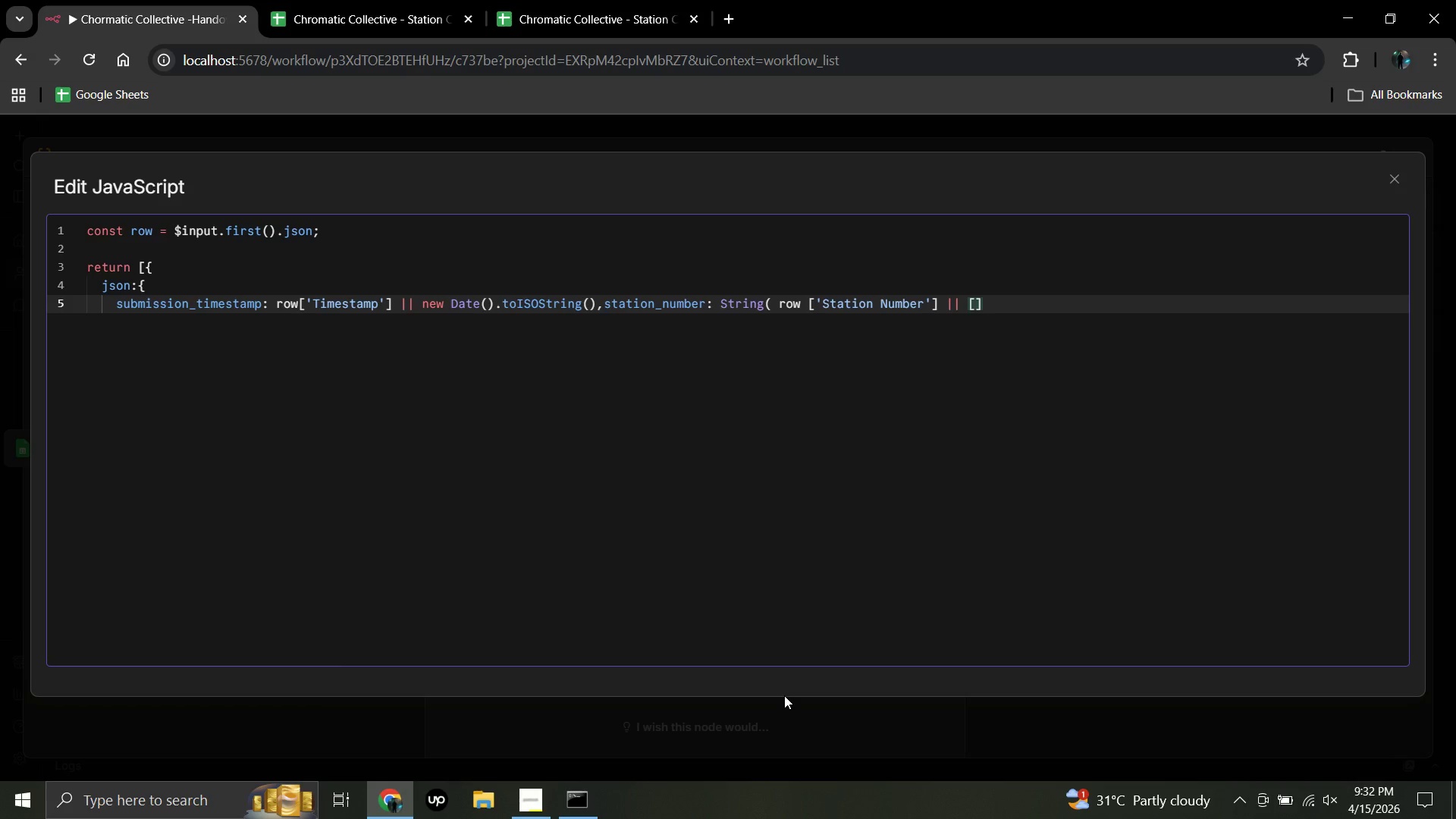 
key(Backspace)
 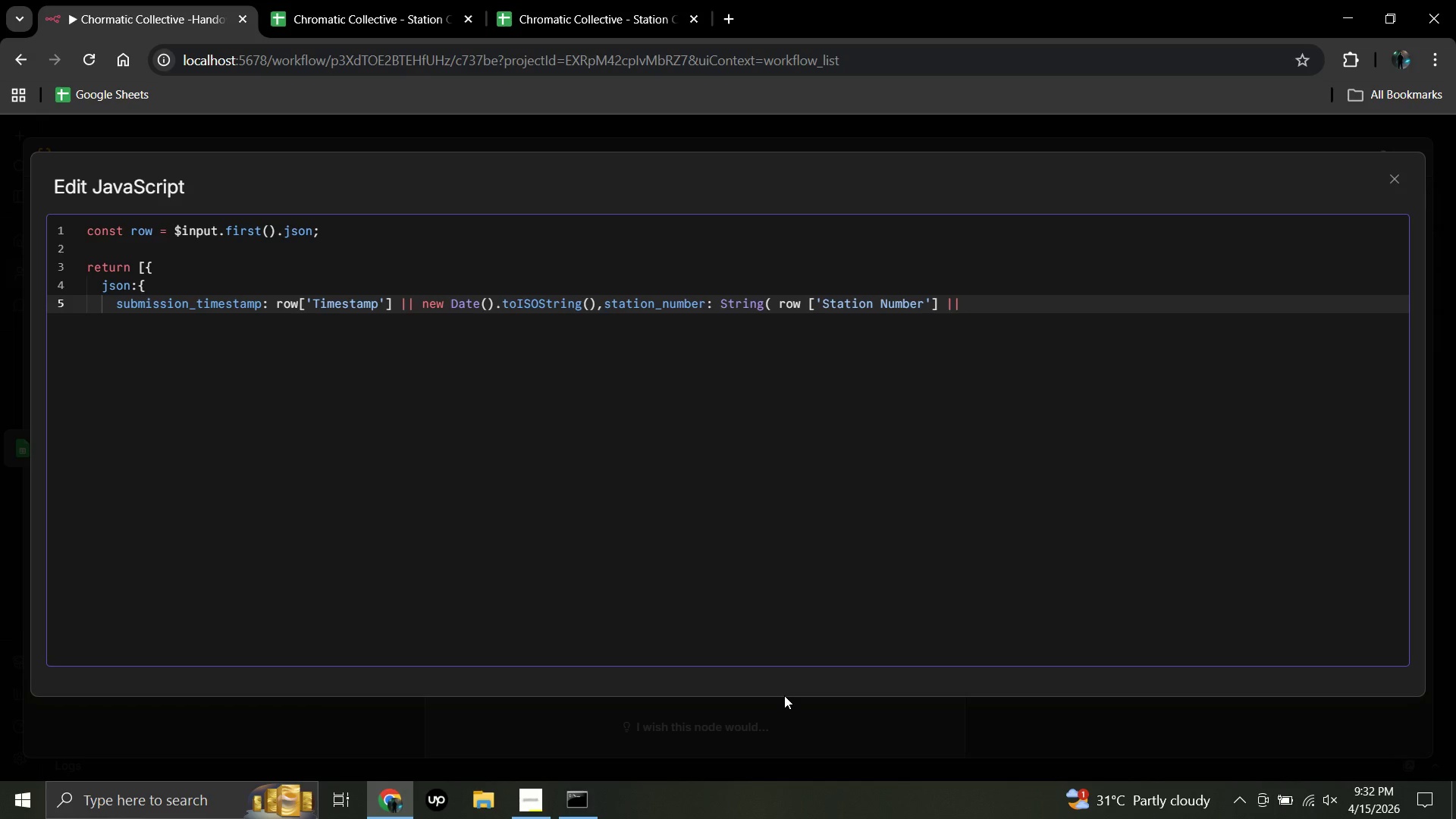 
key(Quote)
 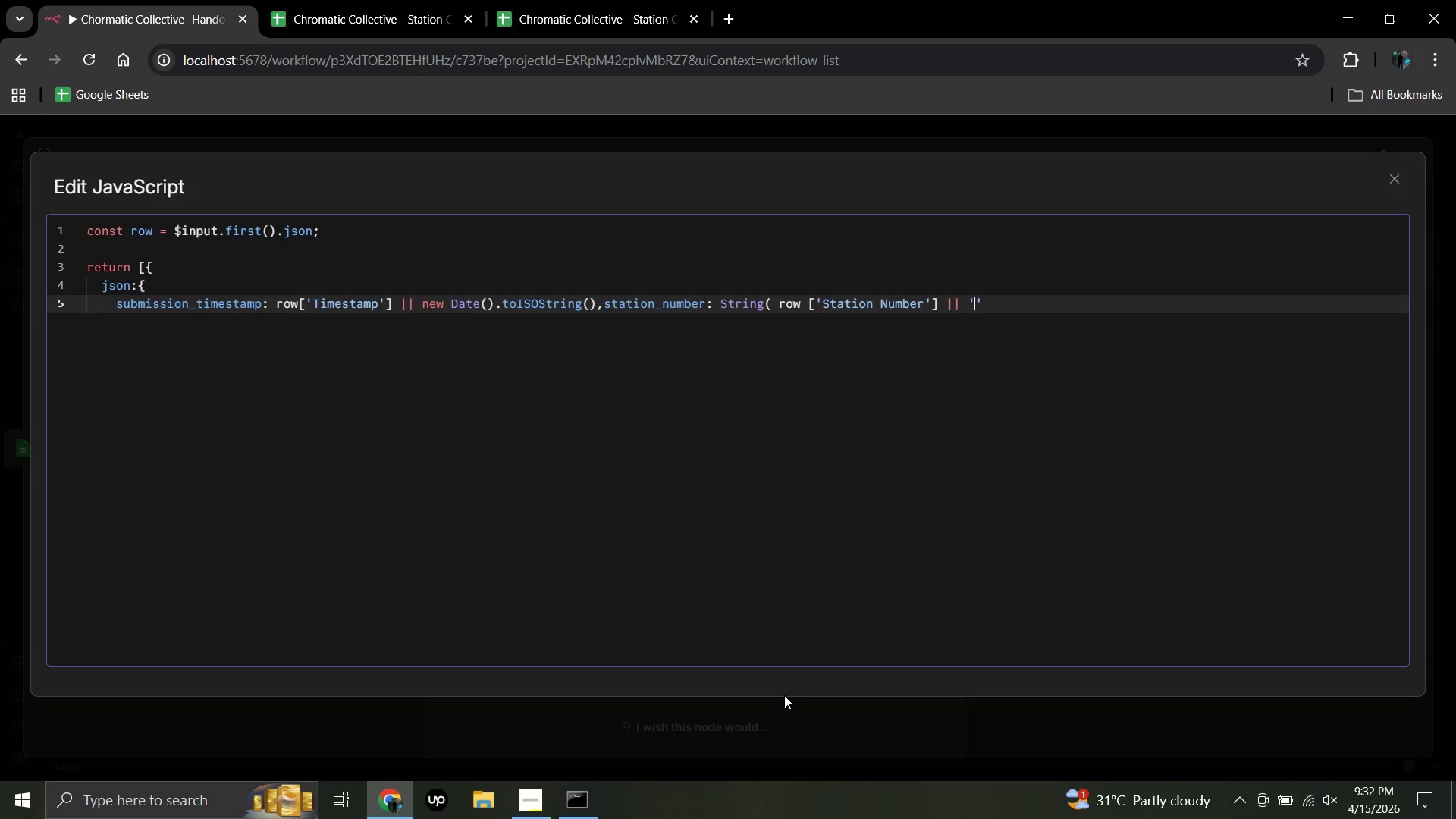 
wait(8.56)
 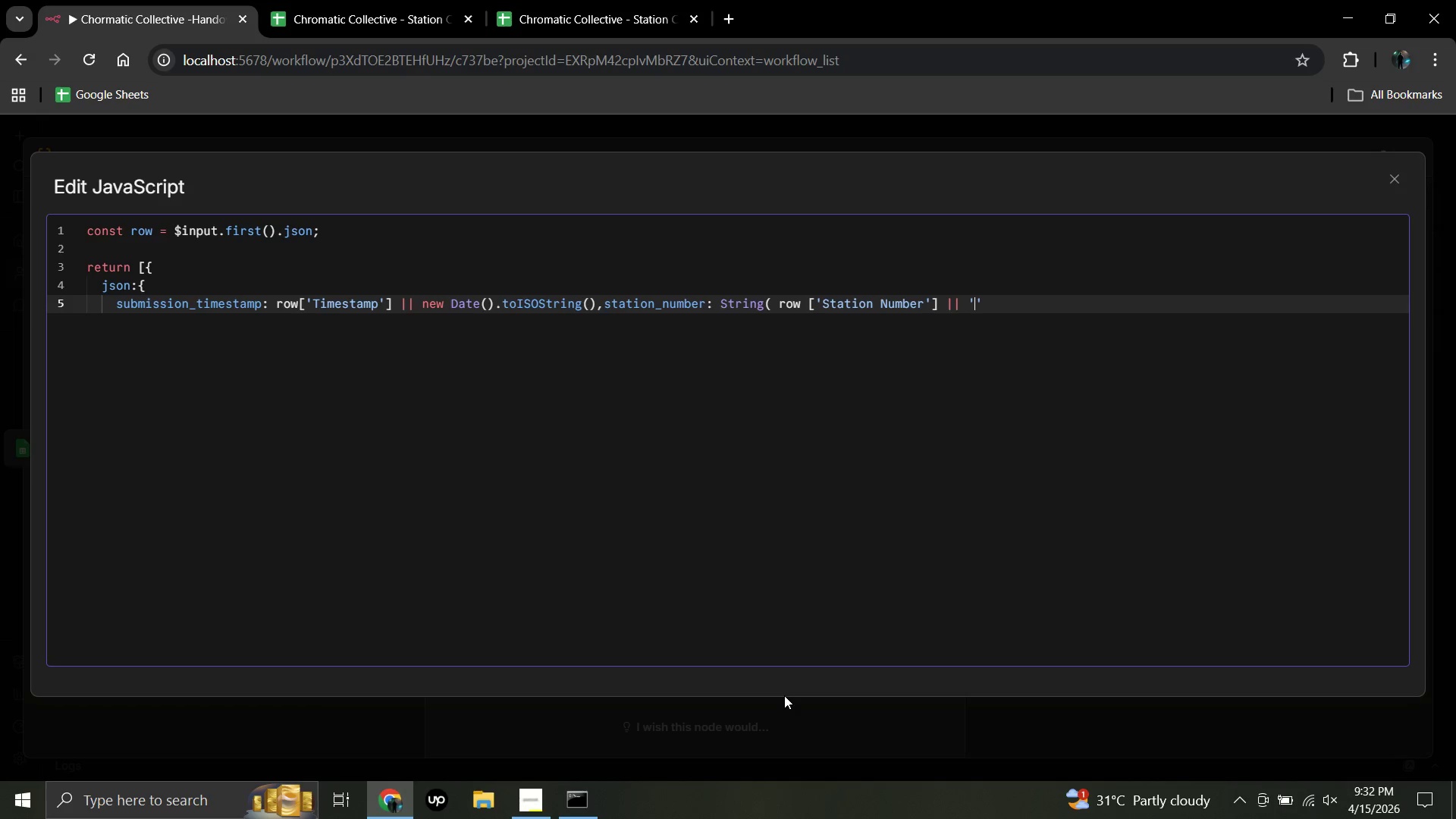 
left_click([990, 302])
 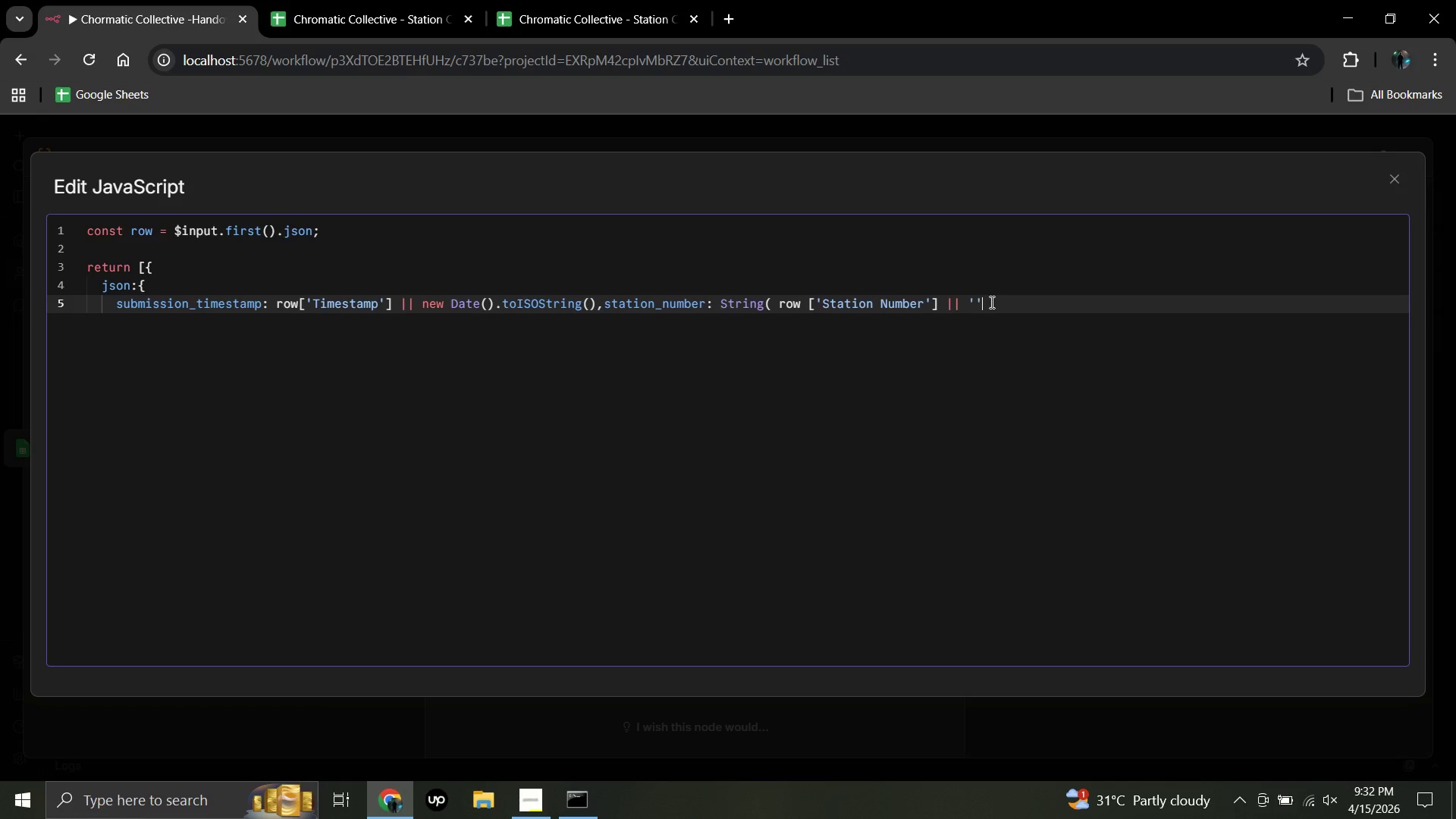 
wait(9.98)
 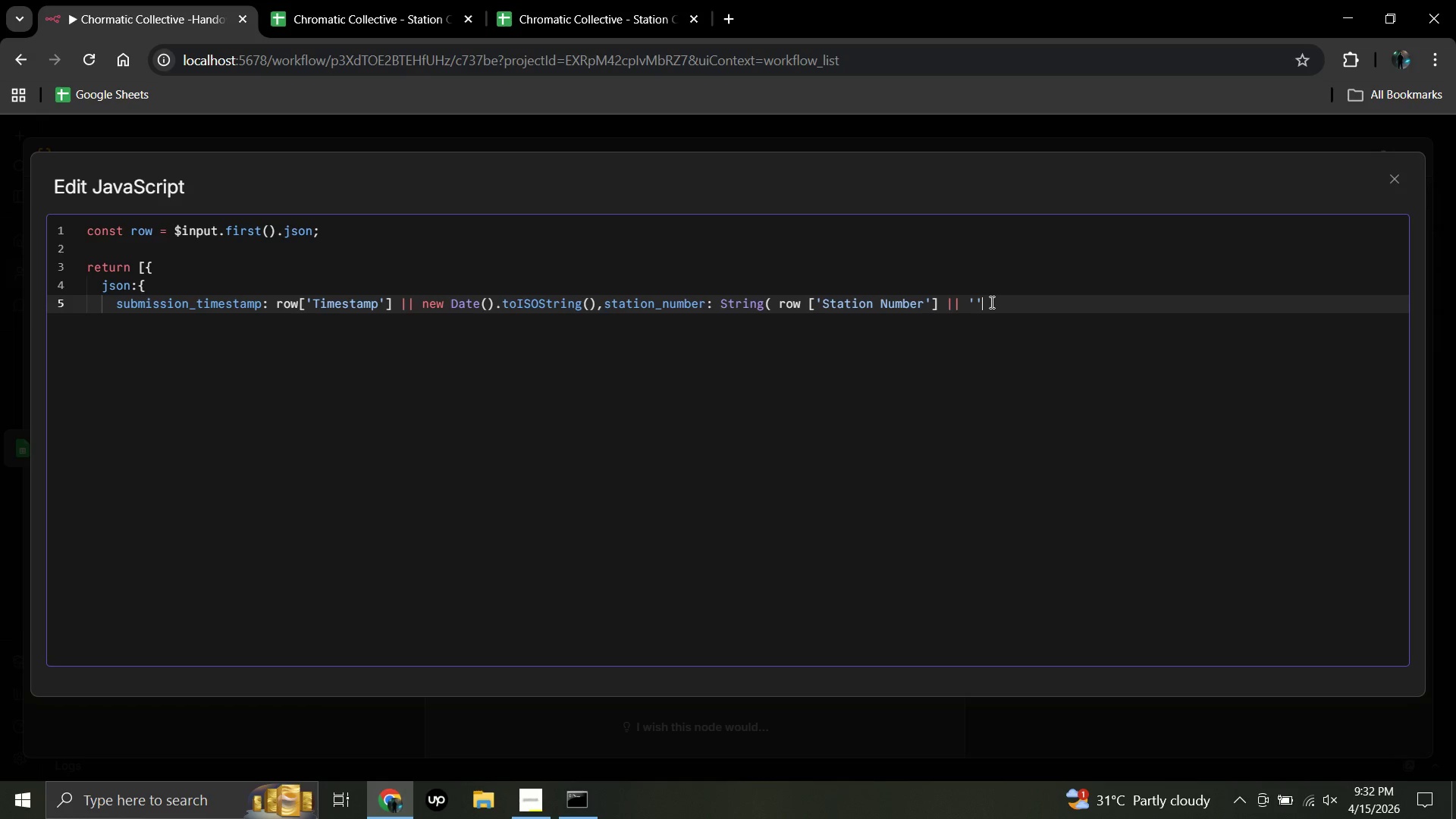 
key(Shift+0)
 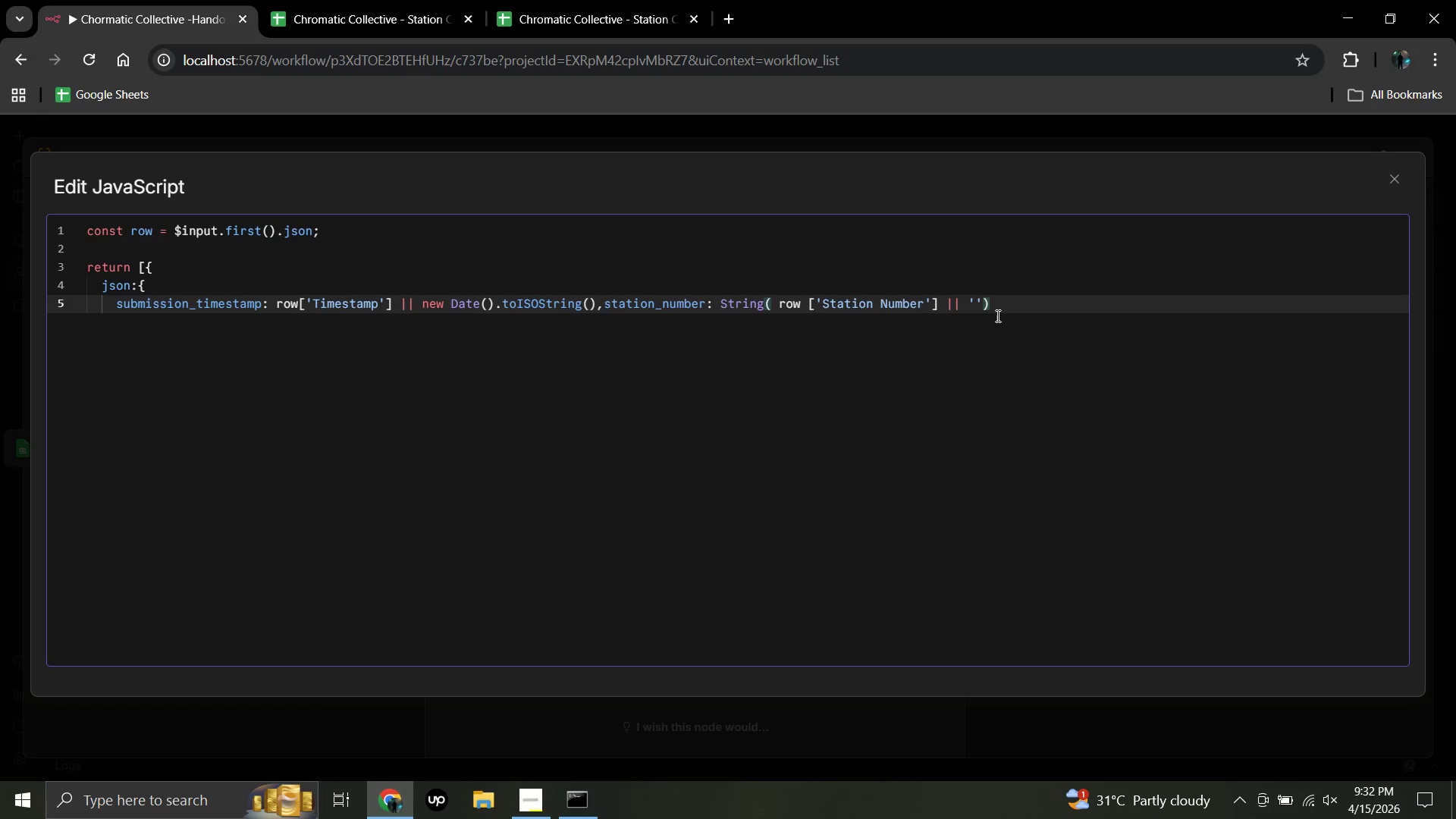 
left_click([996, 303])
 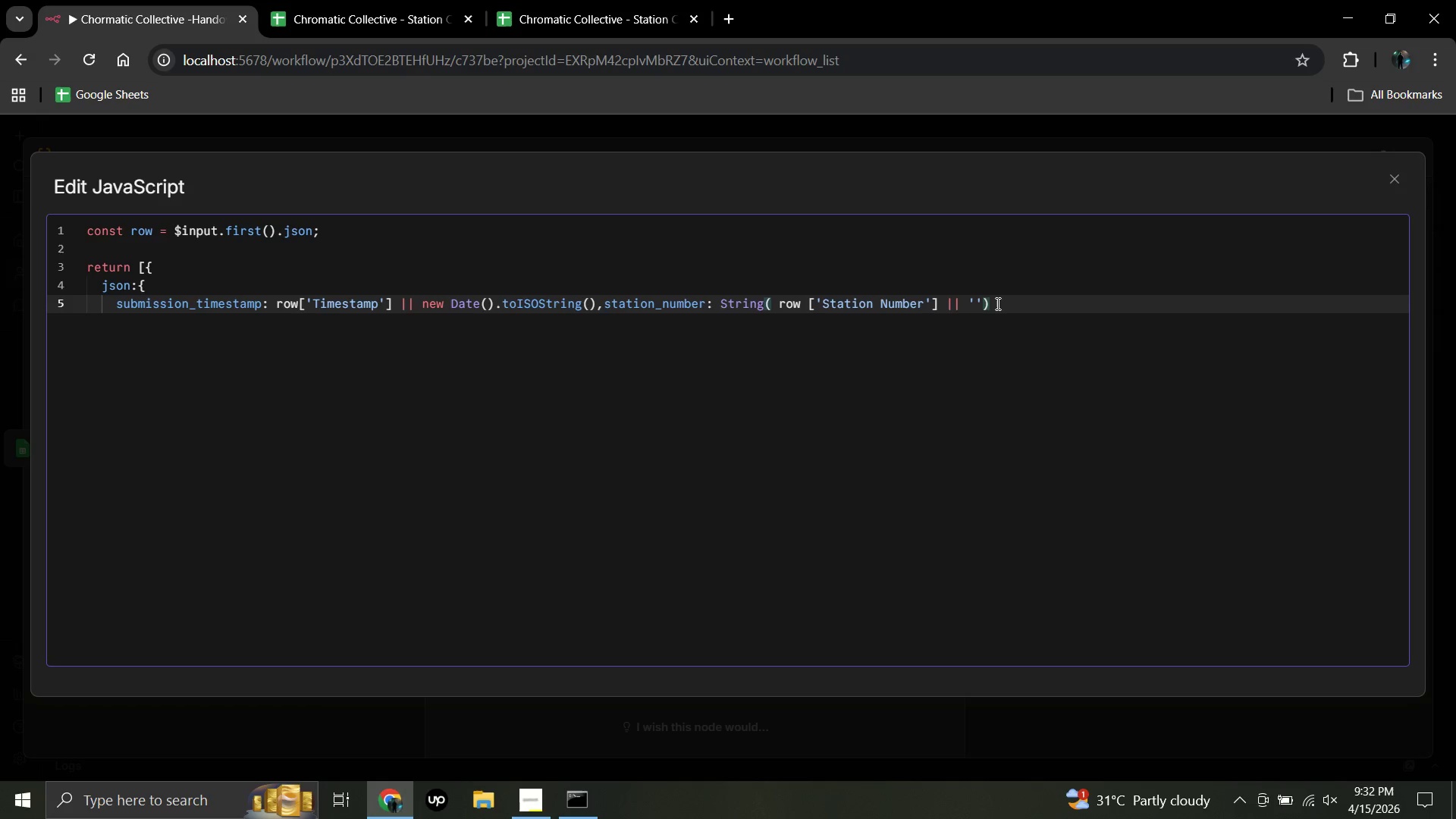 
wait(9.03)
 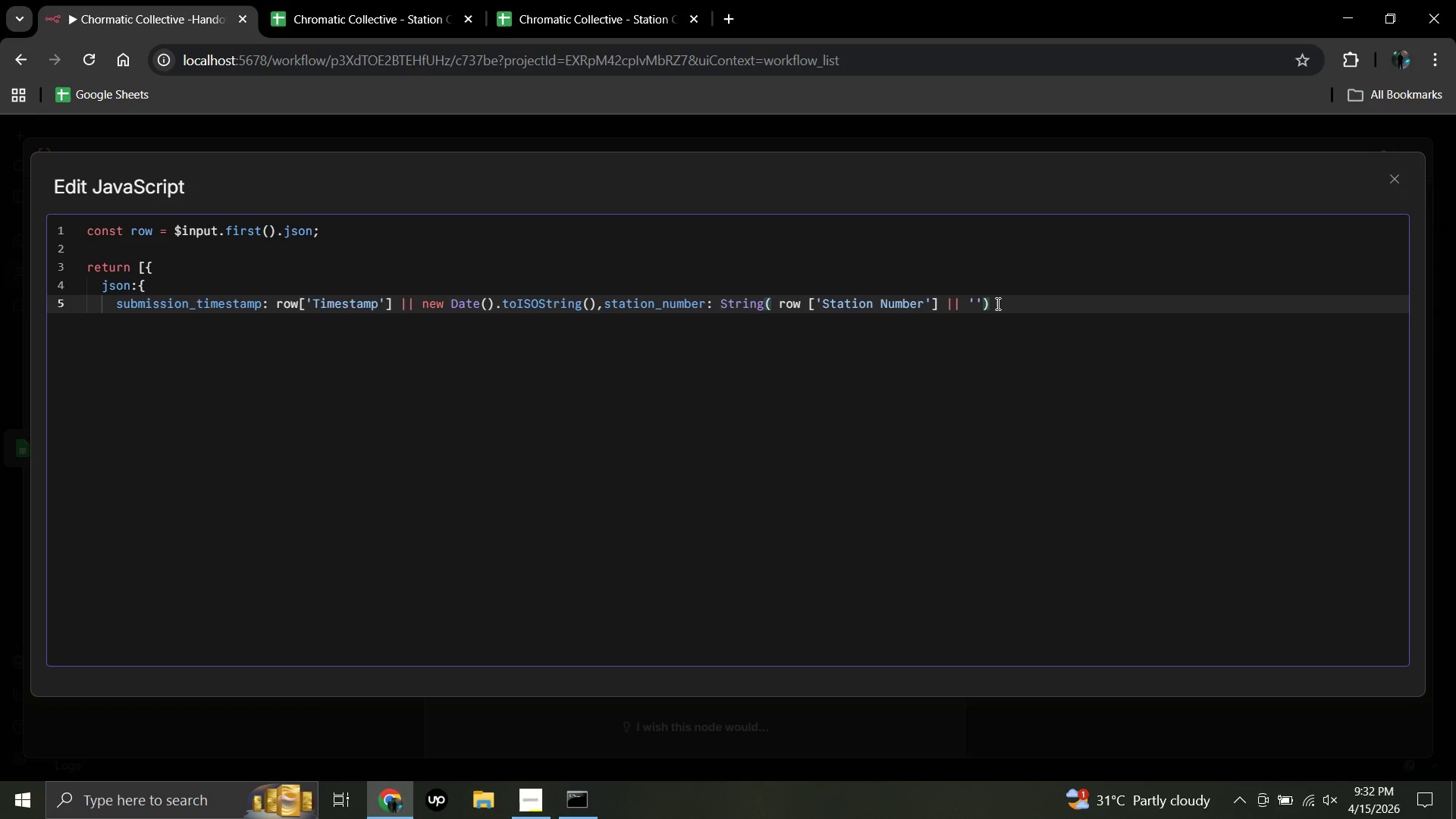 
key(Period)
 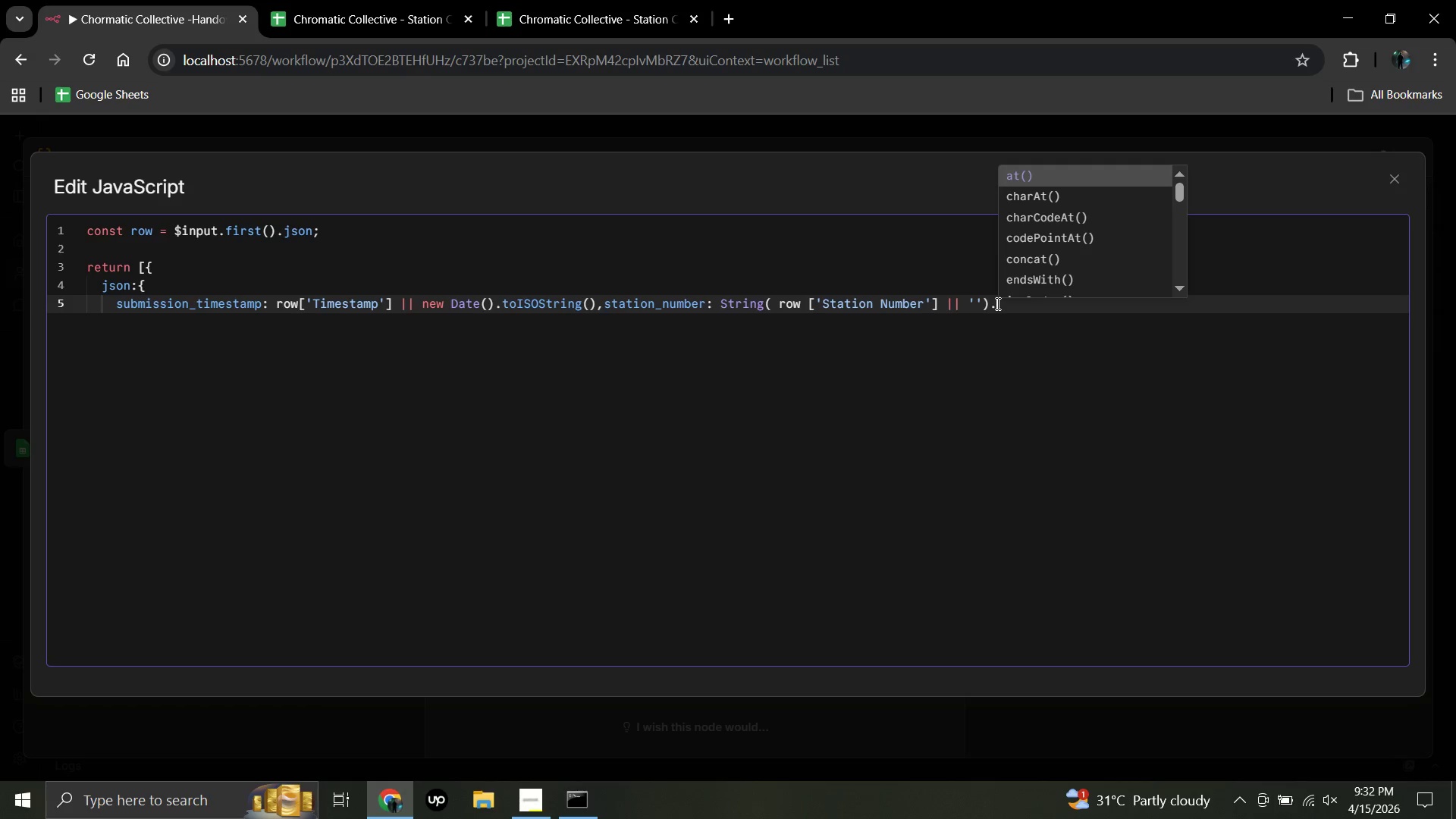 
key(Backspace)
 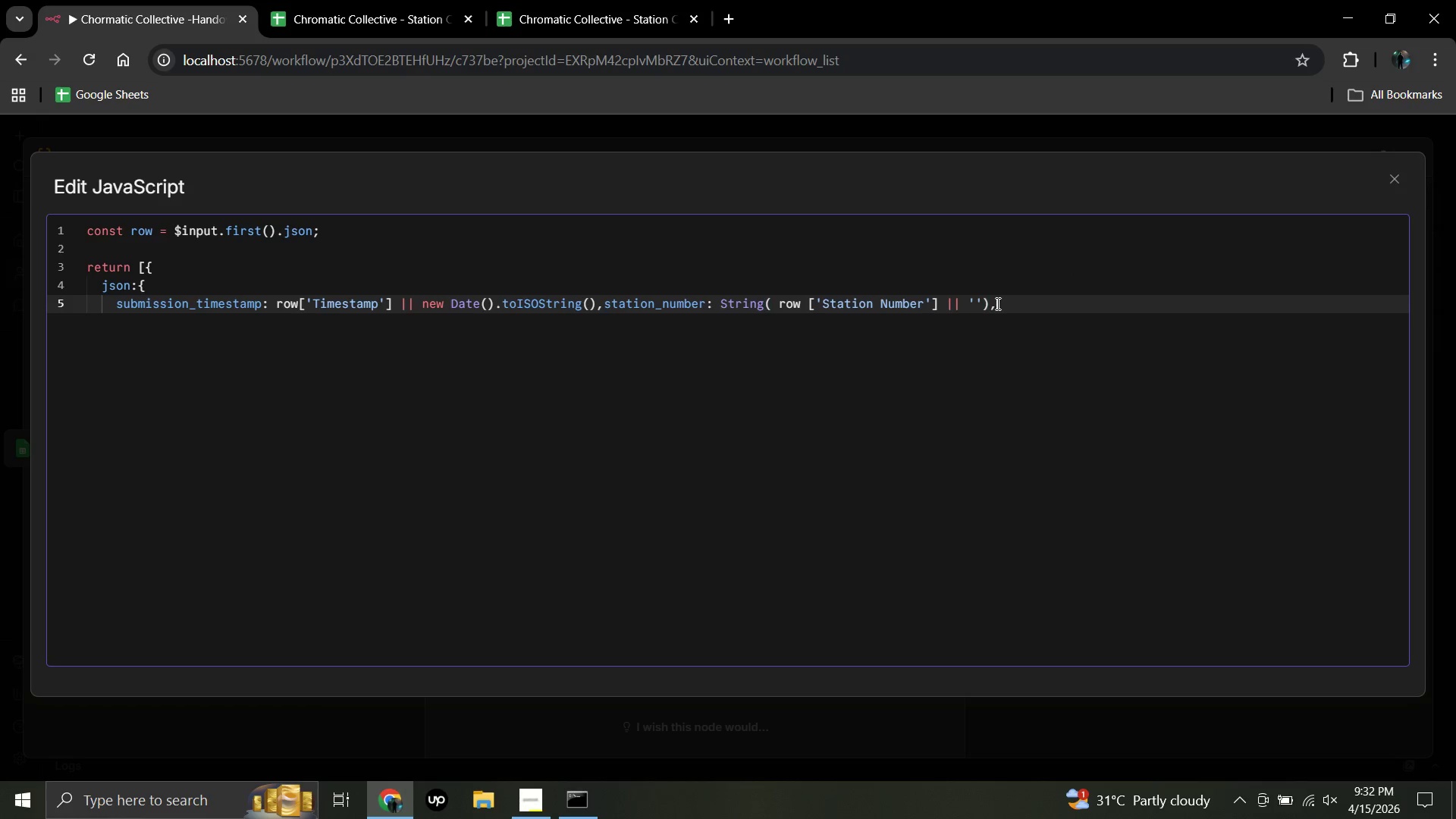 
key(Comma)
 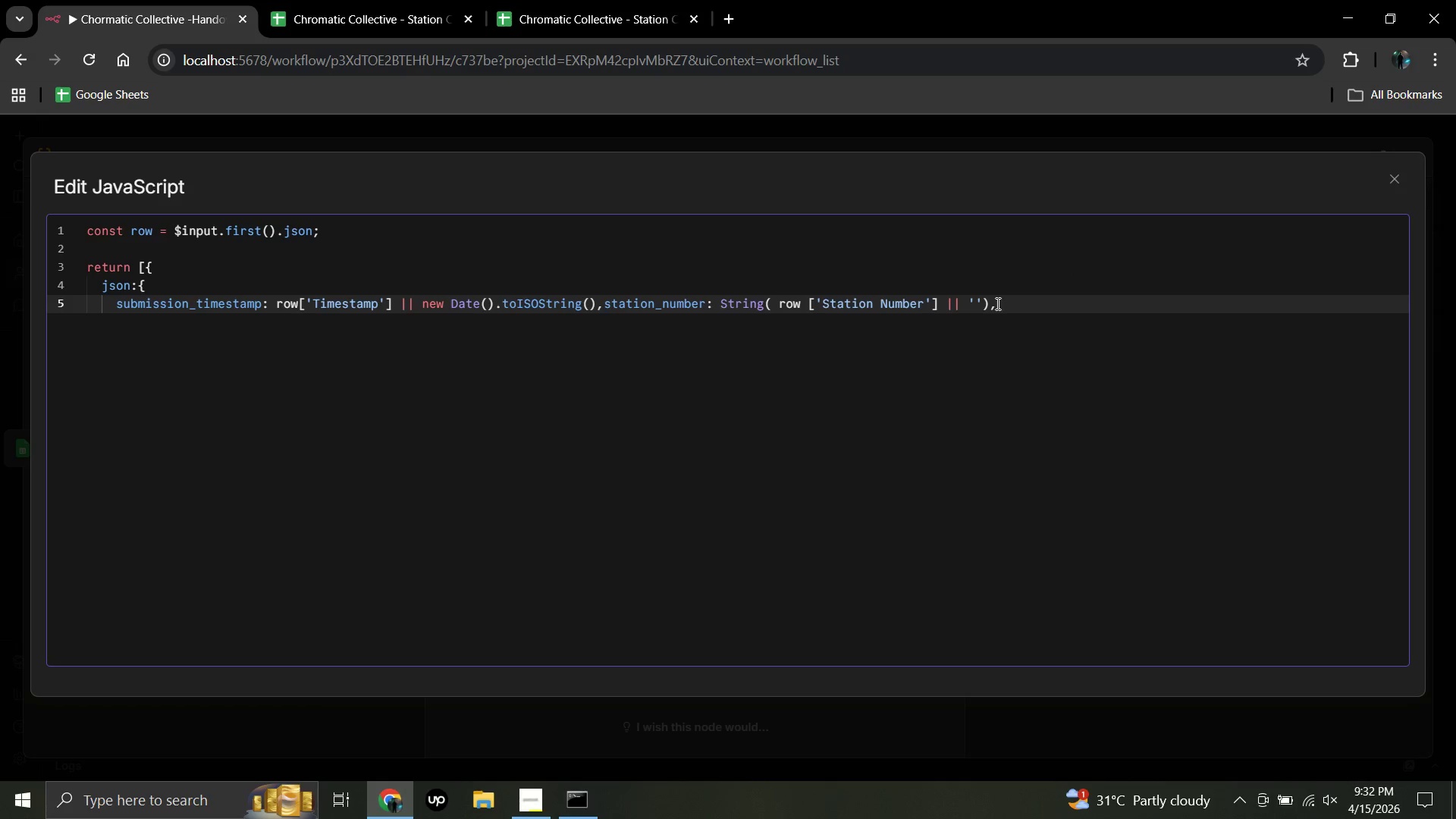 
wait(5.39)
 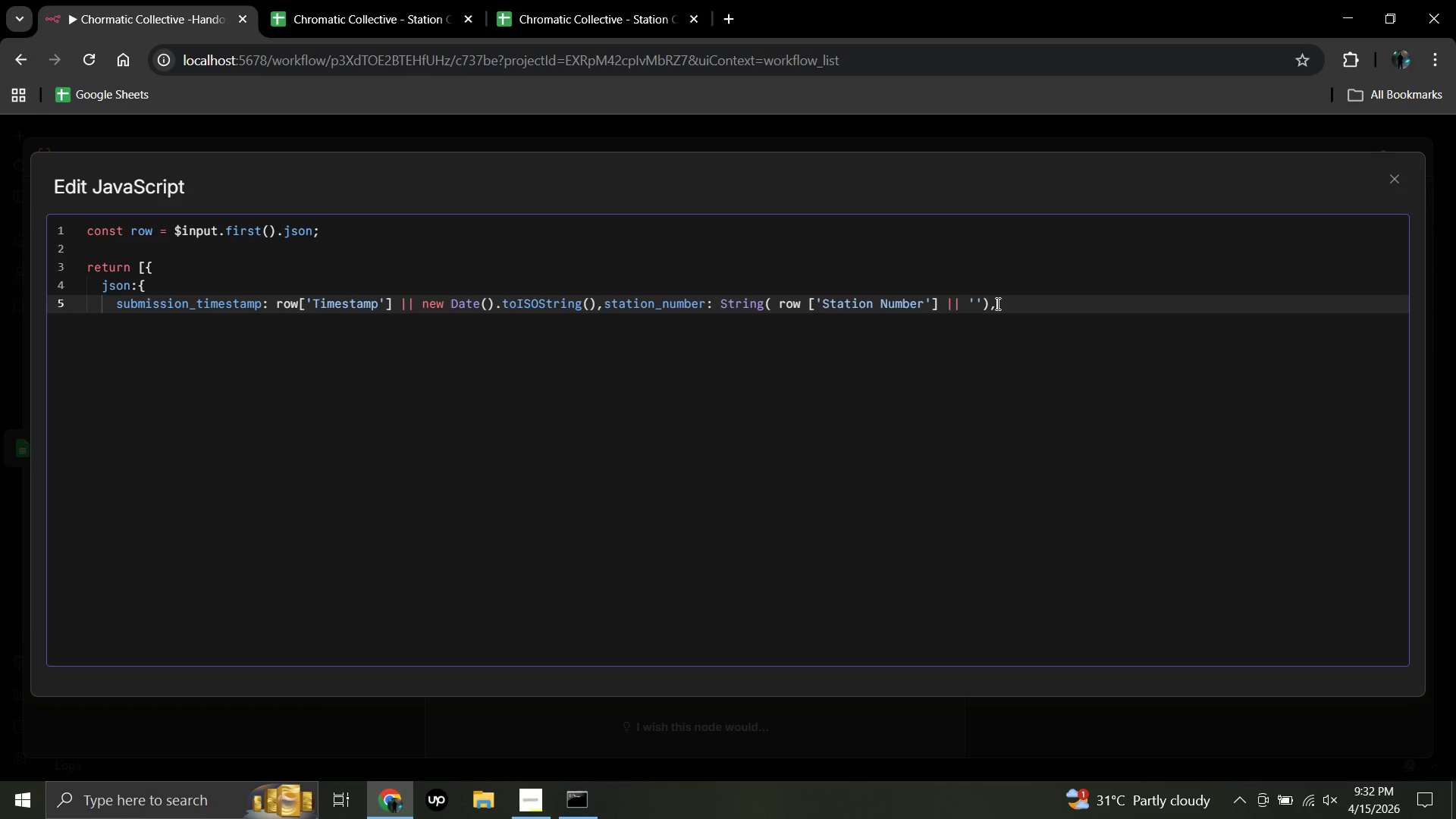 
key(Space)
 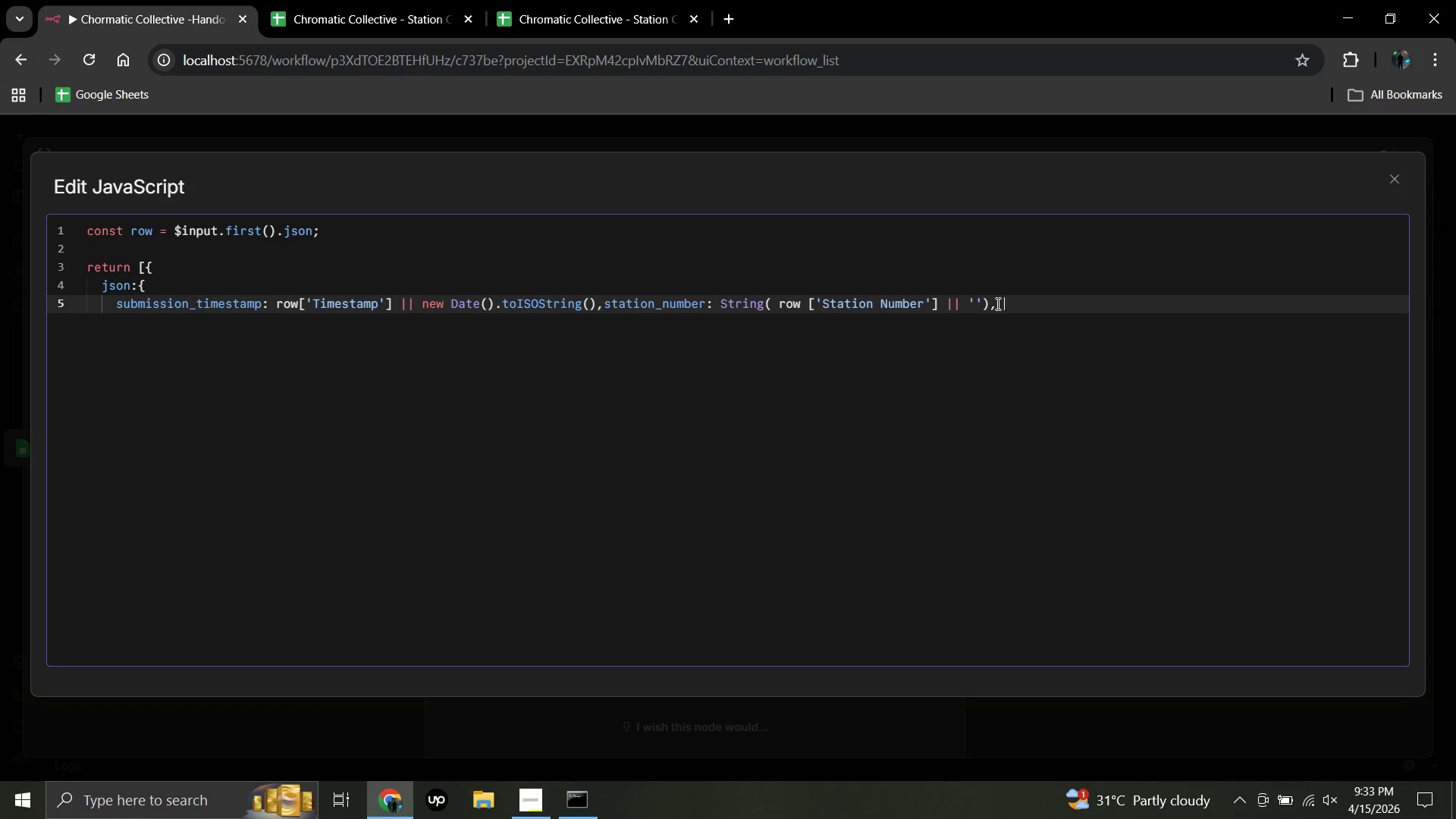 
wait(6.17)
 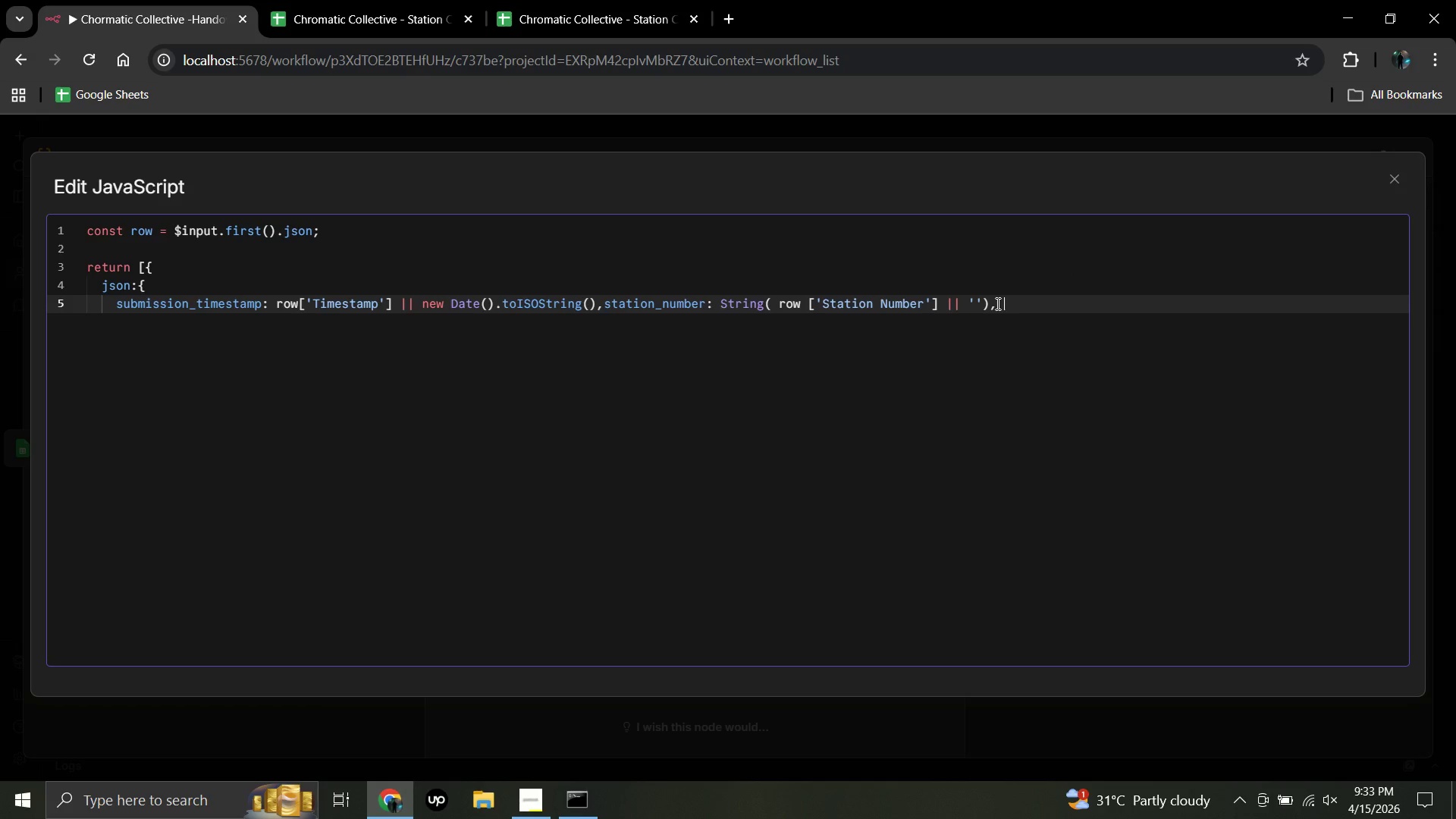 
key(CapsLock)
 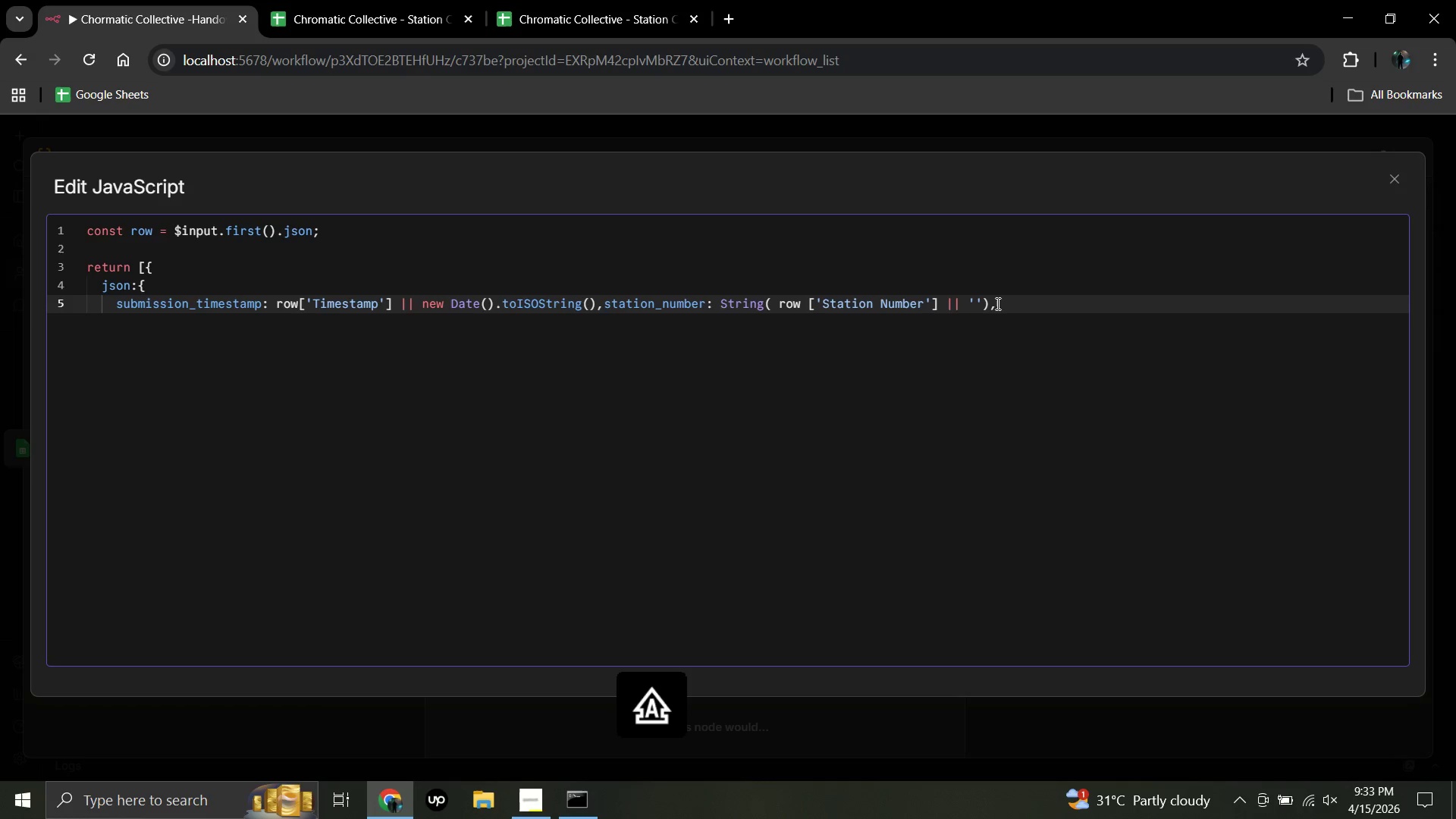 
key(T)
 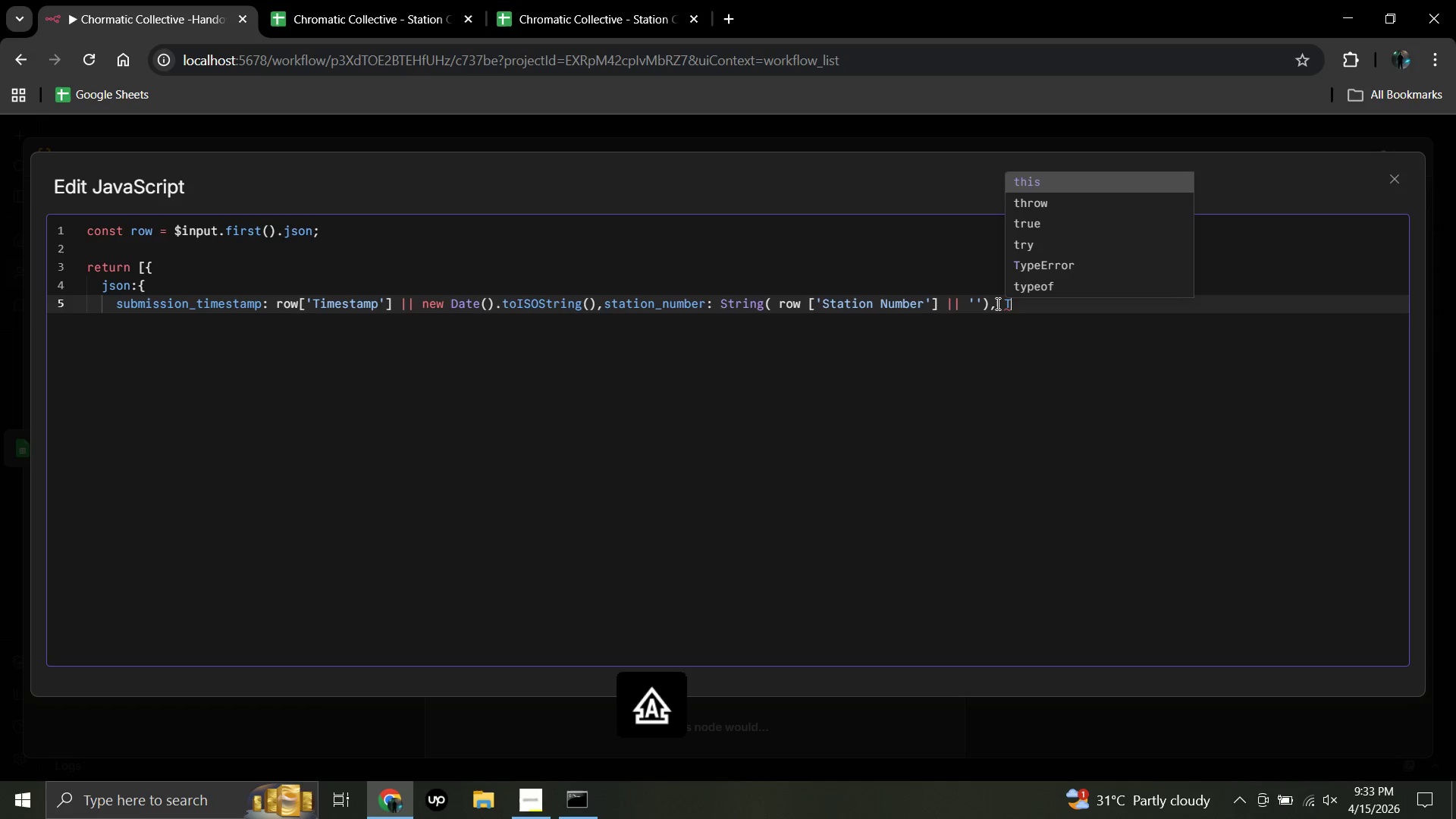 
key(Backspace)
 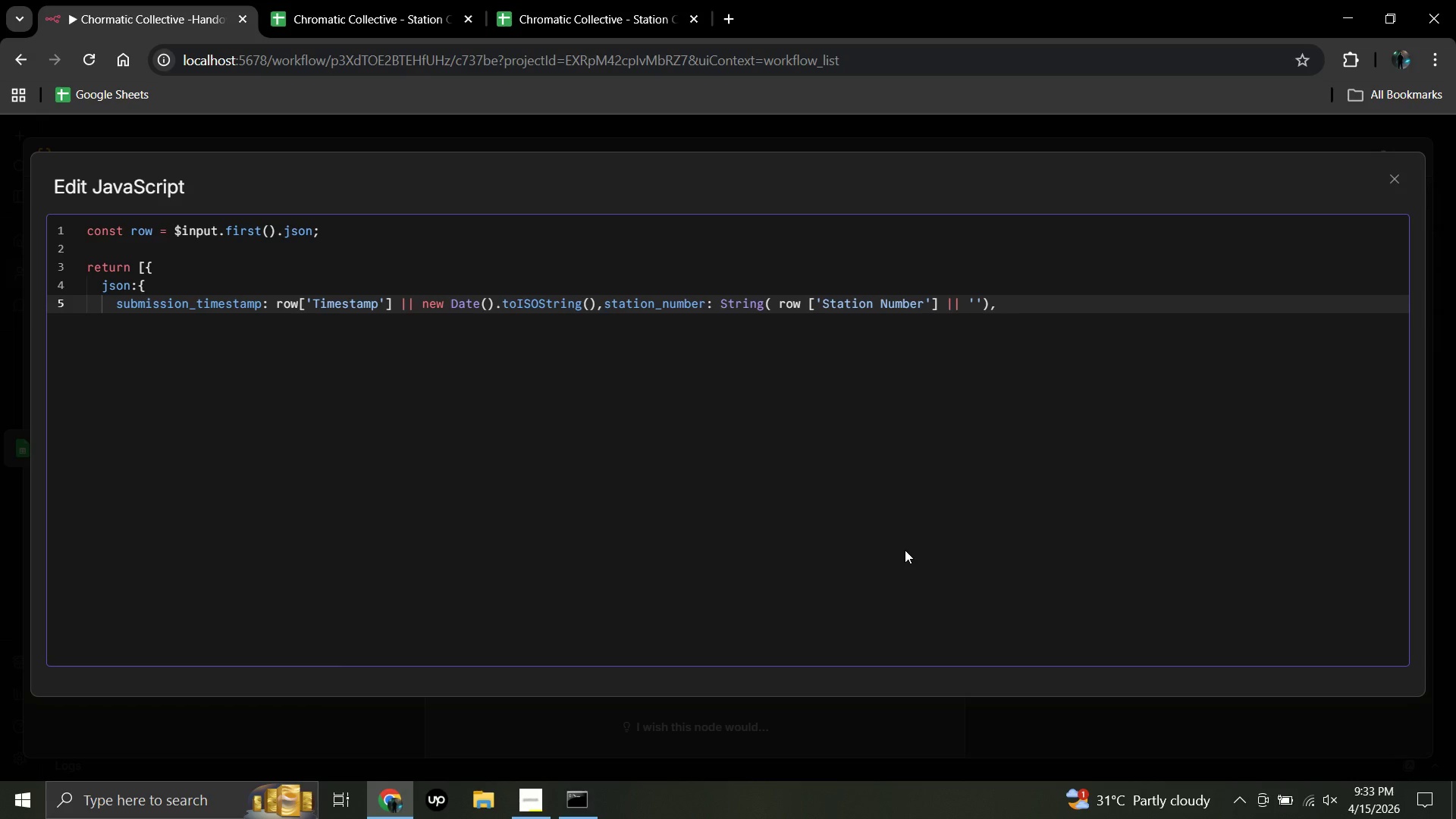 
wait(5.3)
 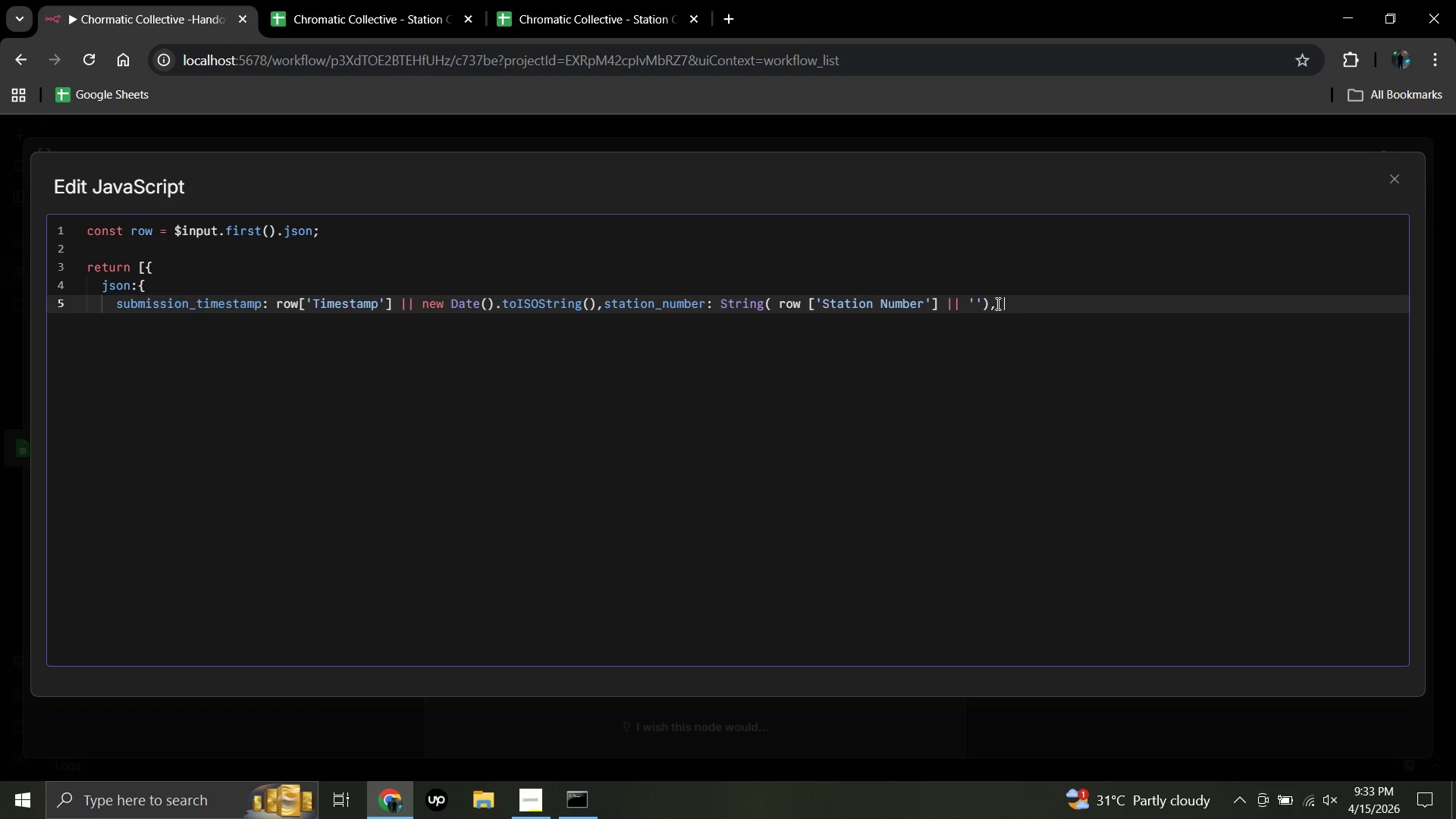 
key(T)
 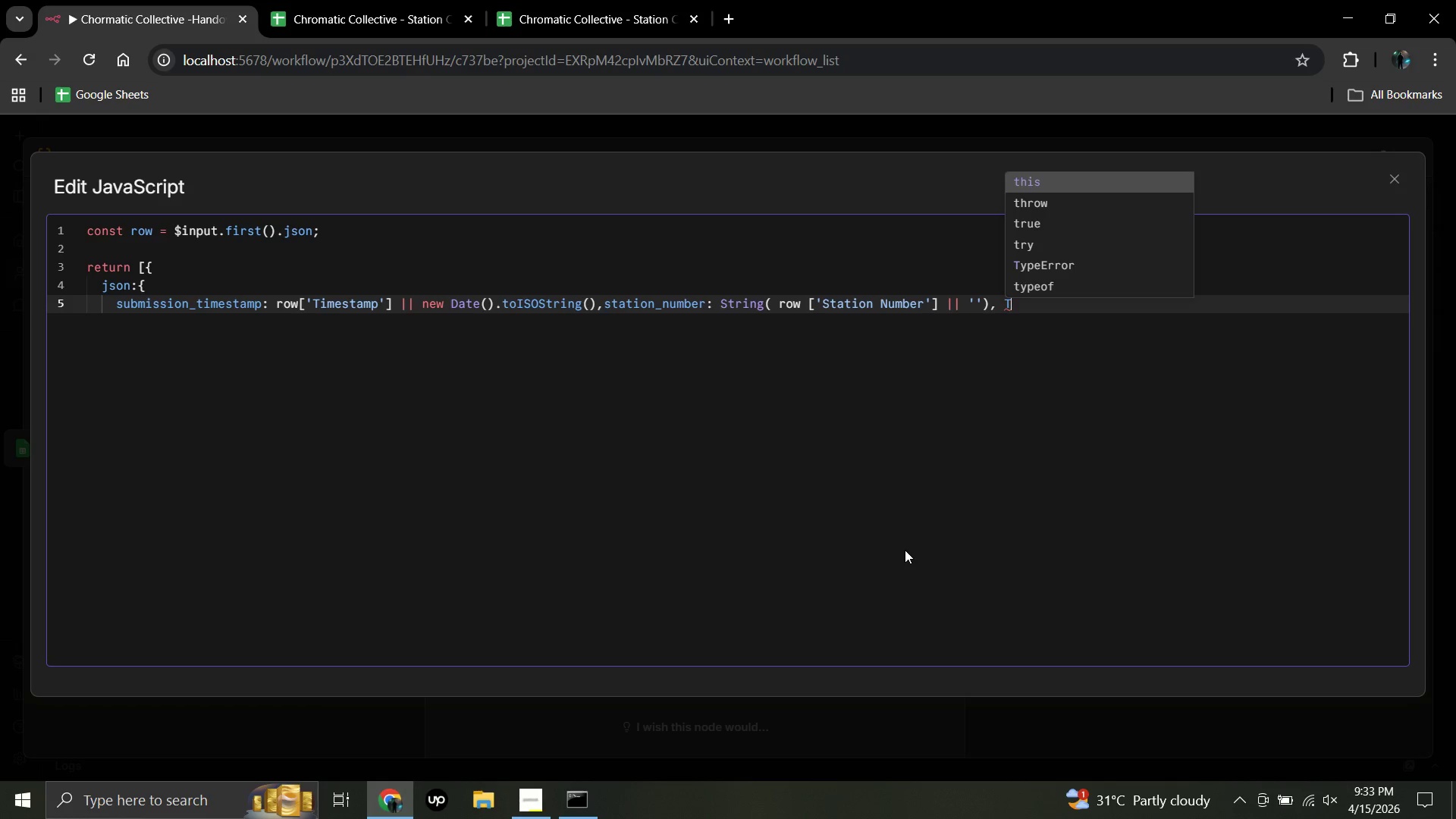 
key(Backspace)
type(tech)
 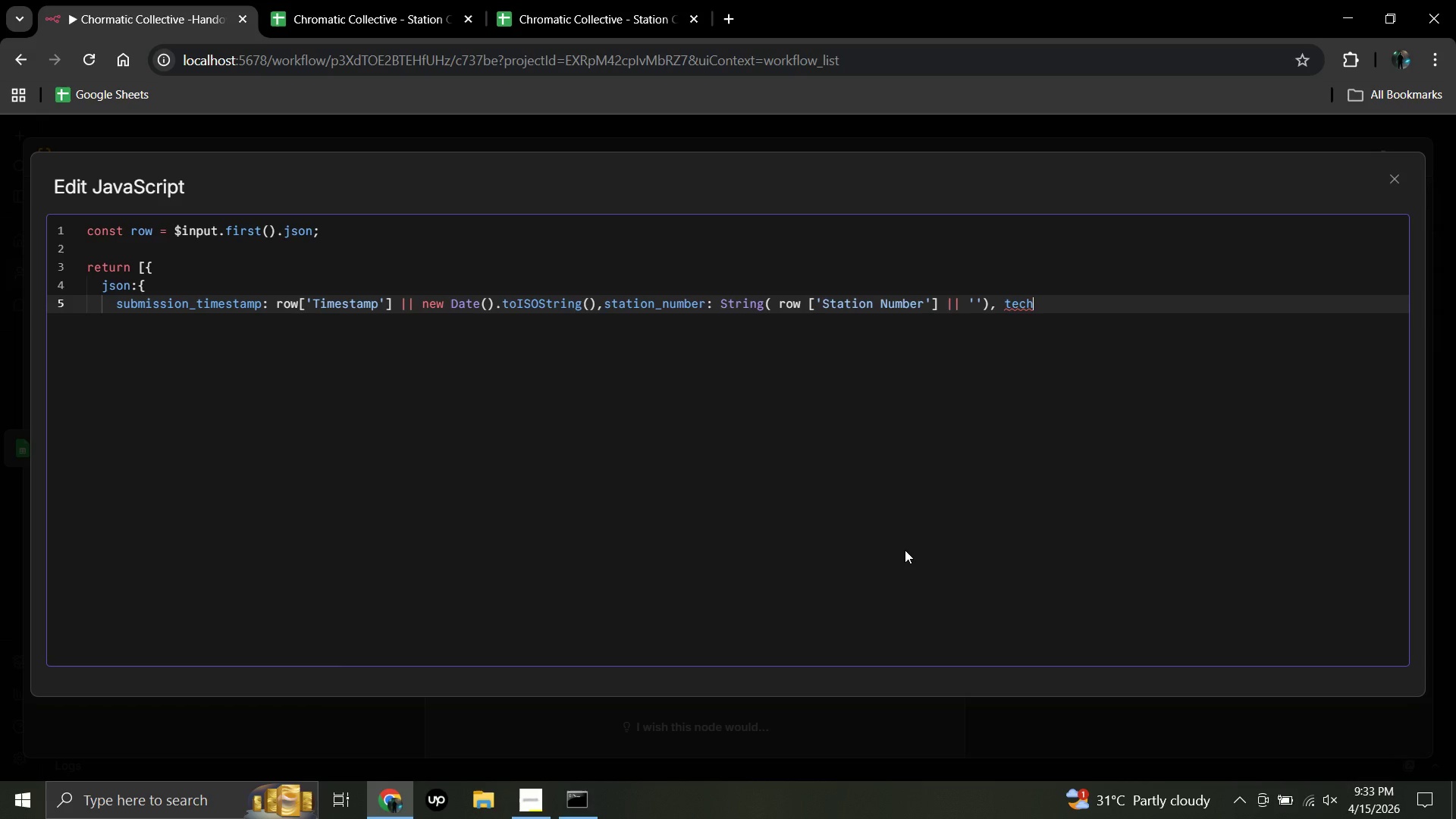 
key(Shift+0)
 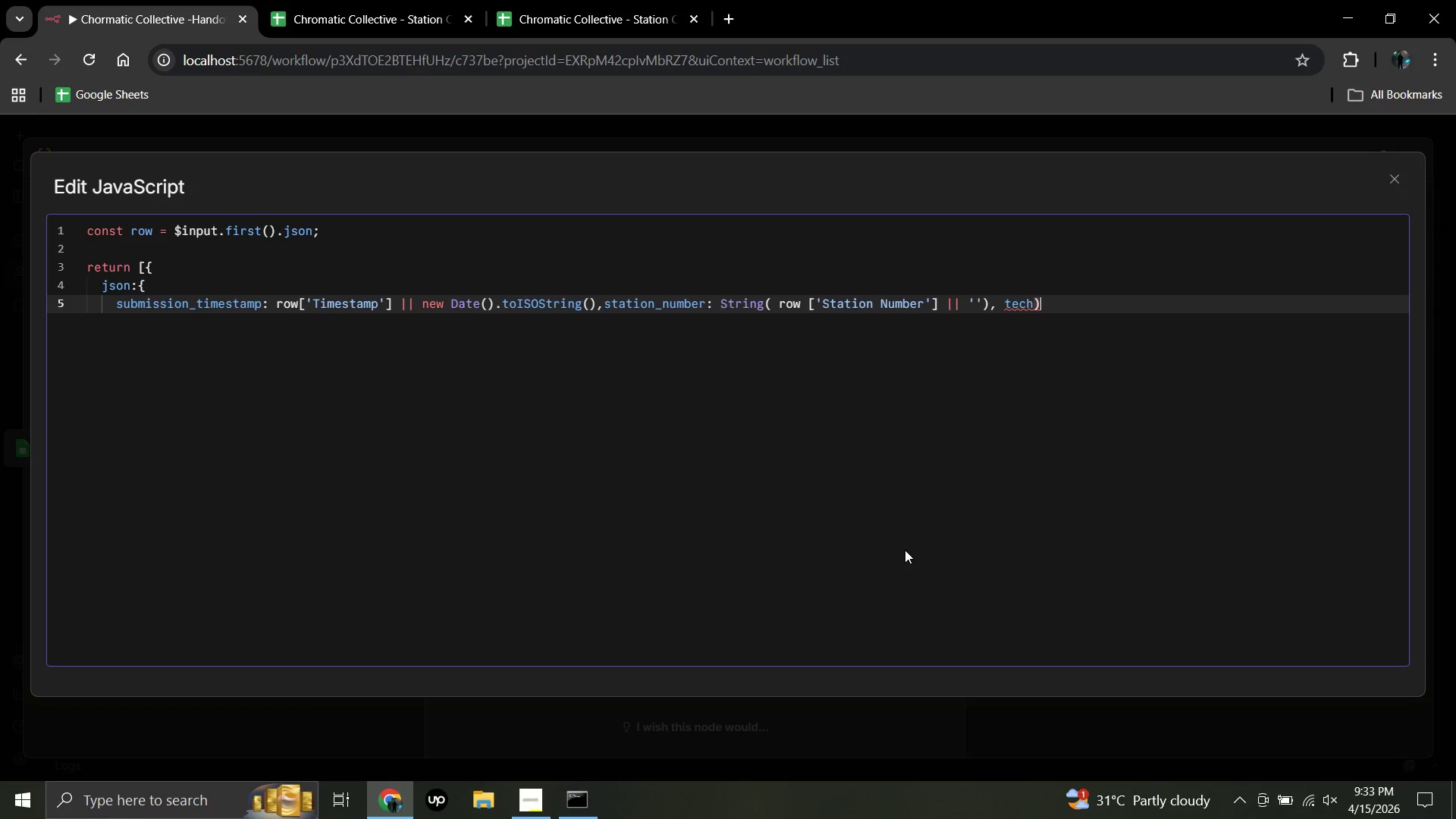 
key(Backspace)
 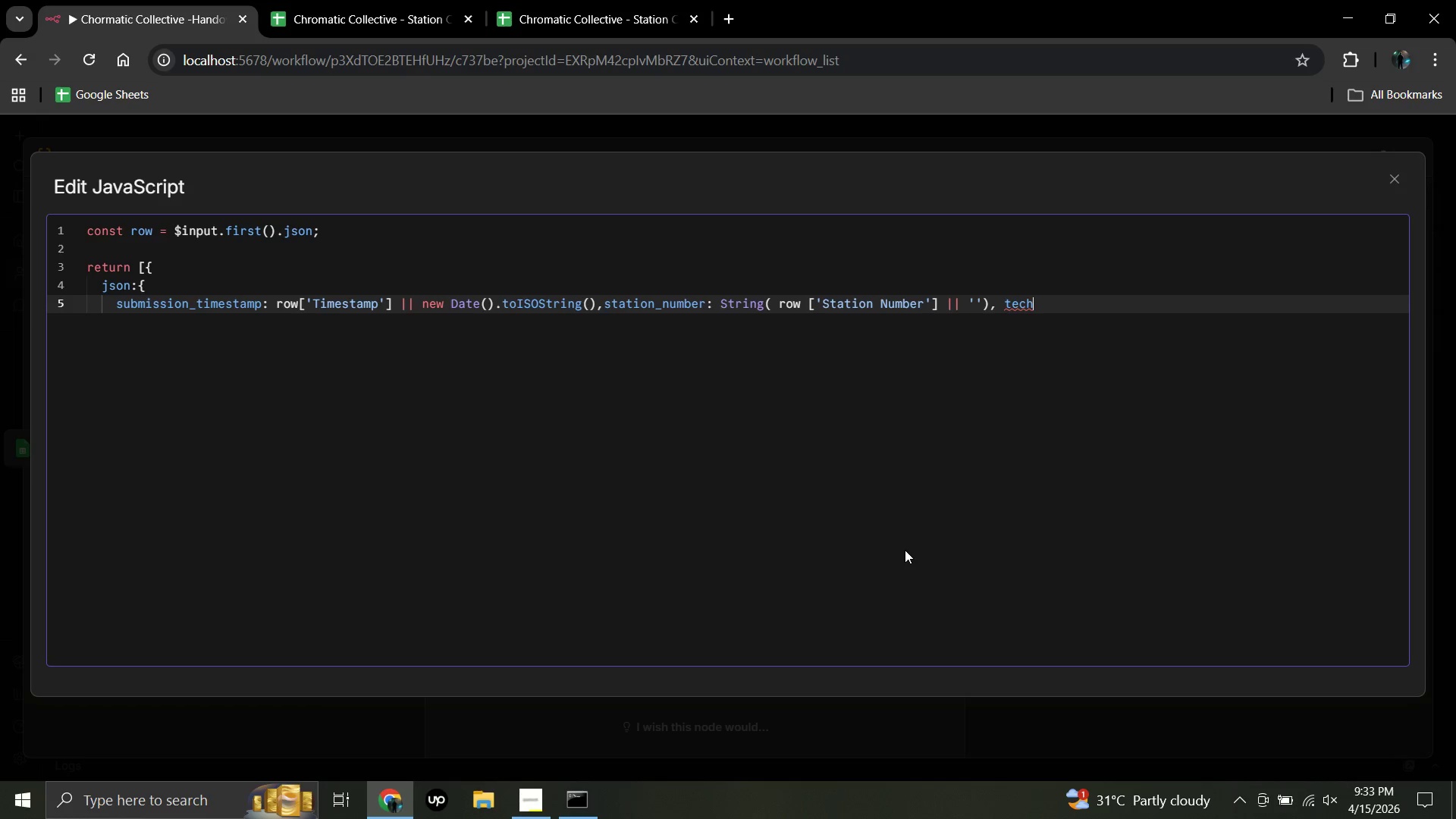 
key(Shift+ShiftRight)
 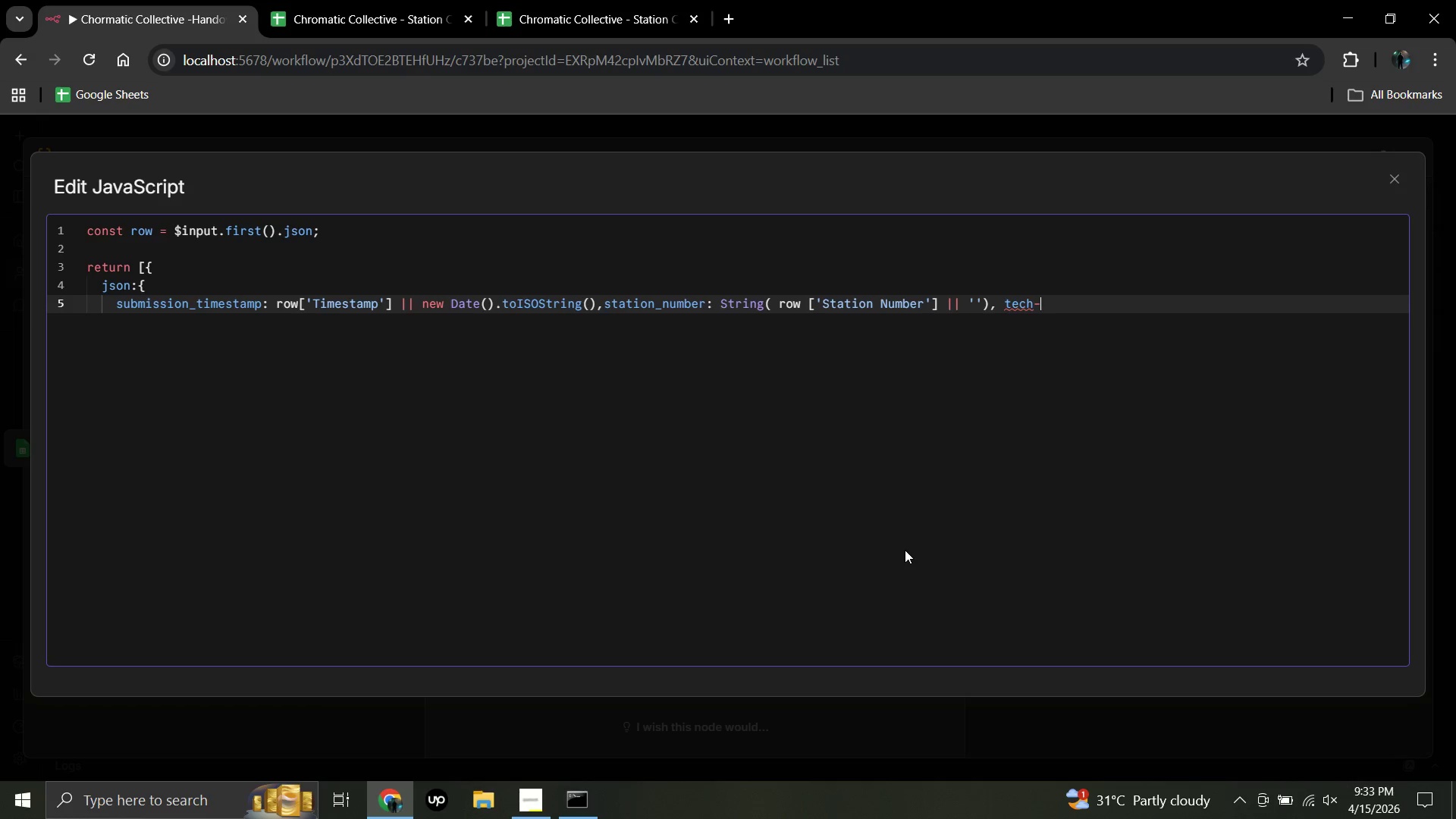 
key(Minus)
 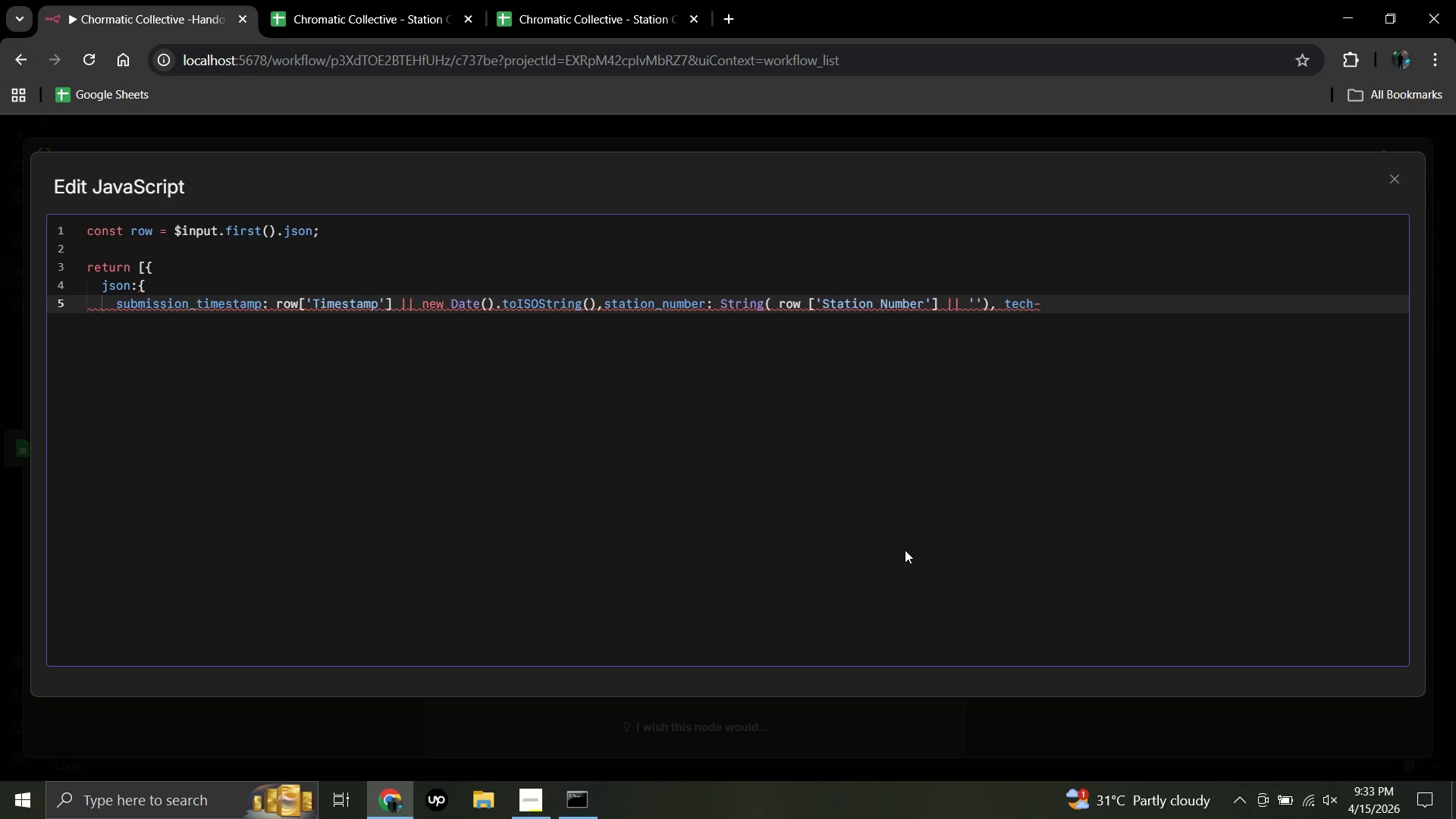 
key(Backspace)
 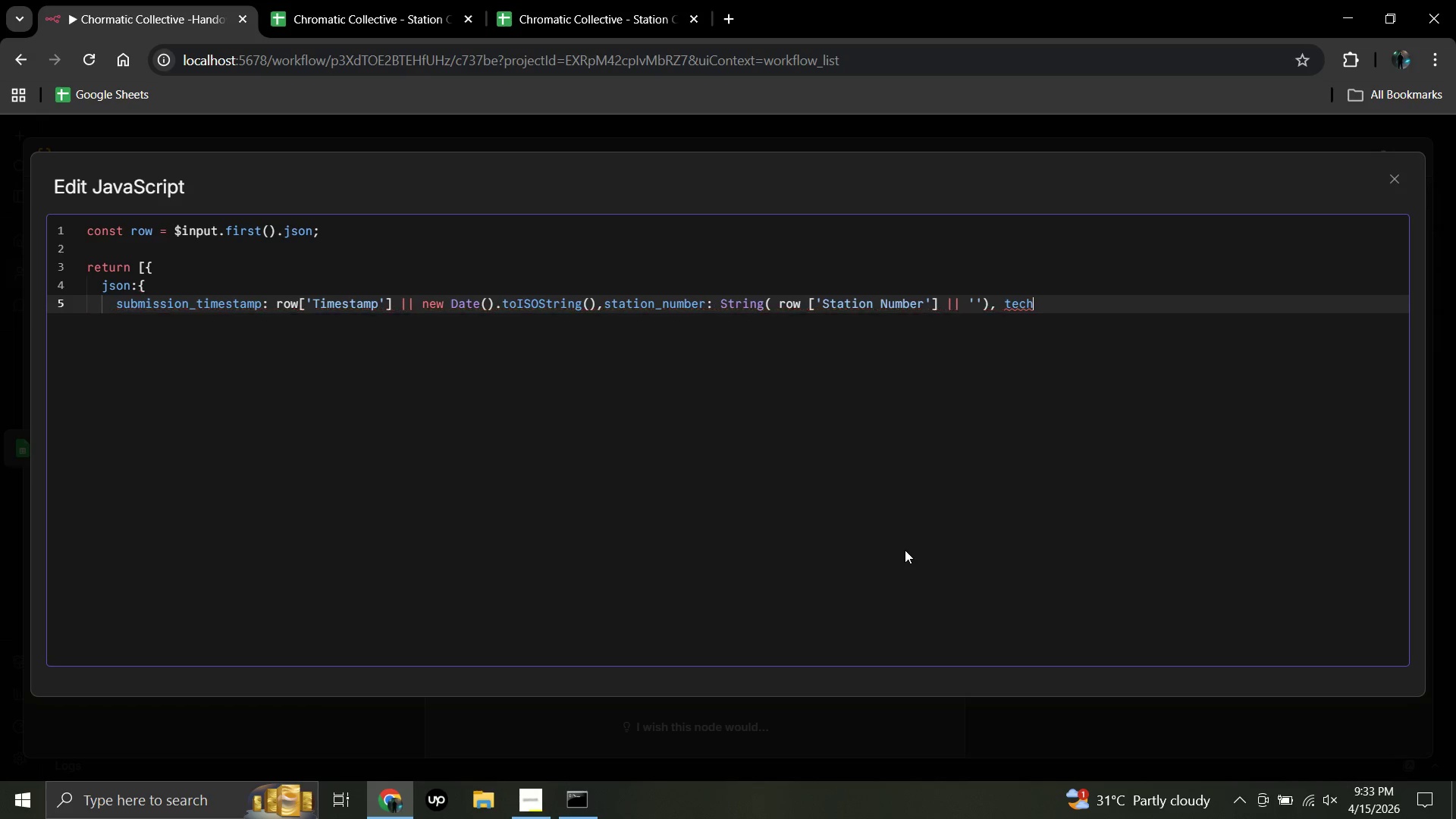 
key(Shift+Minus)
 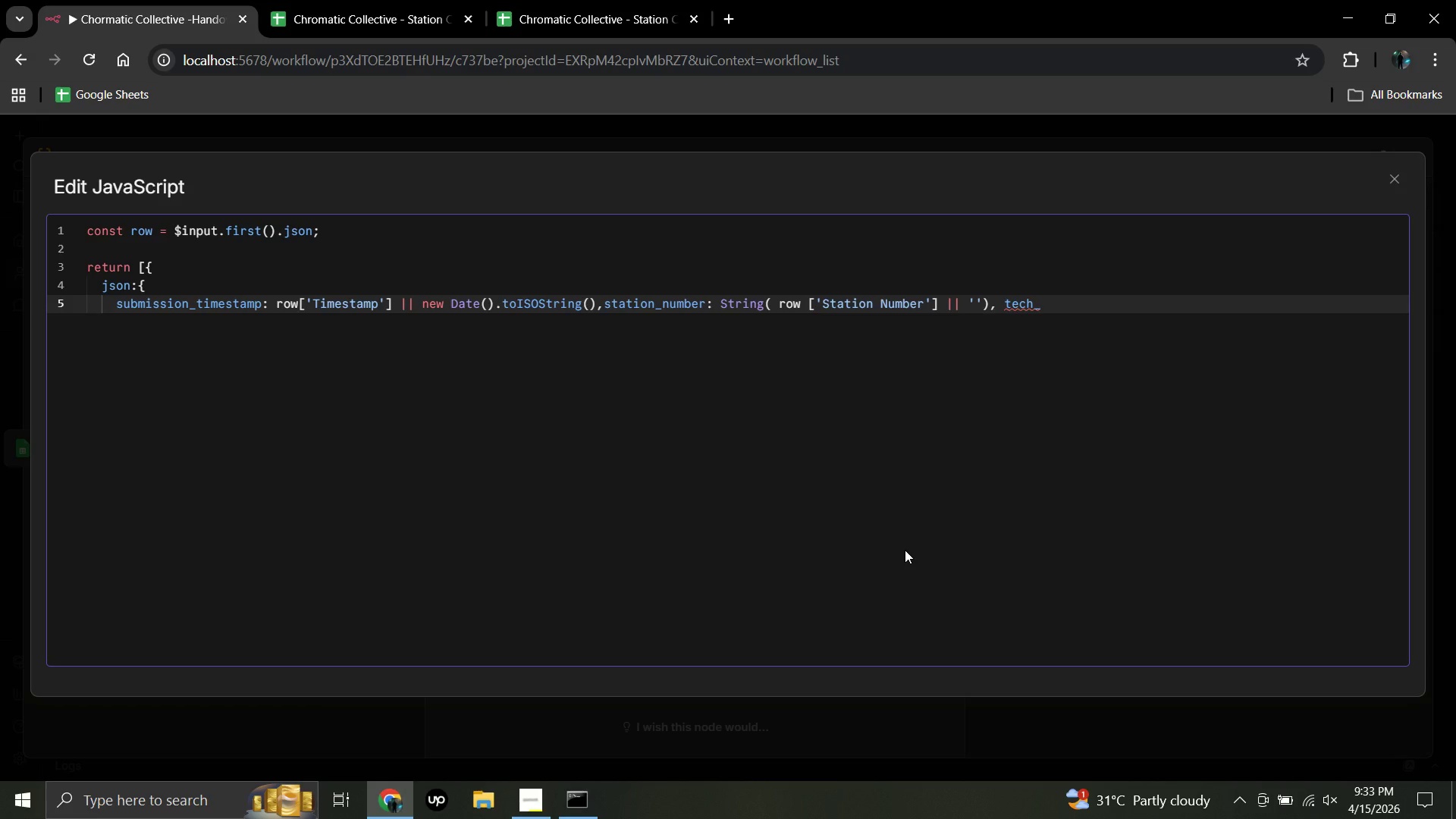 
type(name)
 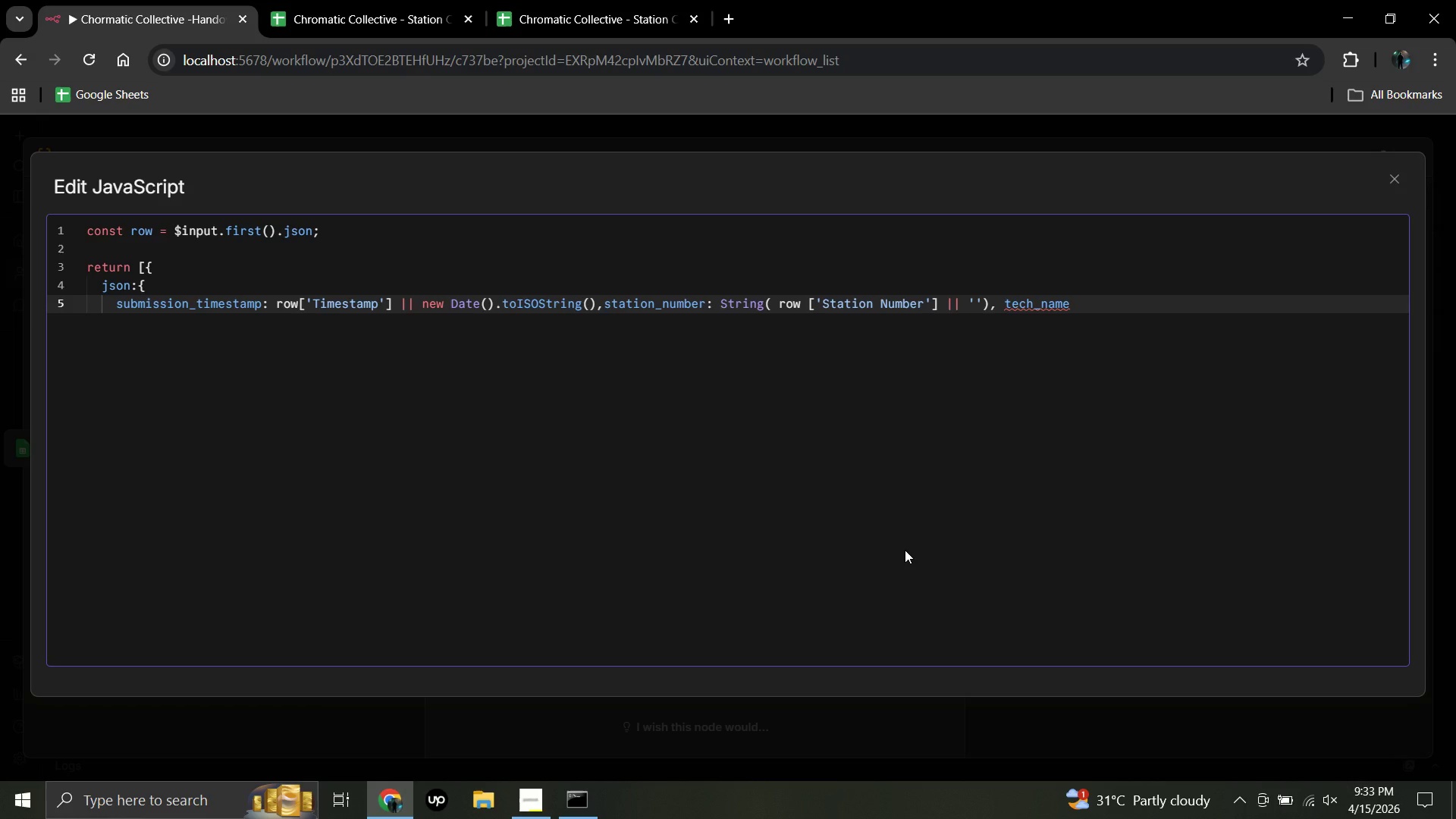 
wait(5.98)
 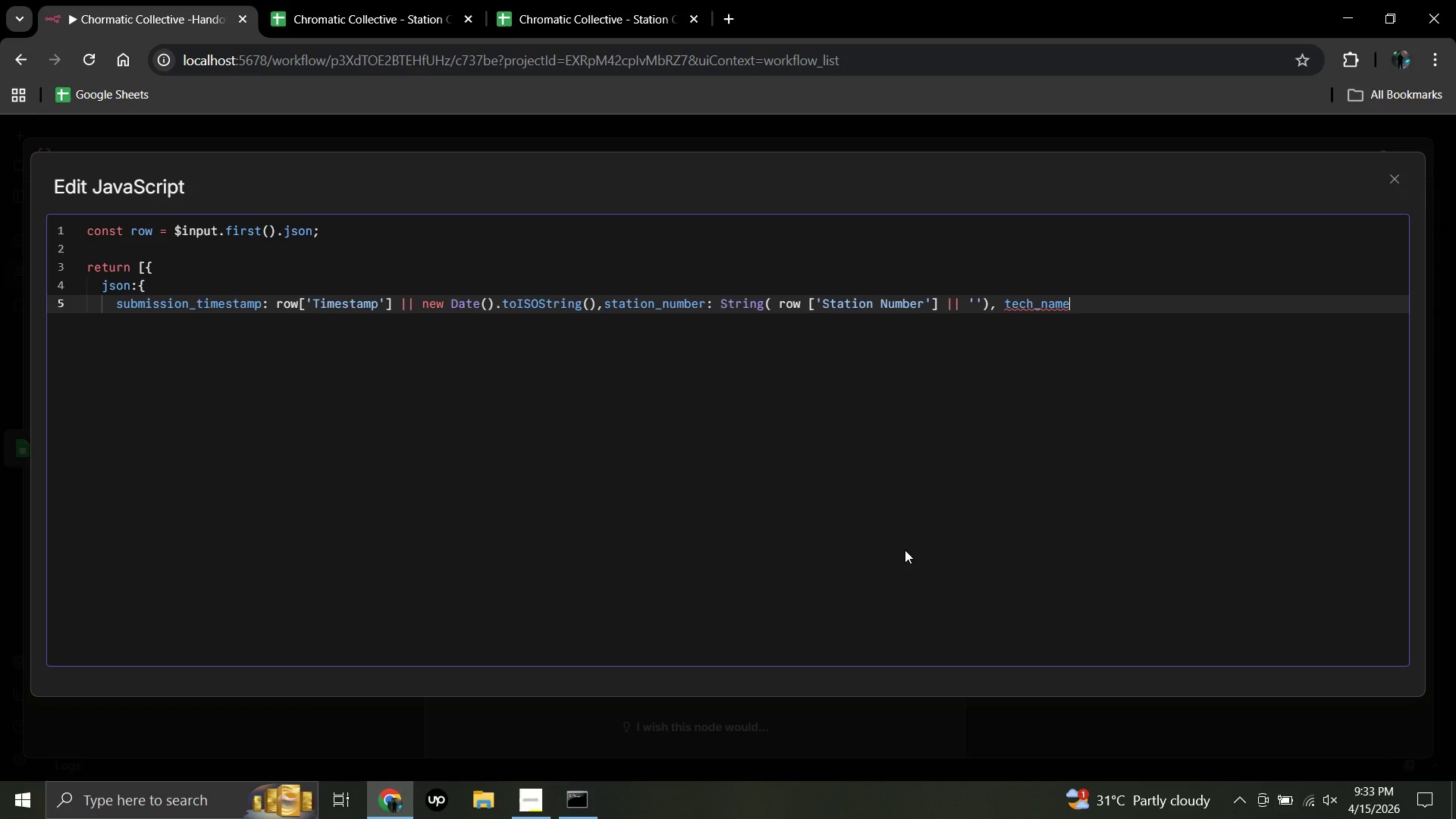 
key(Shift+Quote)
 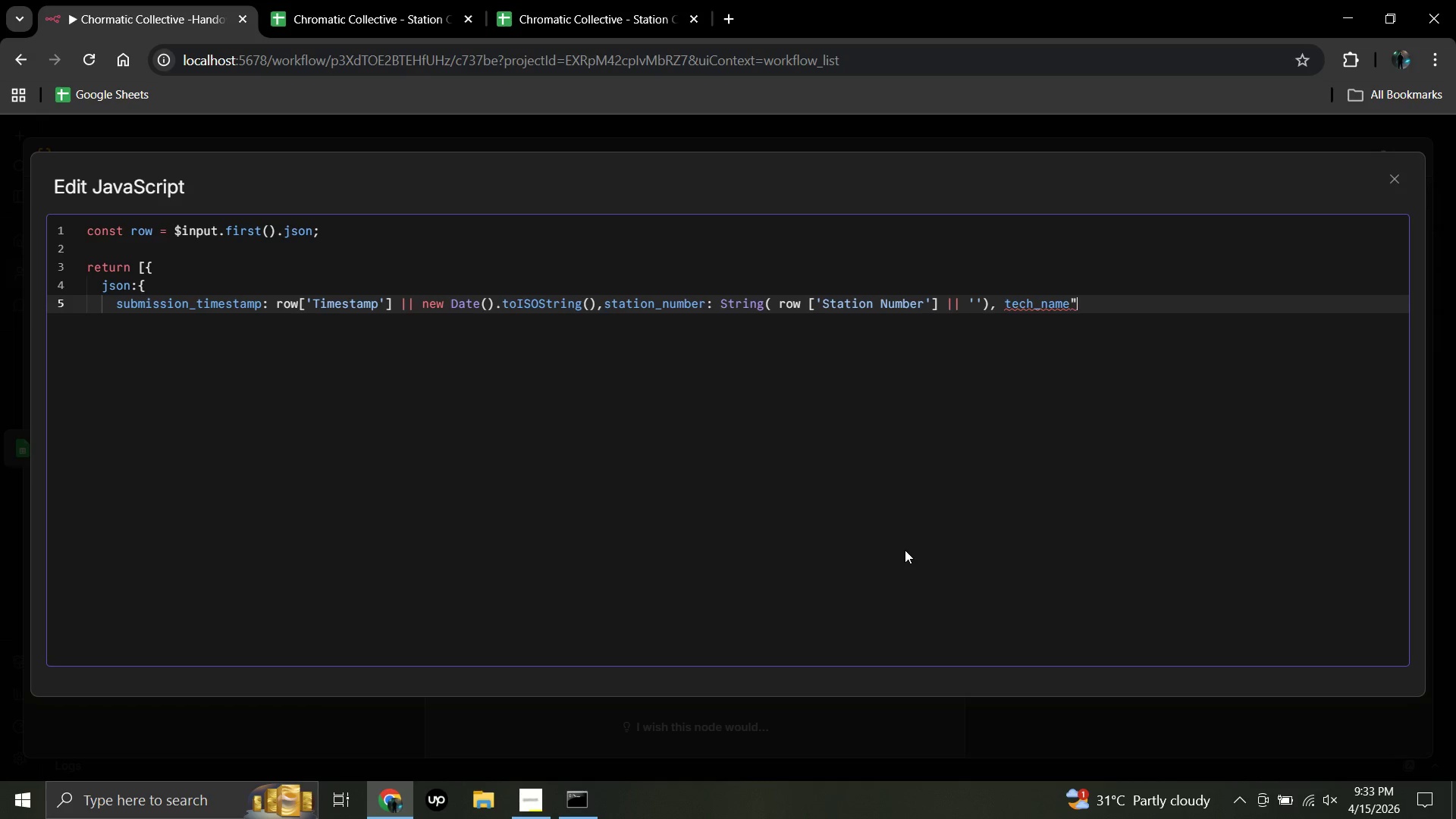 
key(Backspace)
 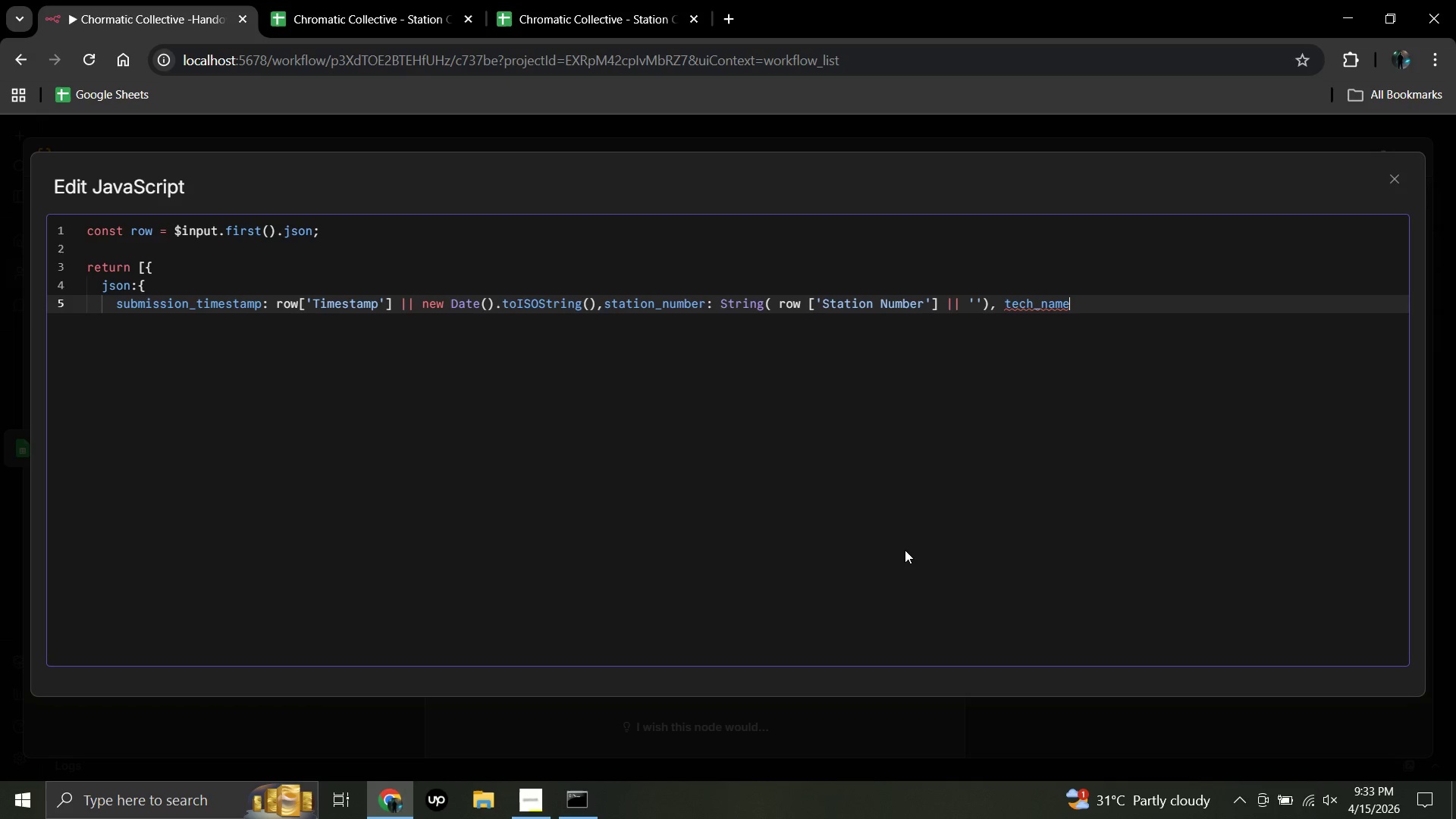 
key(Shift+ShiftRight)
 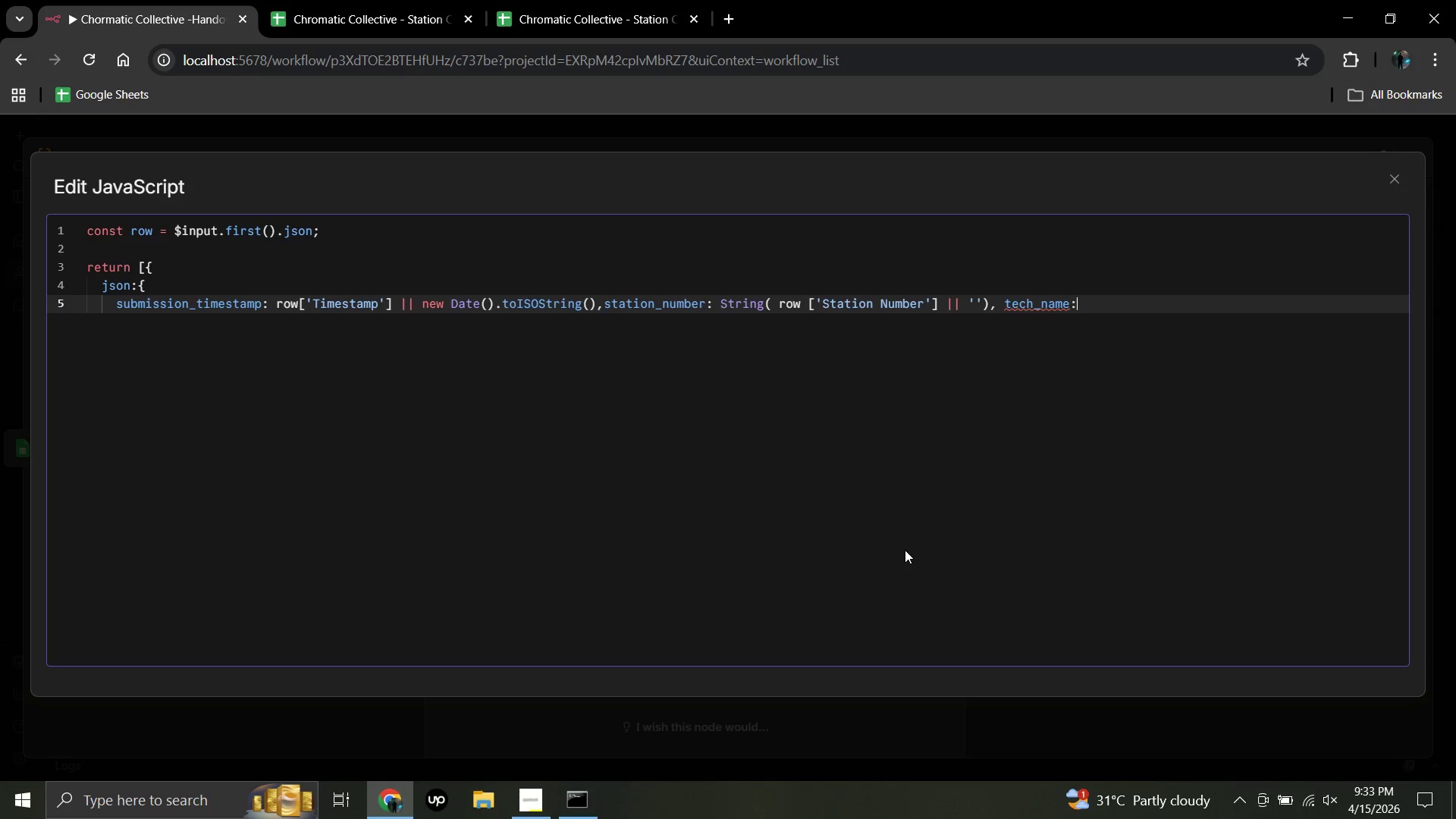 
key(Shift+Semicolon)
 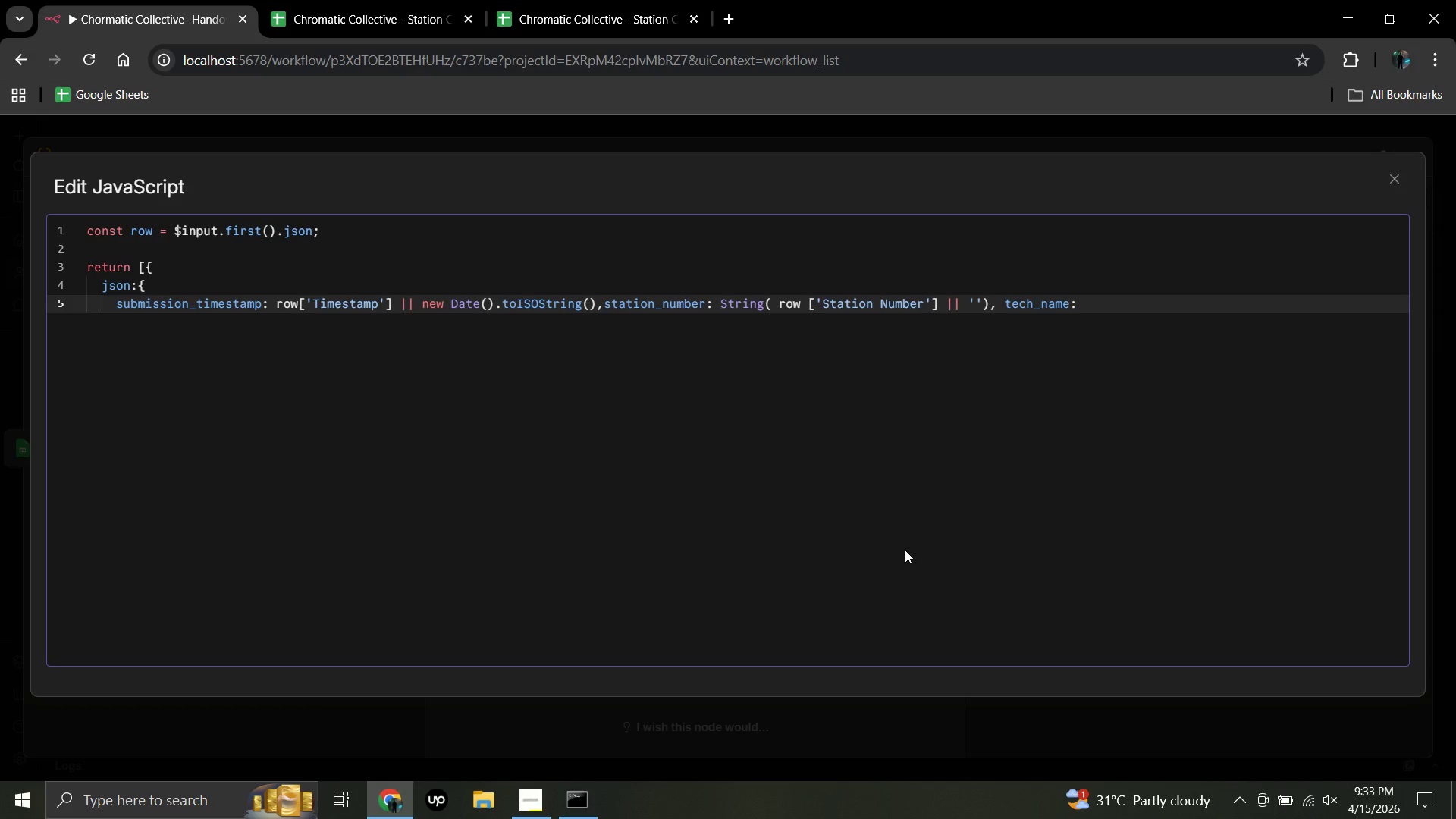 
wait(5.5)
 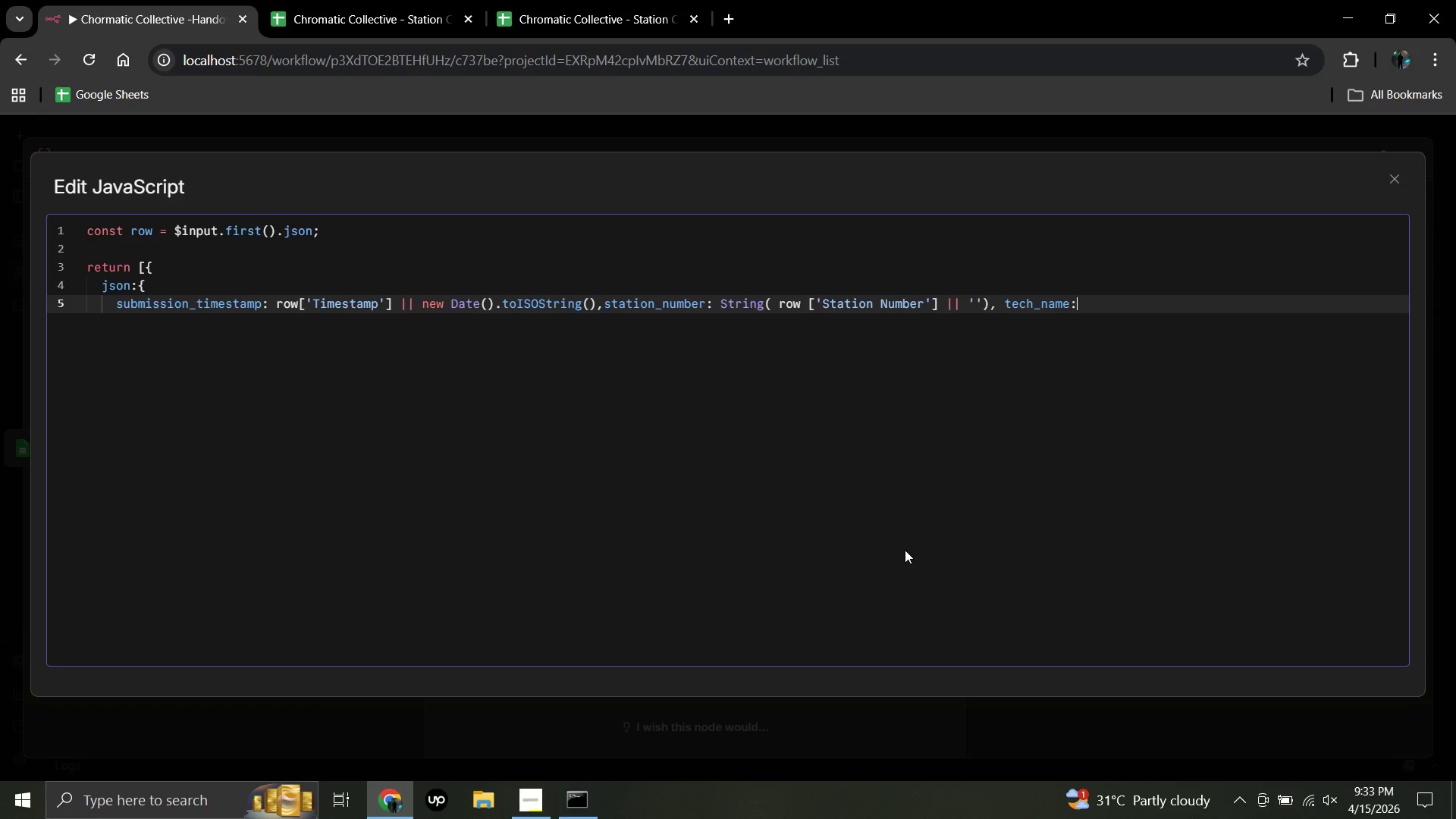 
type( row)
 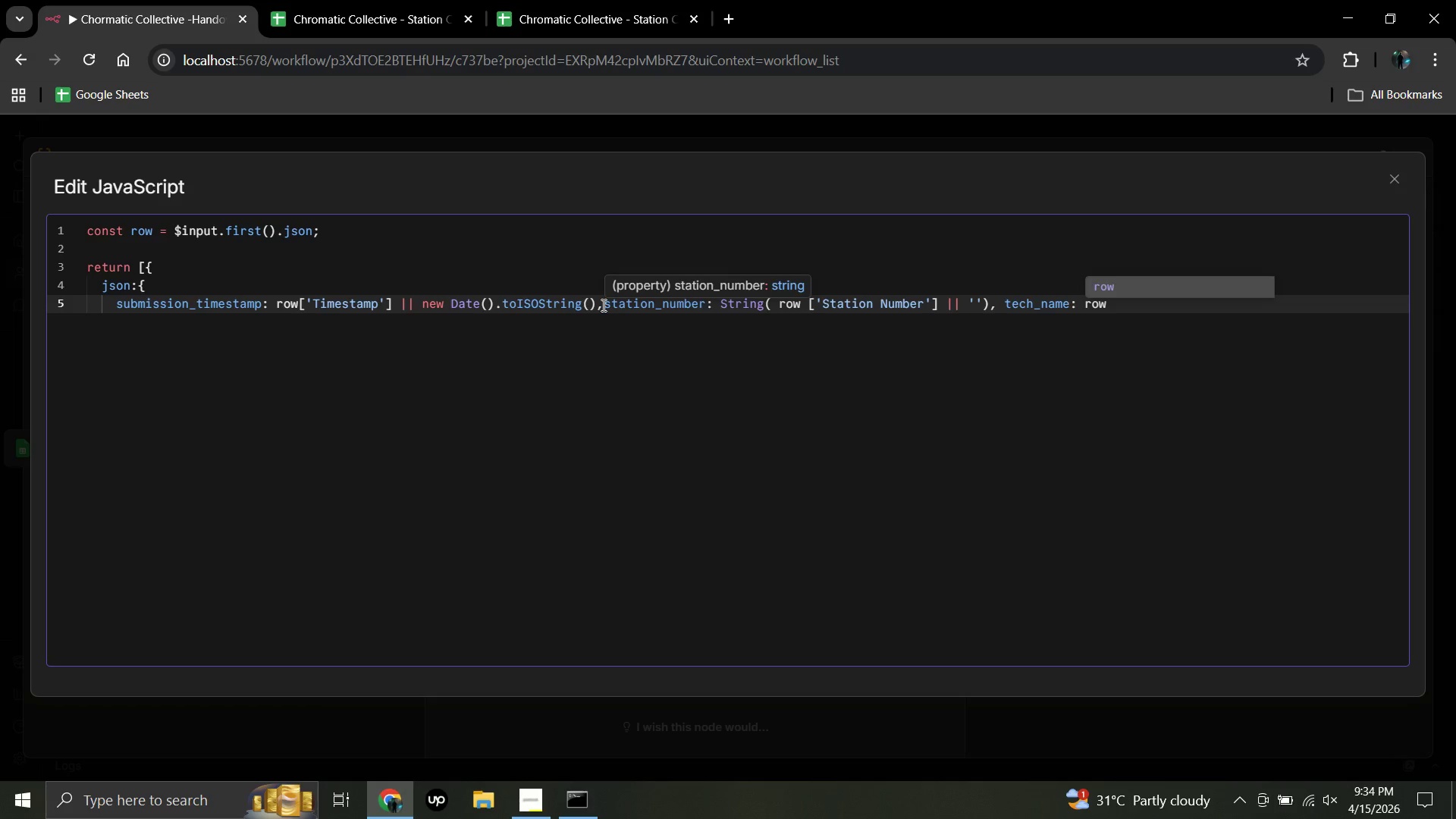 
wait(31.99)
 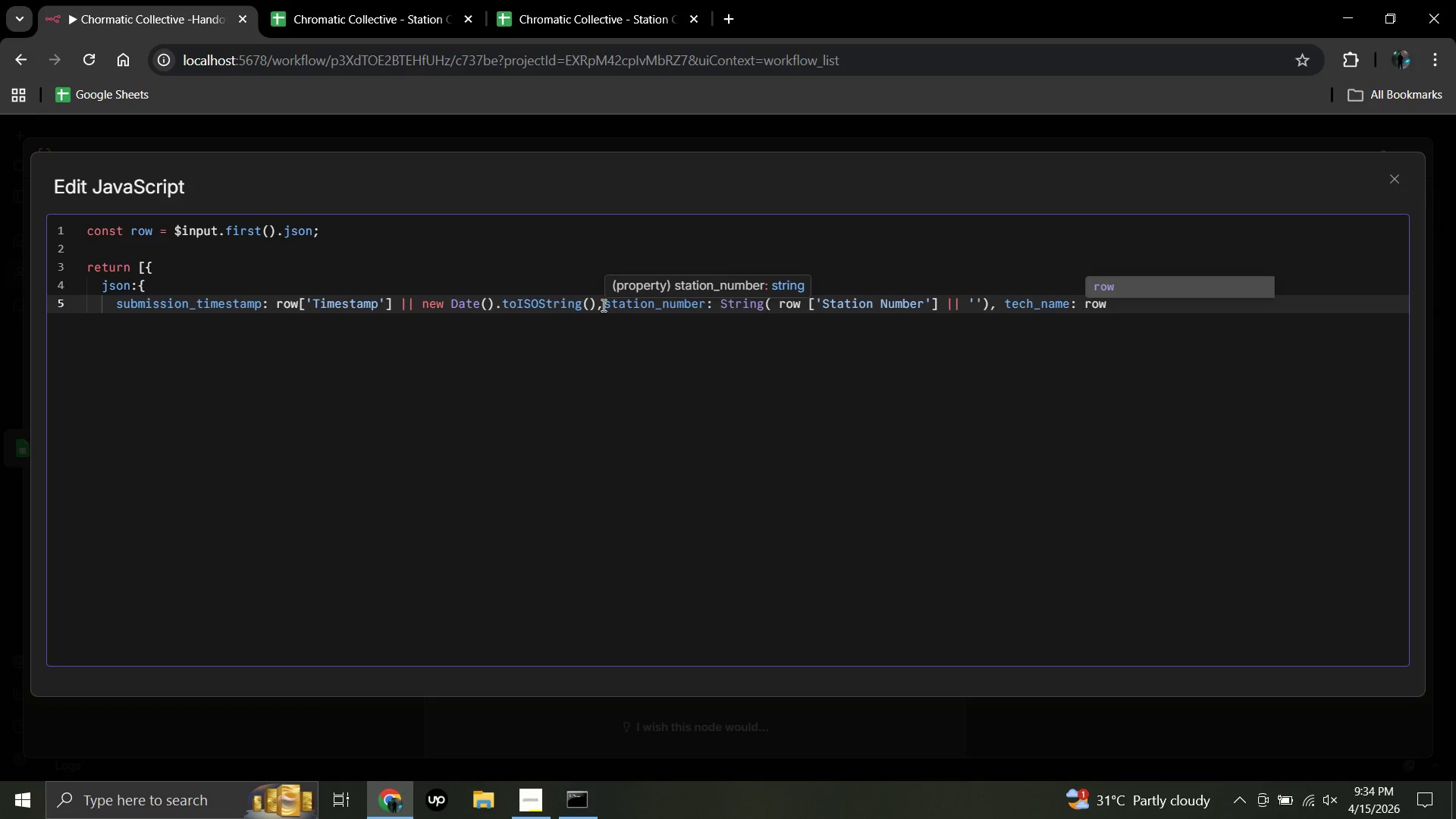 
left_click([602, 305])
 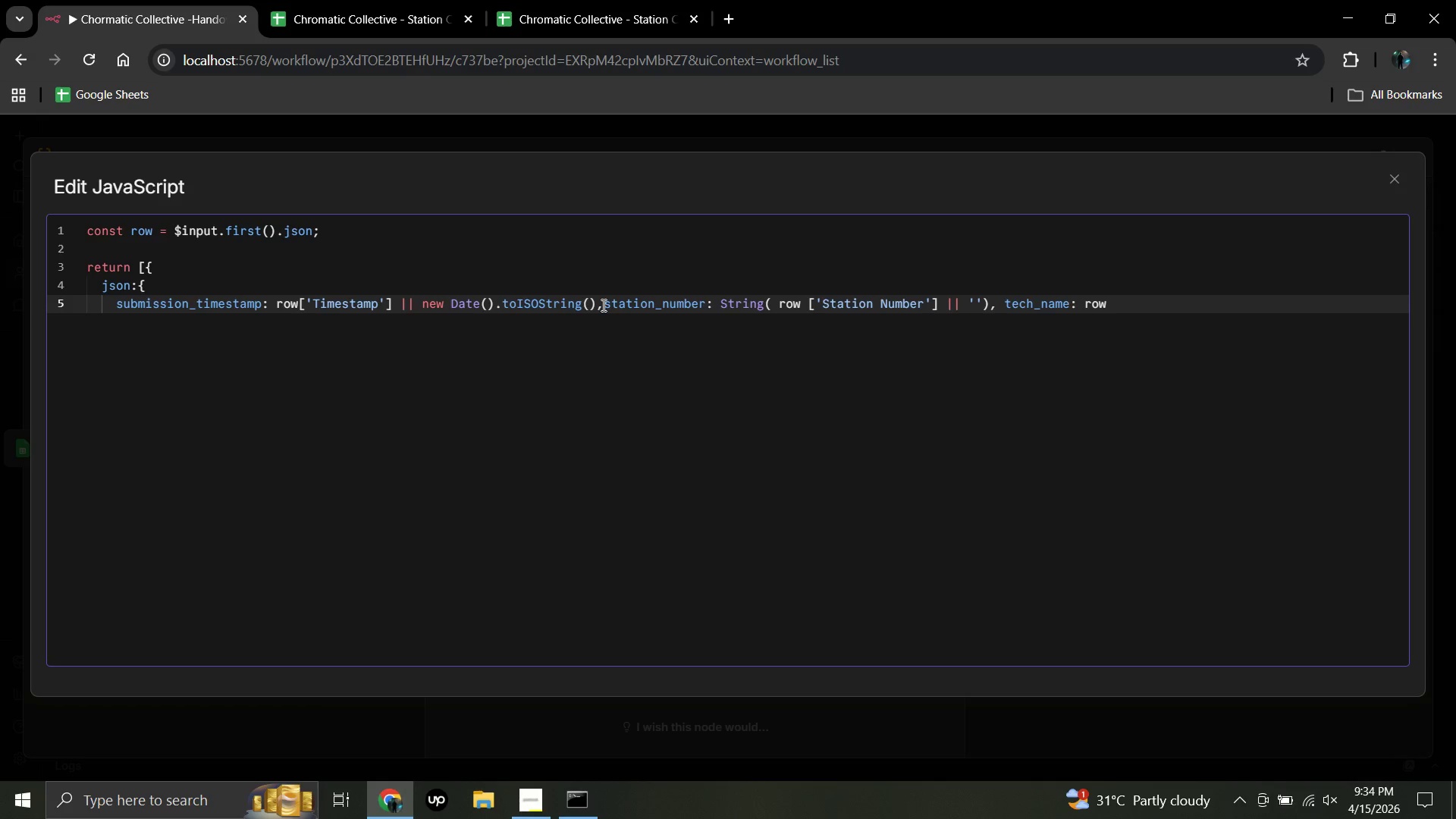 
key(Enter)
 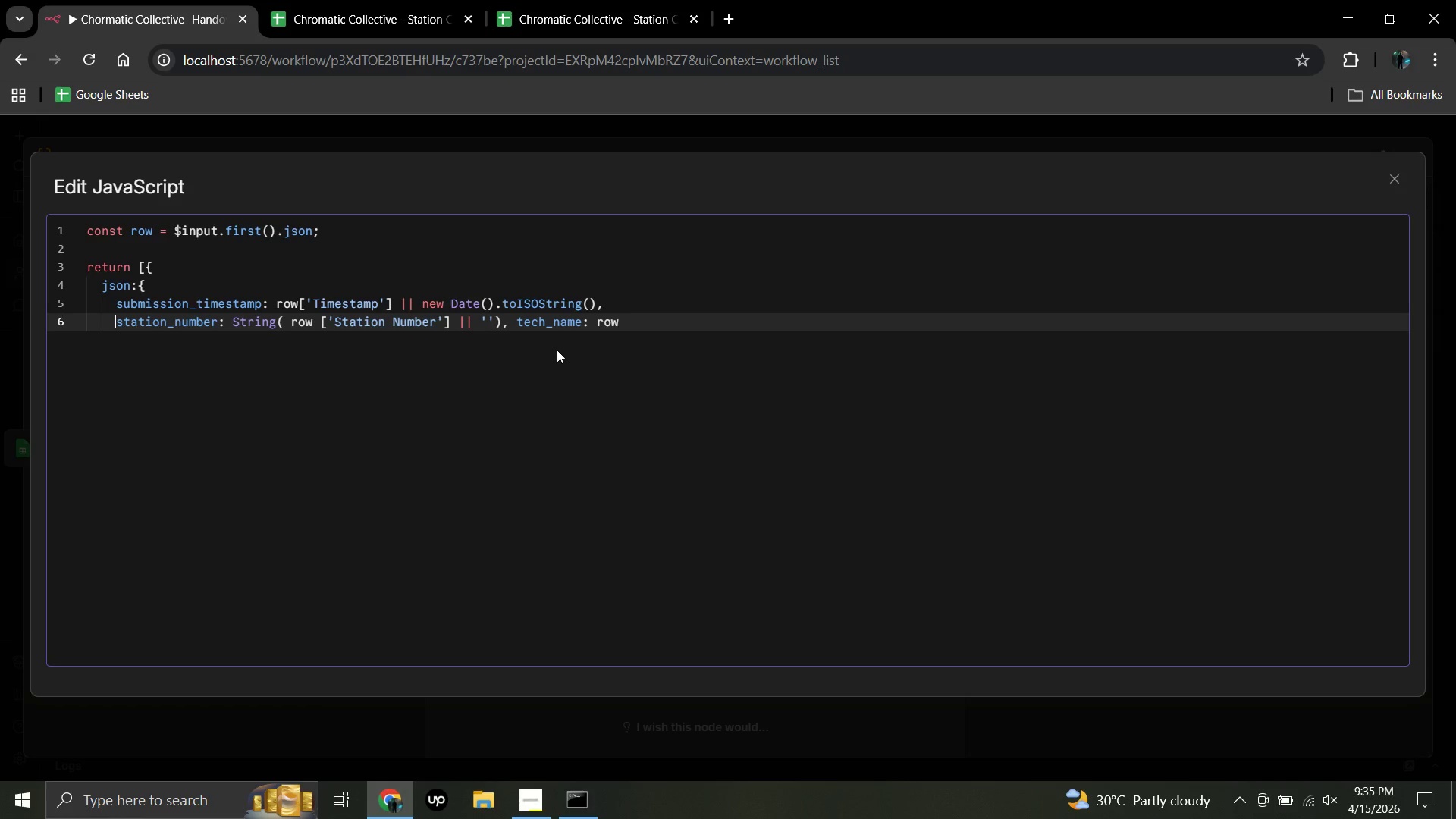 
wait(50.89)
 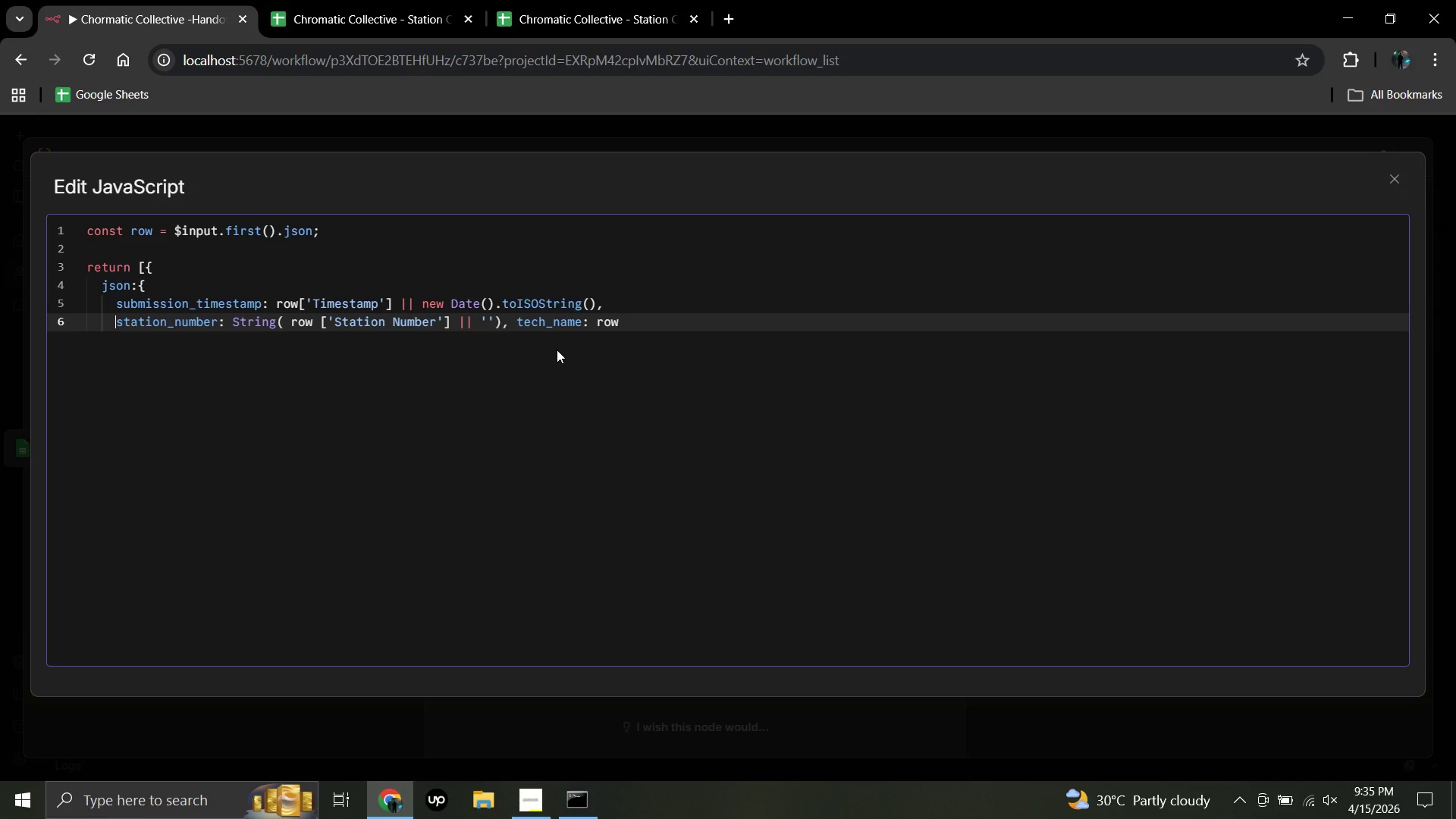 
left_click([513, 322])
 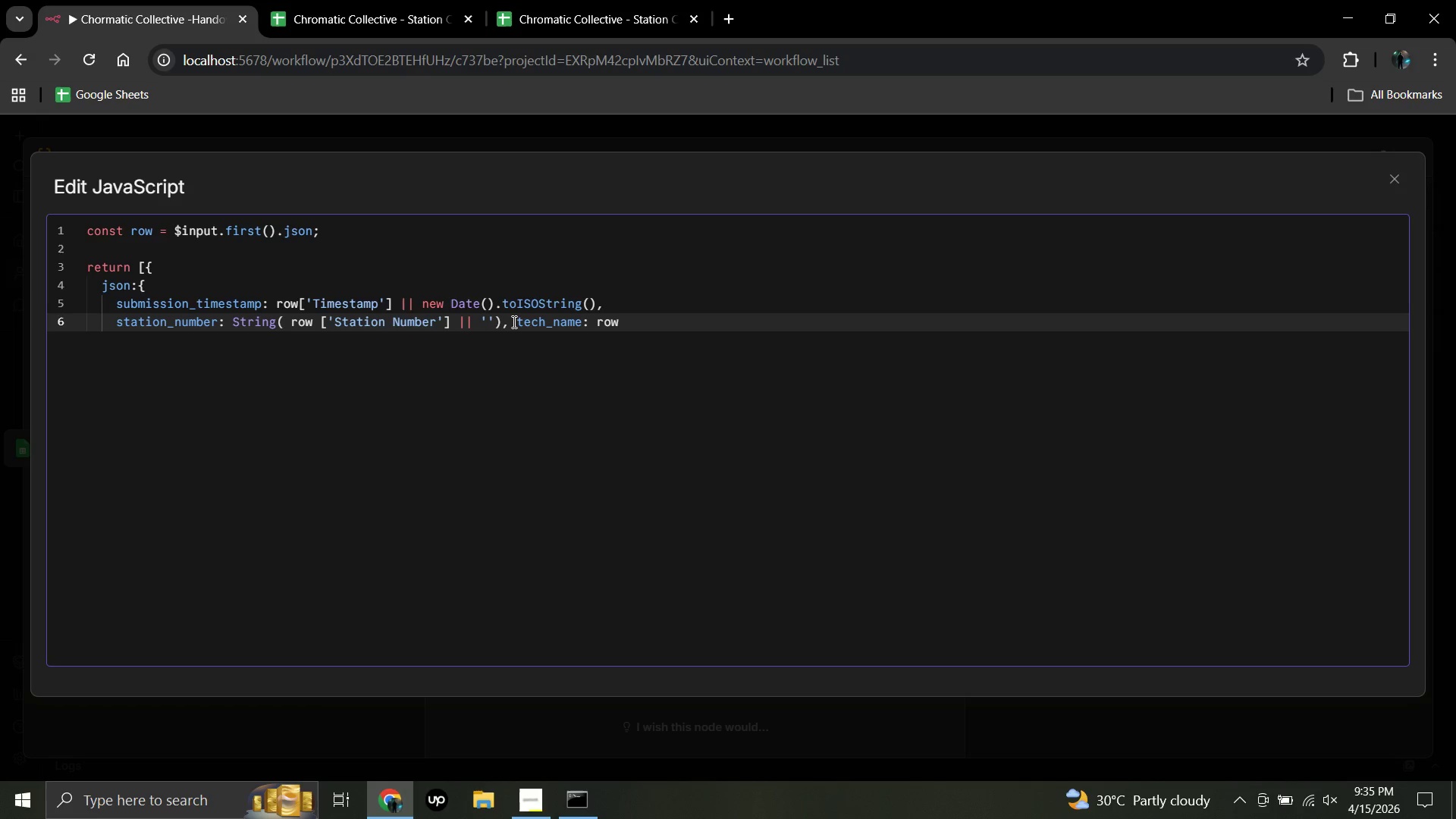 
key(Enter)
 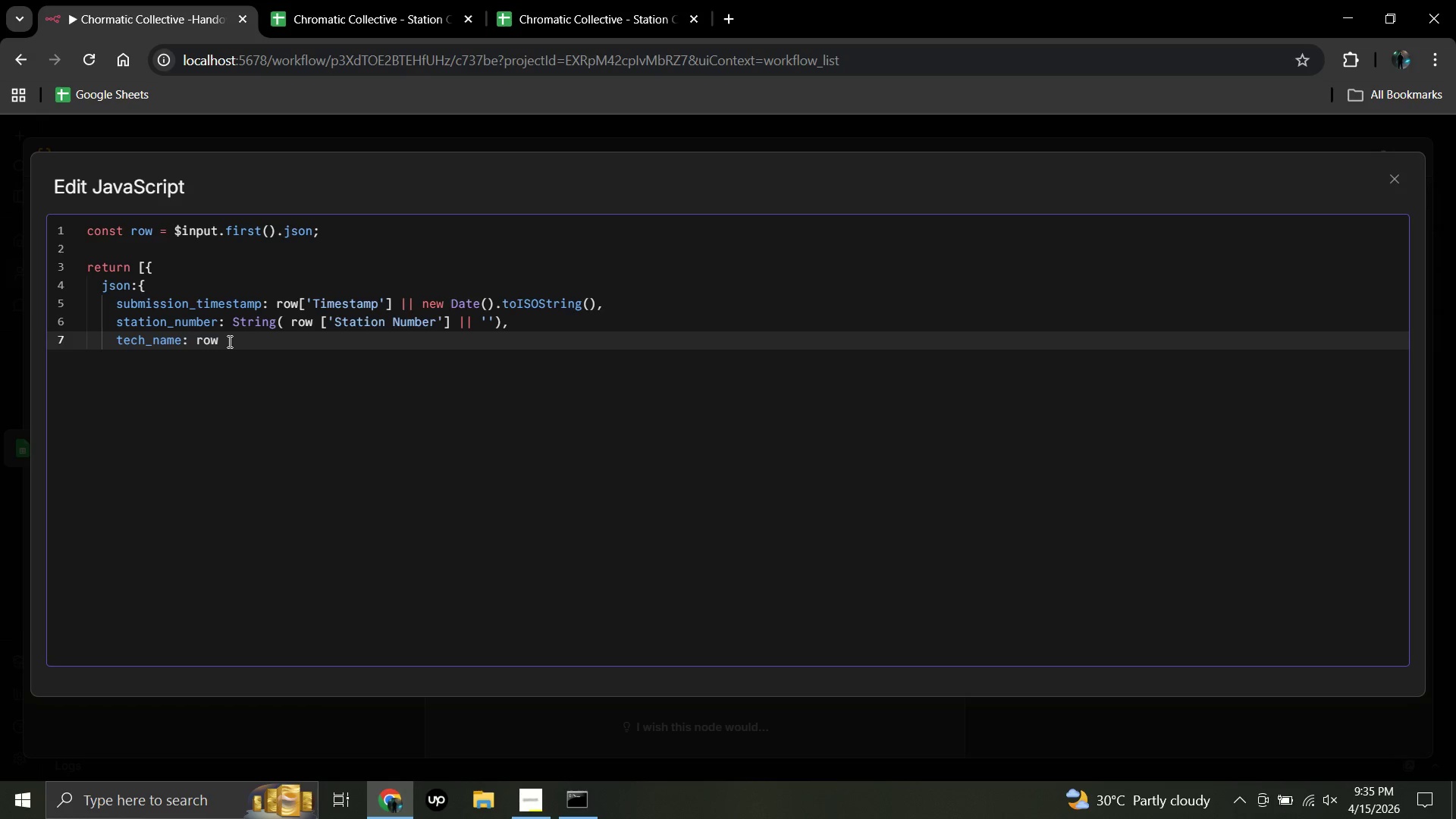 
wait(7.42)
 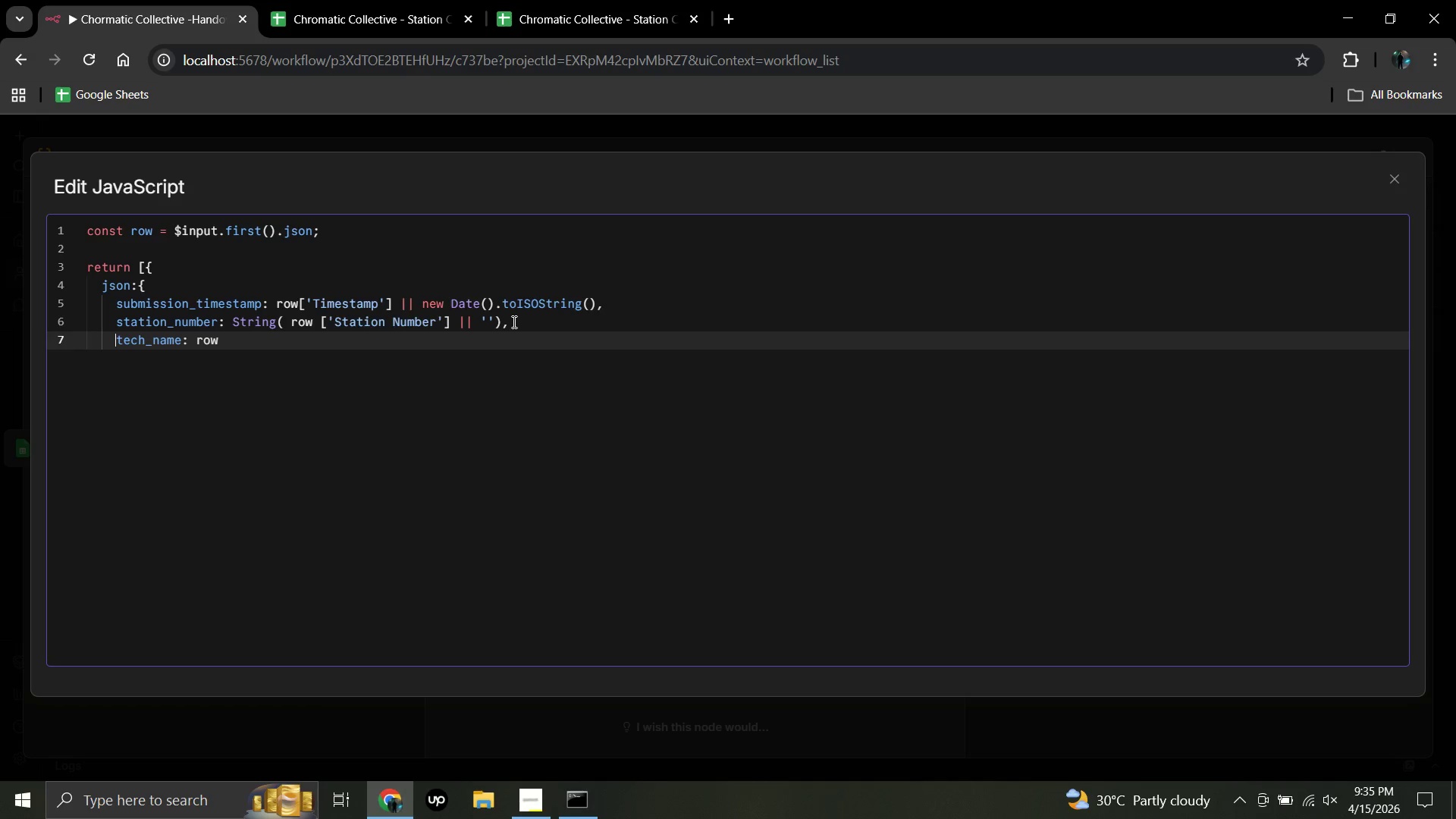 
left_click([224, 340])
 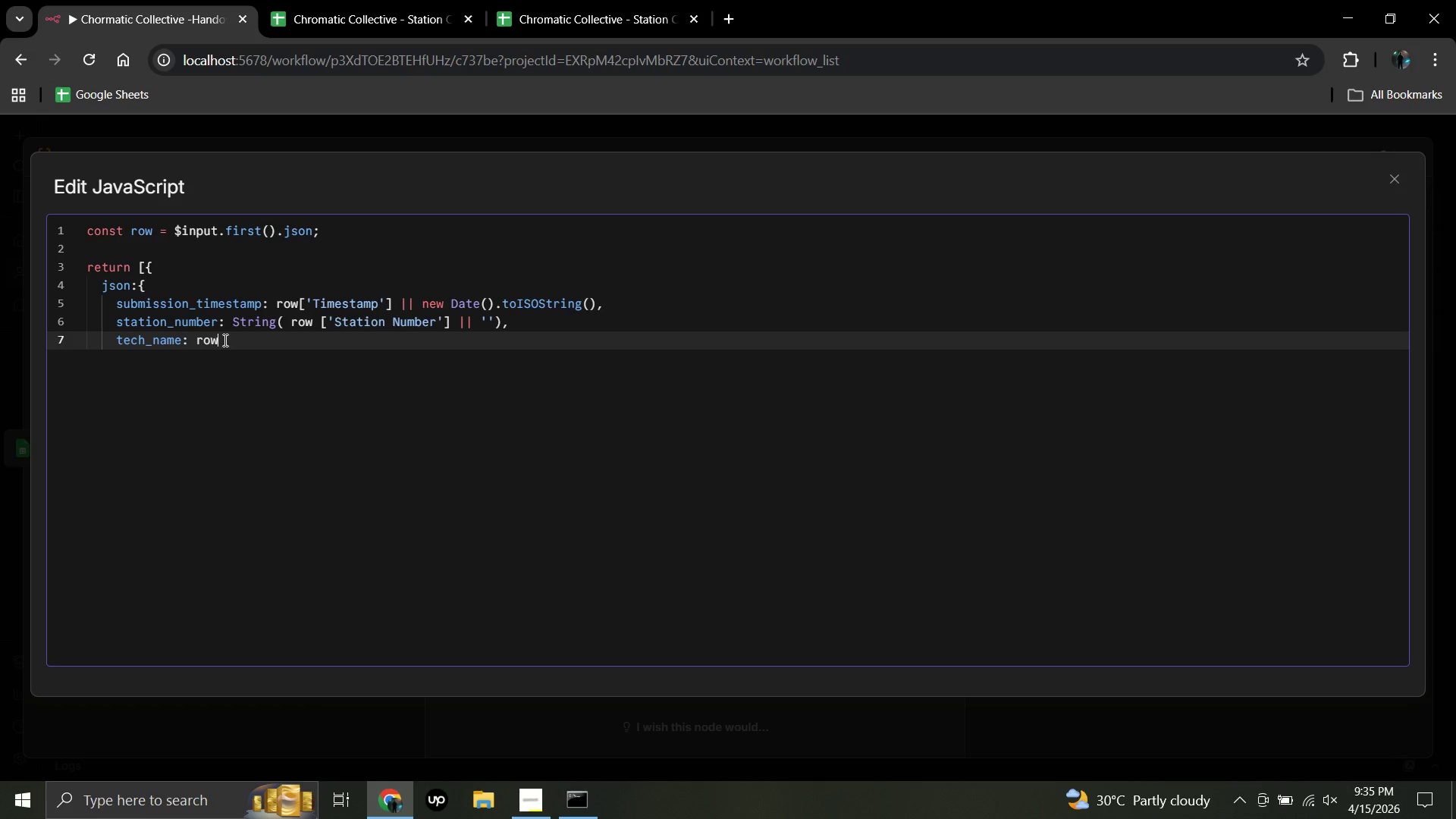 
wait(9.25)
 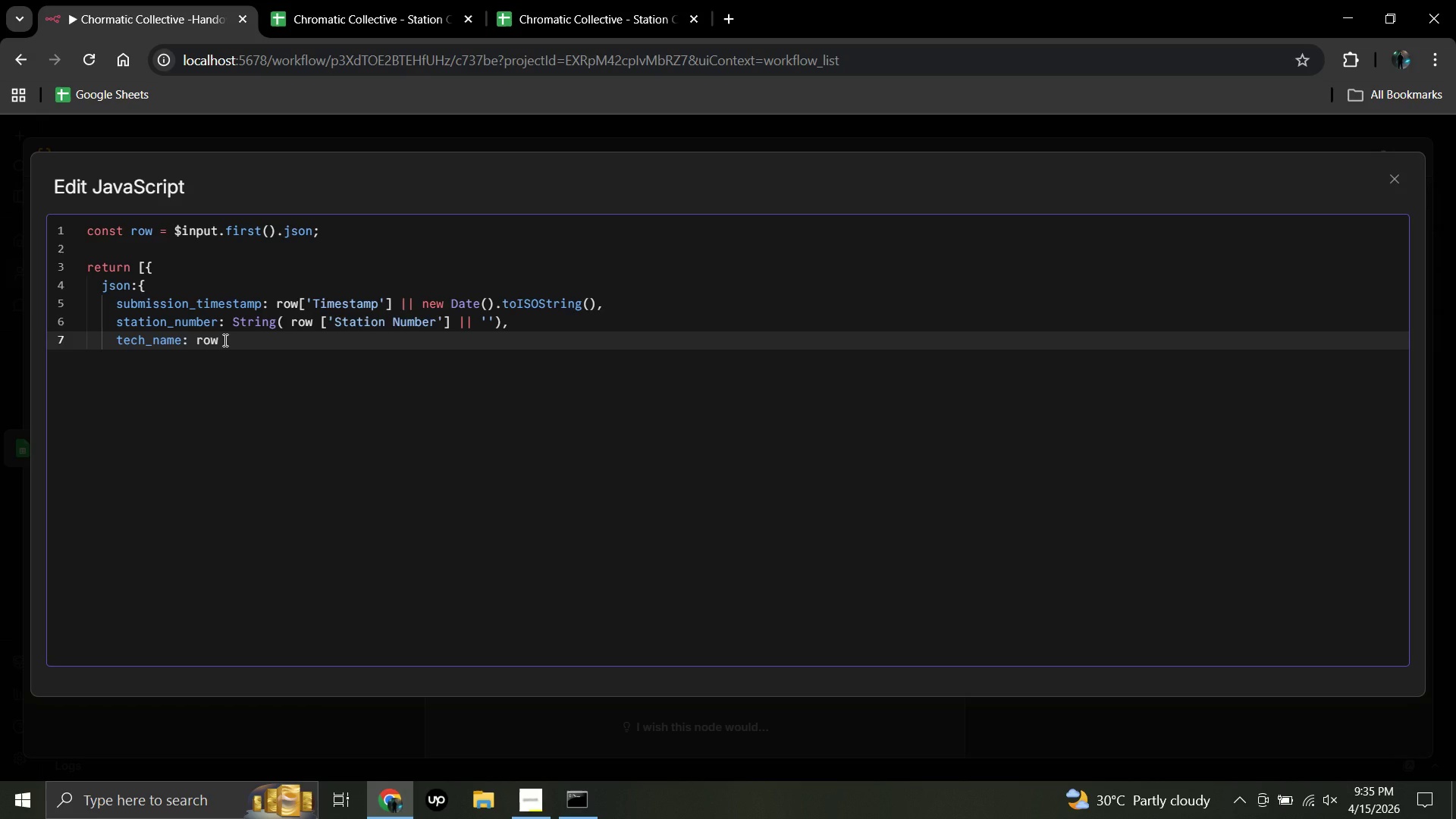 
key(Shift+BracketRight)
 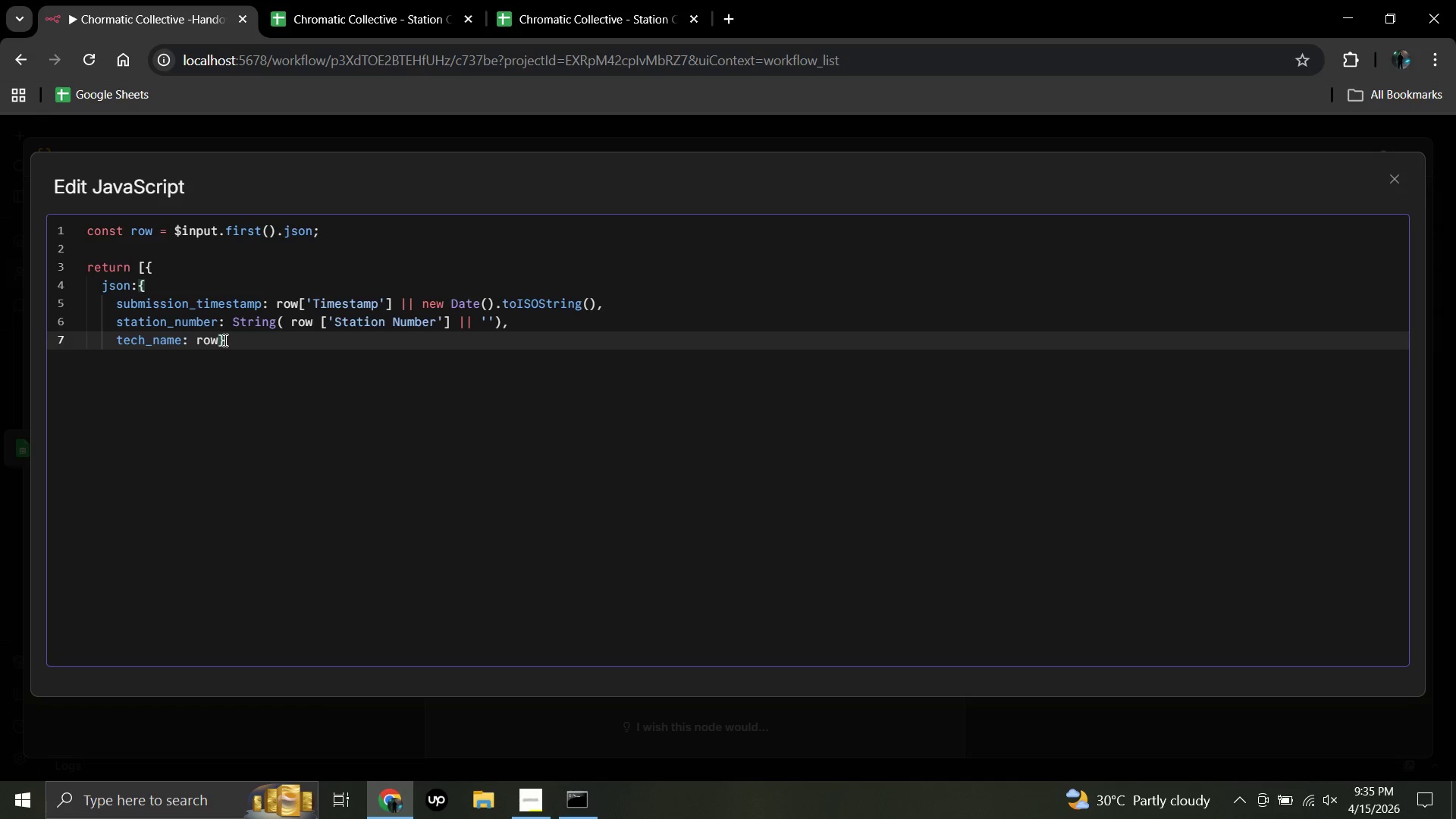 
key(Backspace)
 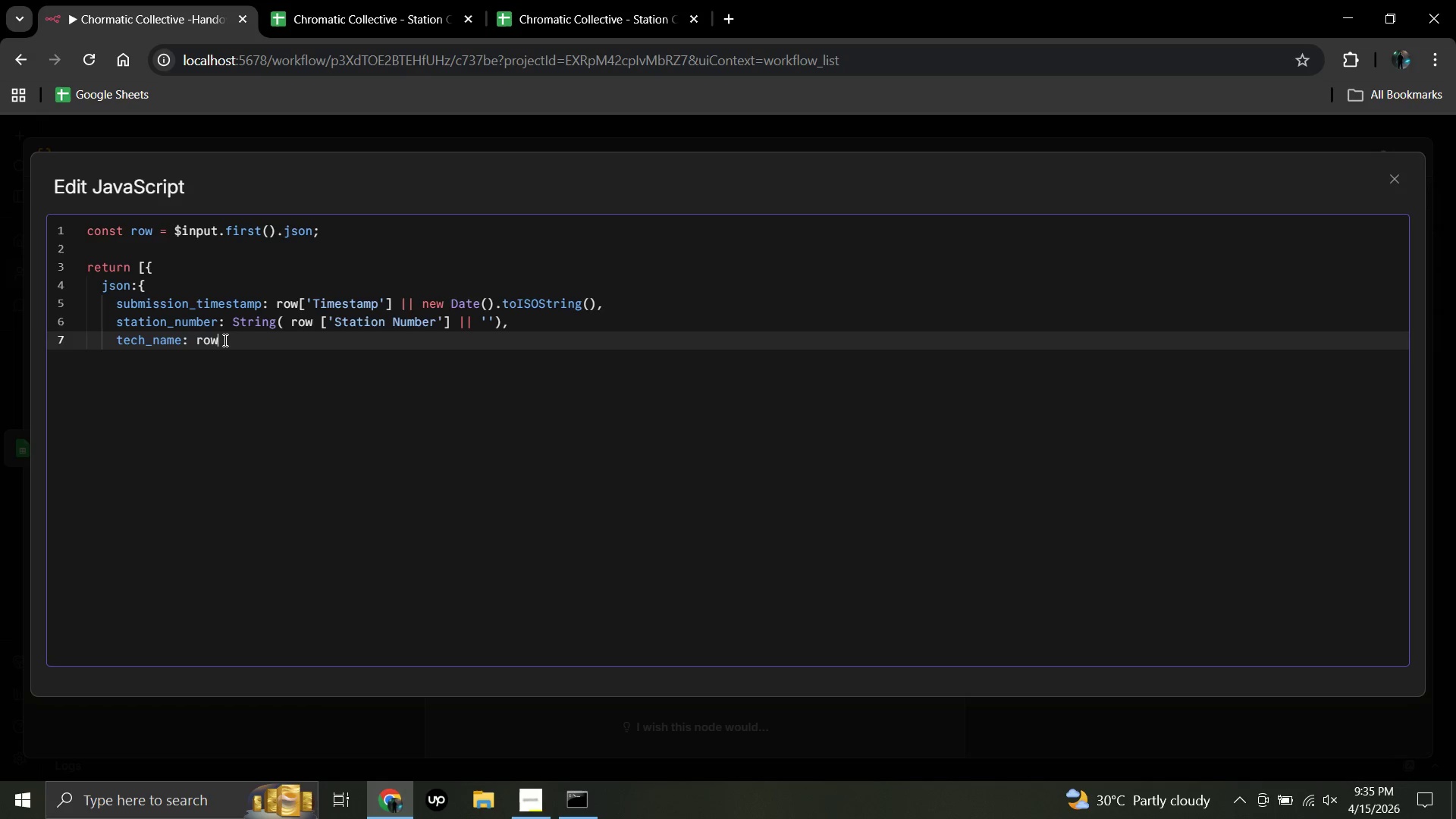 
key(Shift+ShiftRight)
 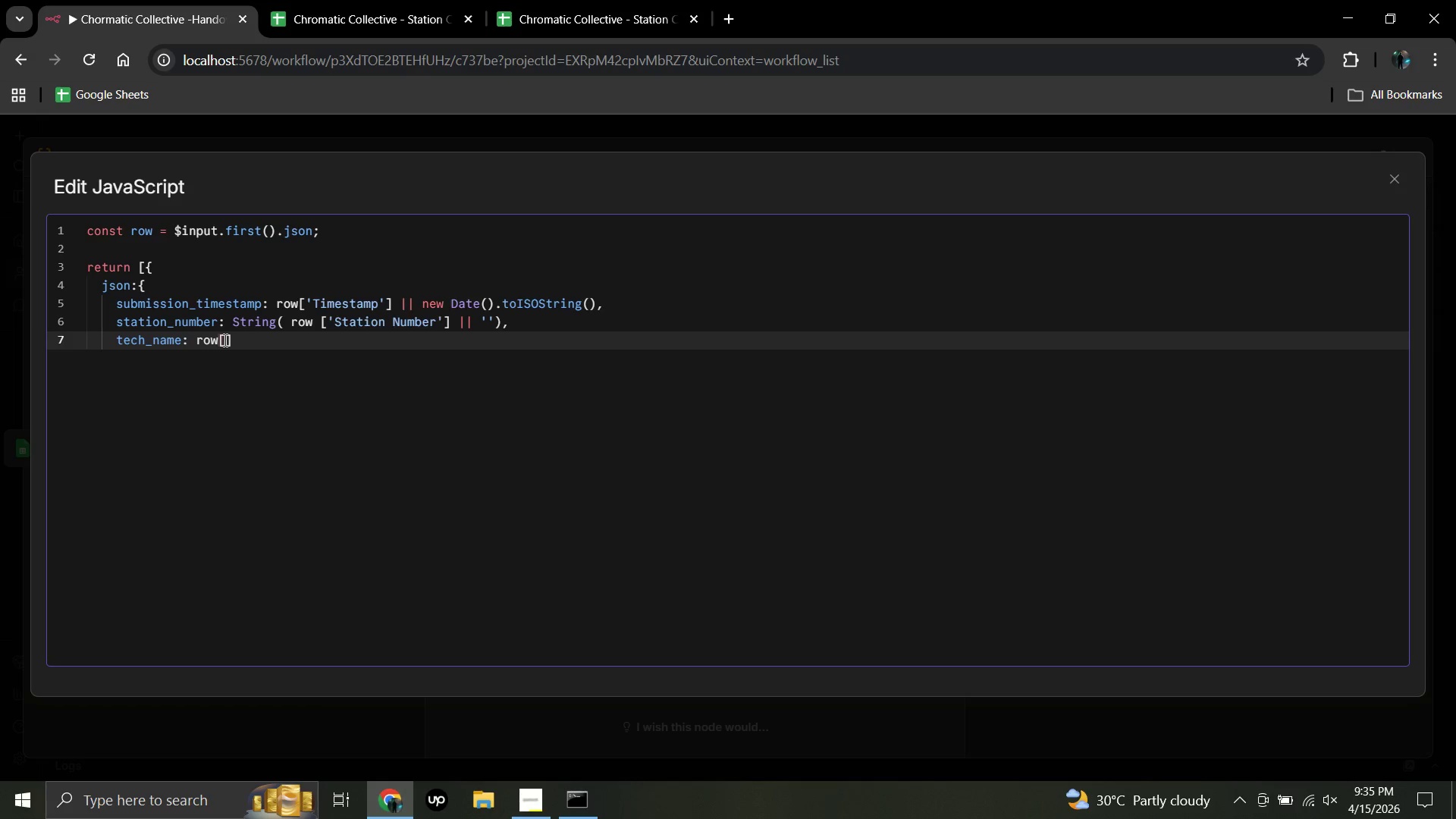 
key(BracketLeft)
 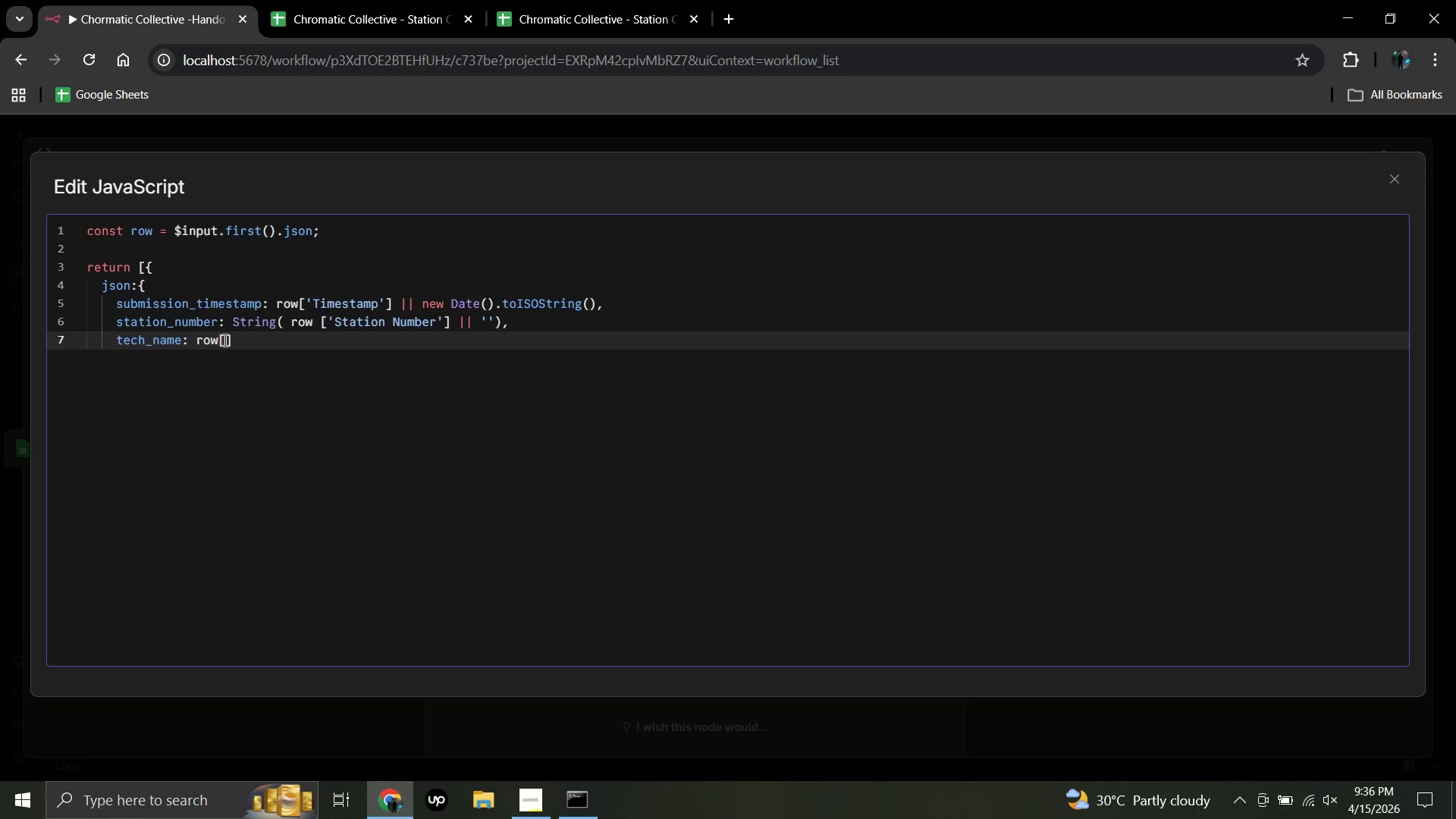 
wait(30.98)
 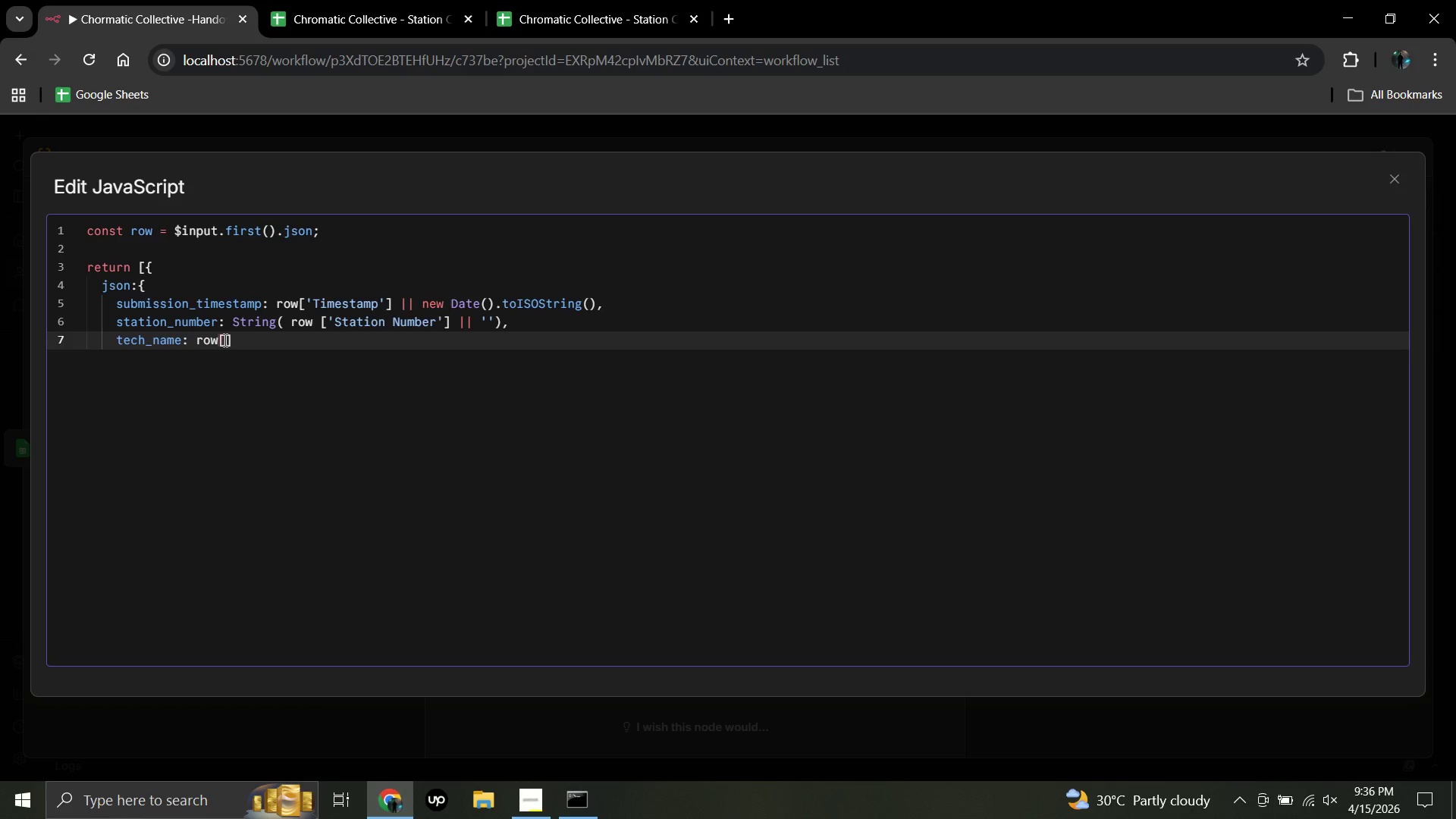 
hold_key(key=ShiftRight, duration=0.31)
 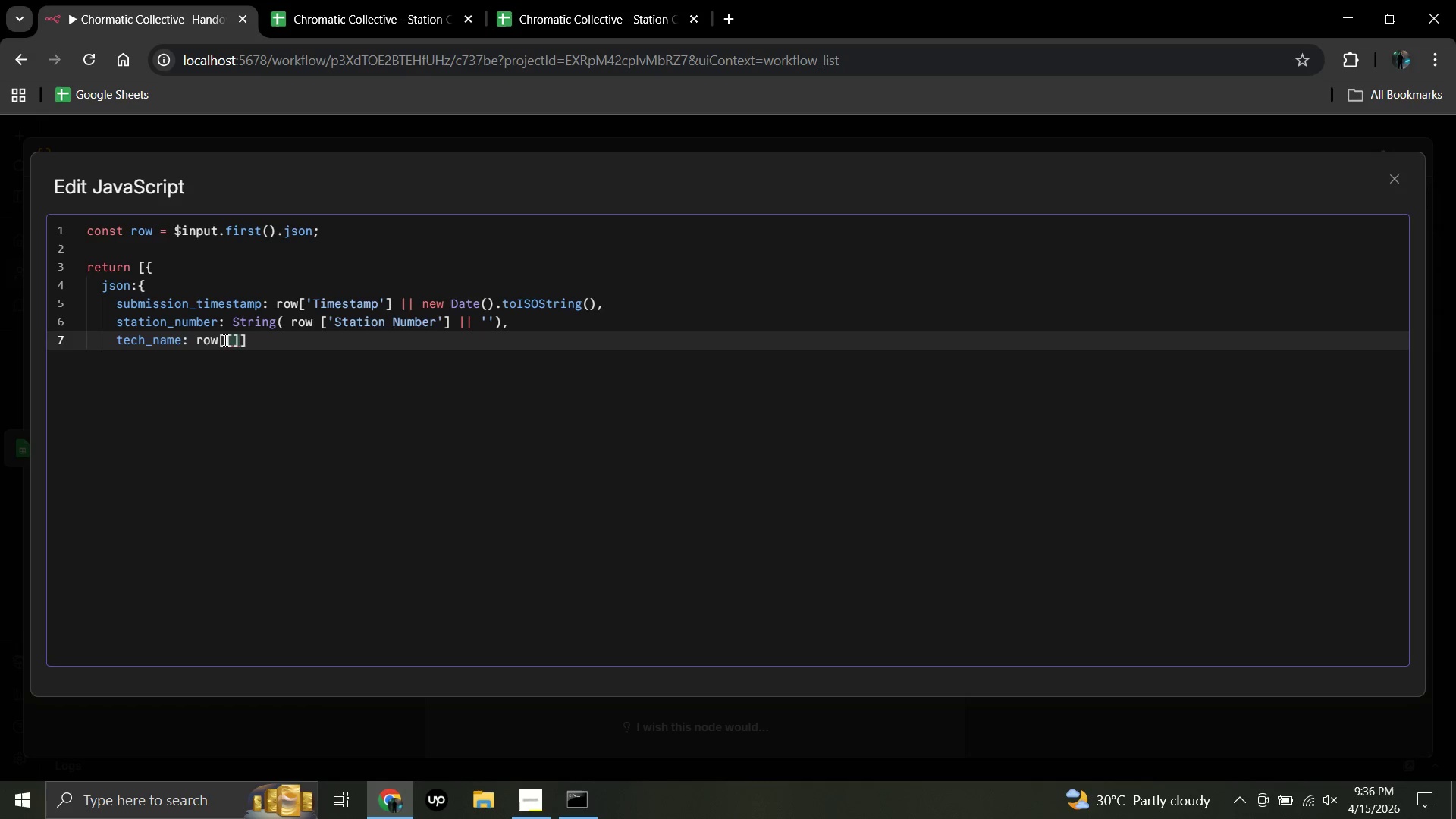 
key(BracketLeft)
 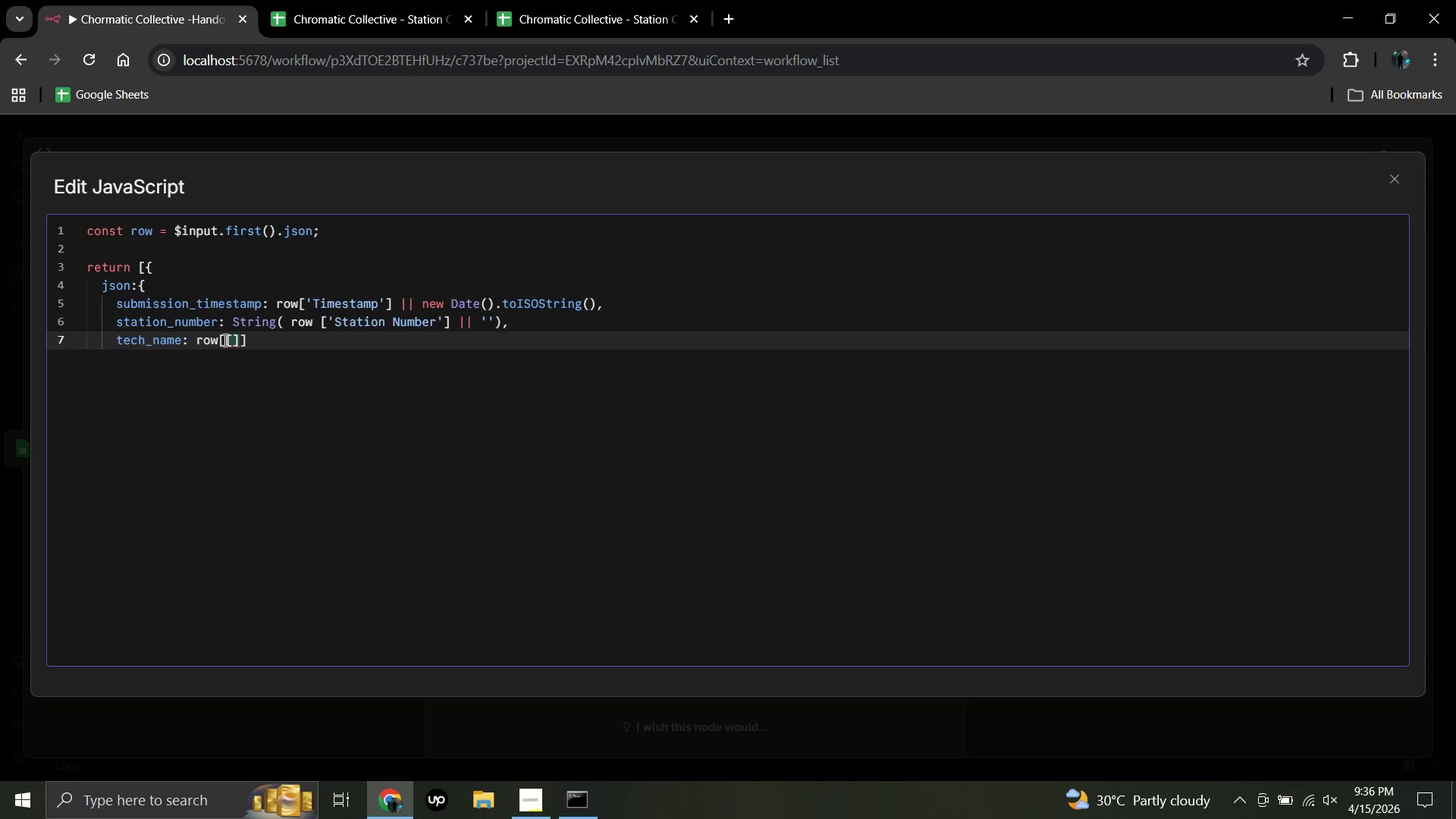 
key(Backspace)
 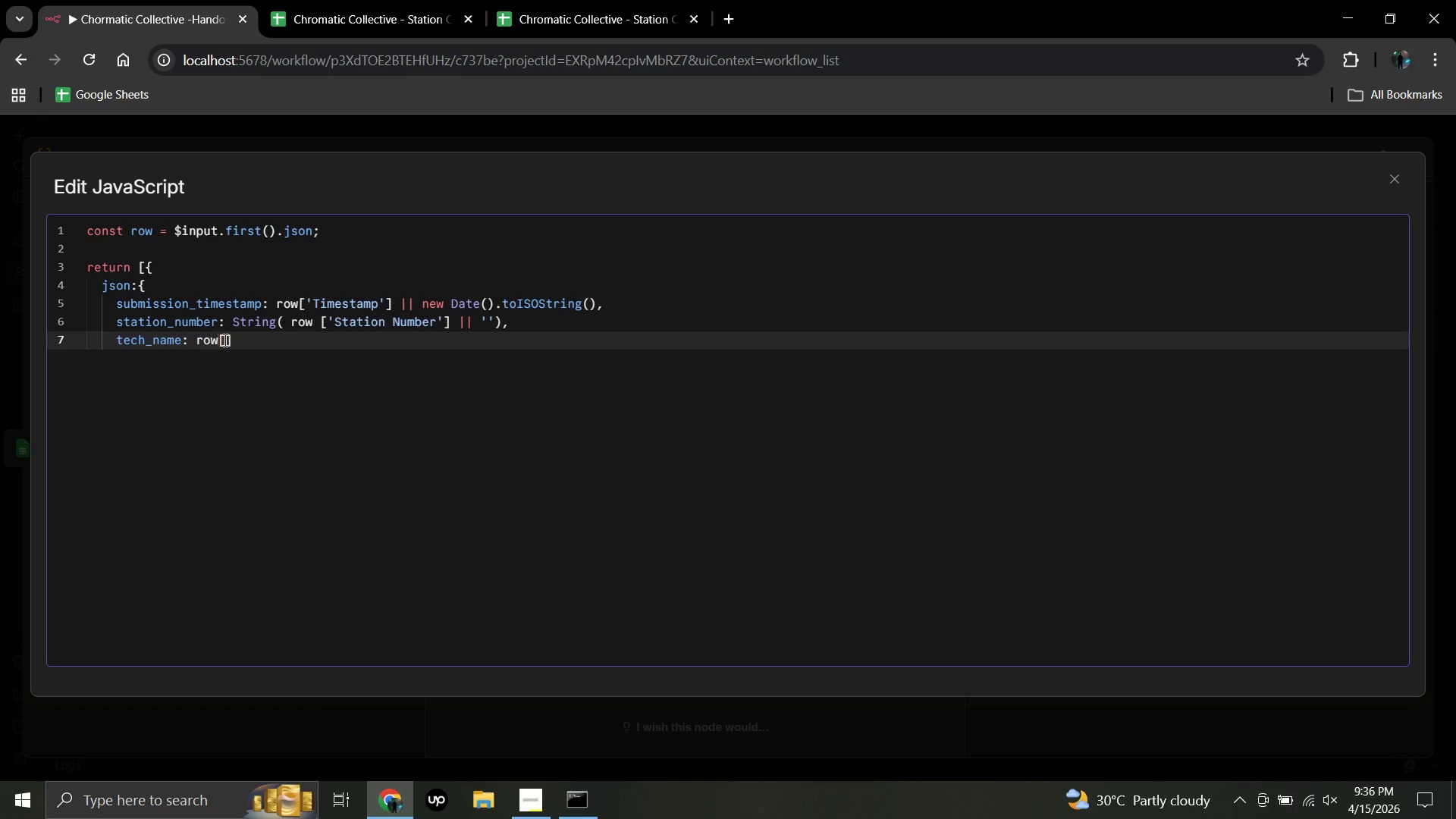 
key(Shift+ShiftRight)
 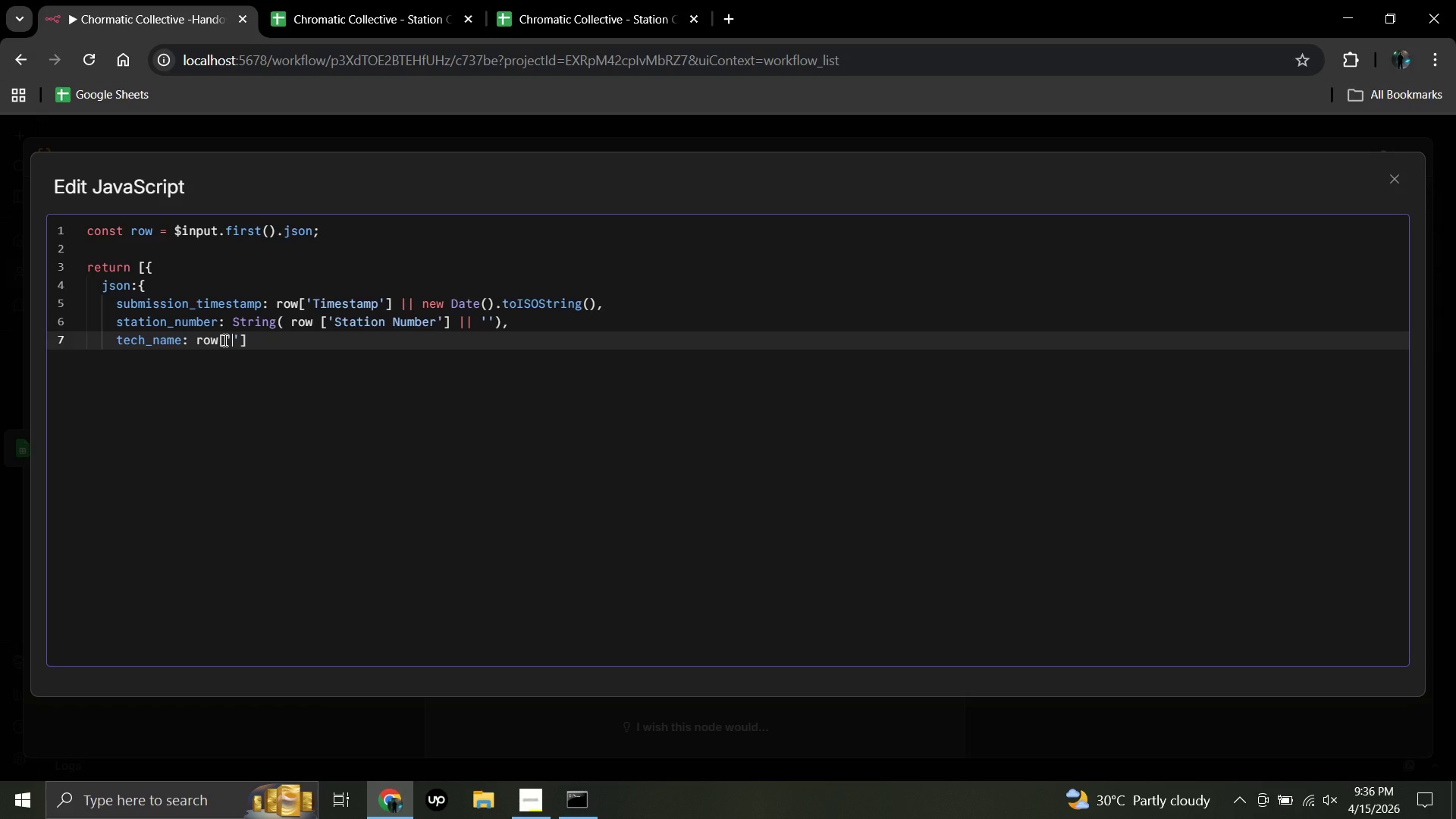 
key(Quote)
 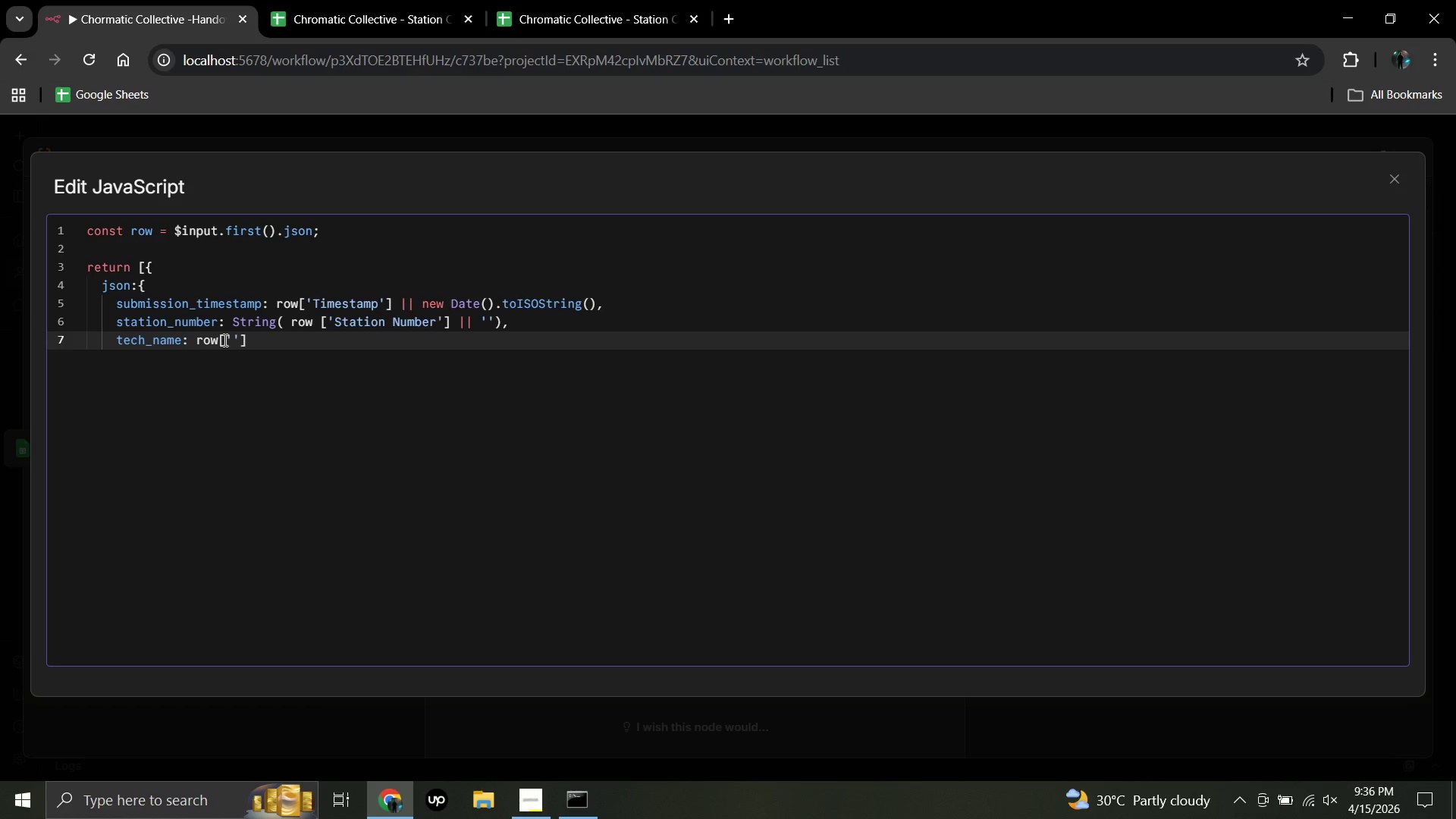 
wait(7.44)
 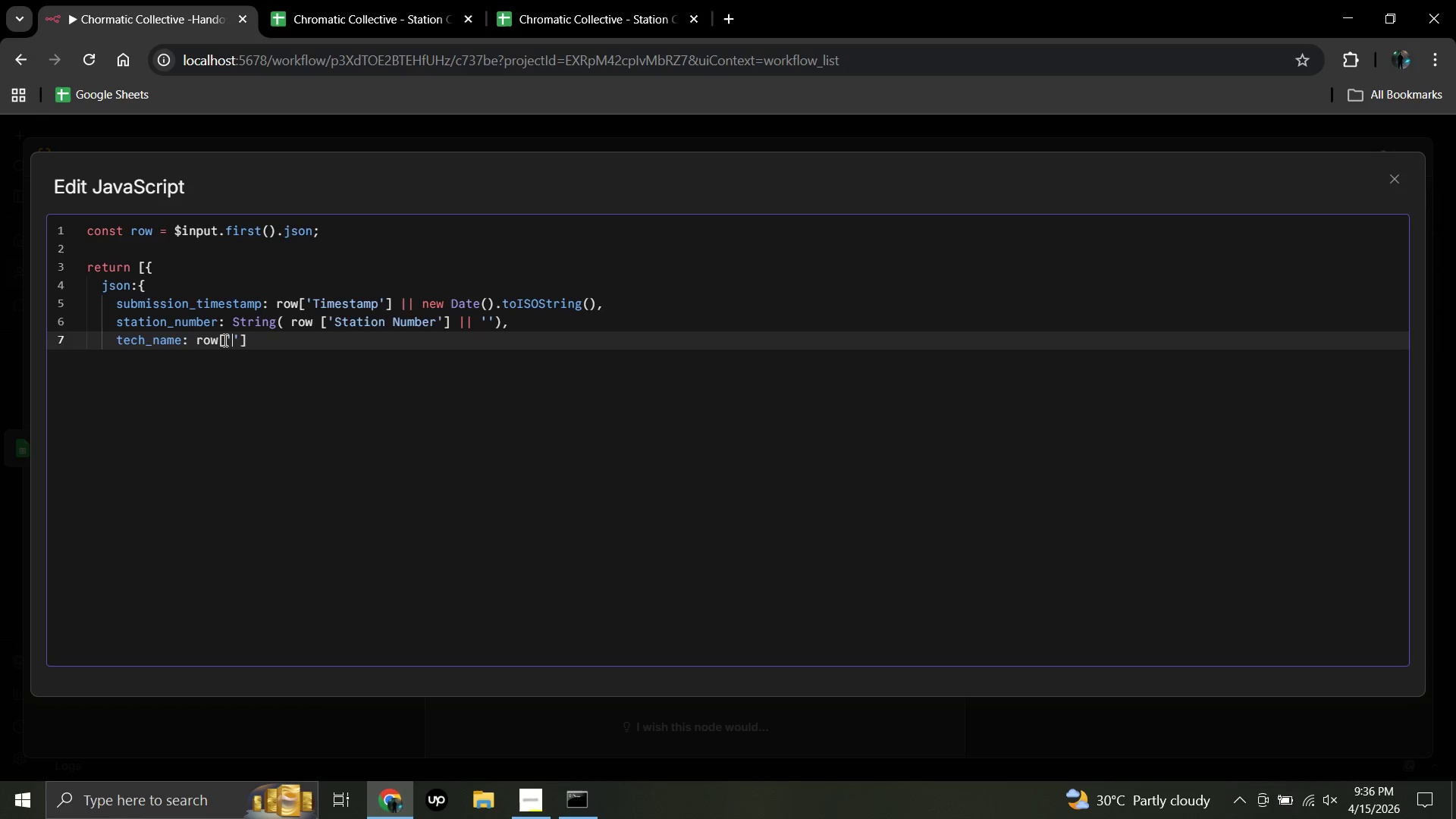 
type(Your Full Name)
 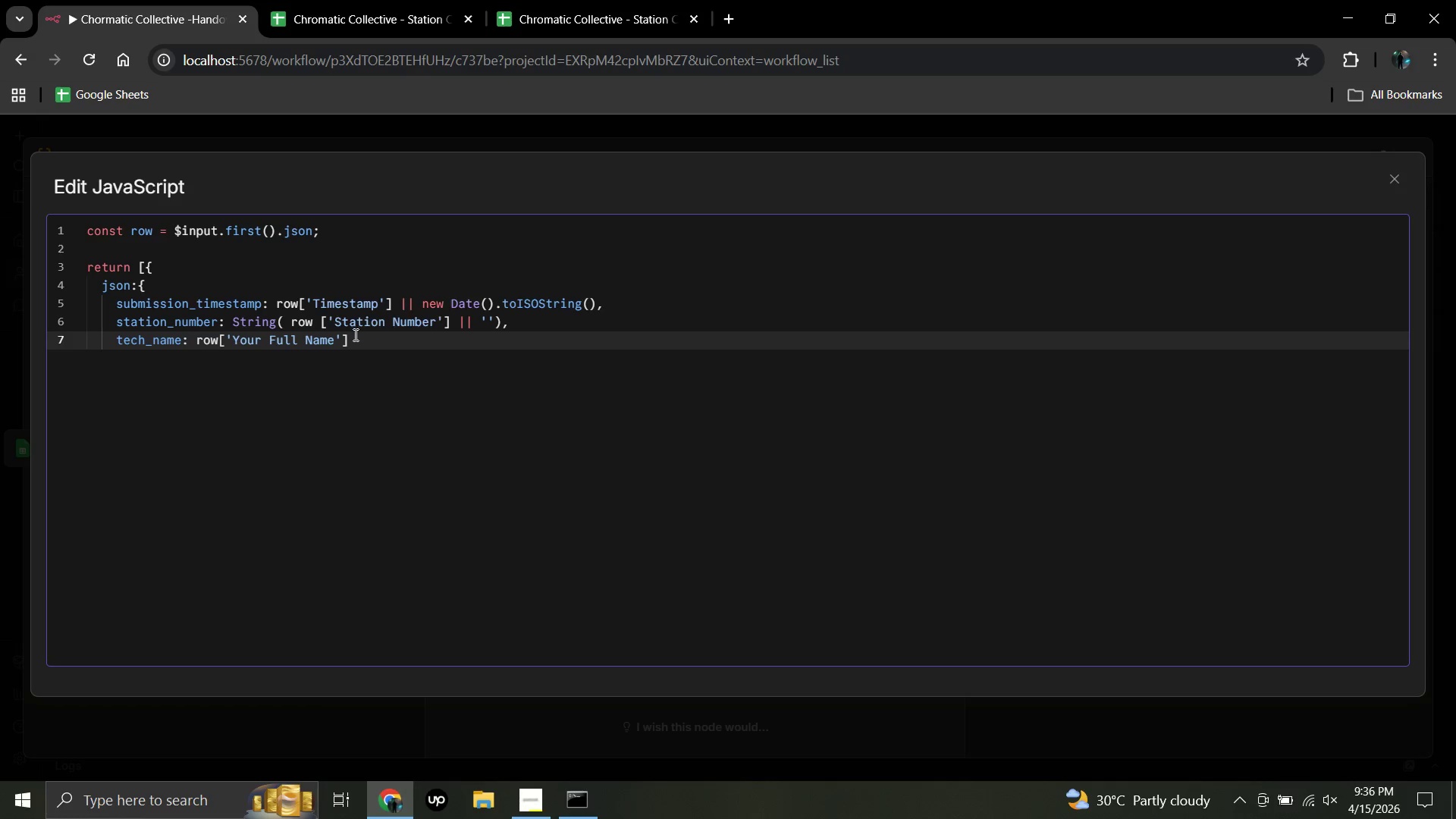 
wait(5.64)
 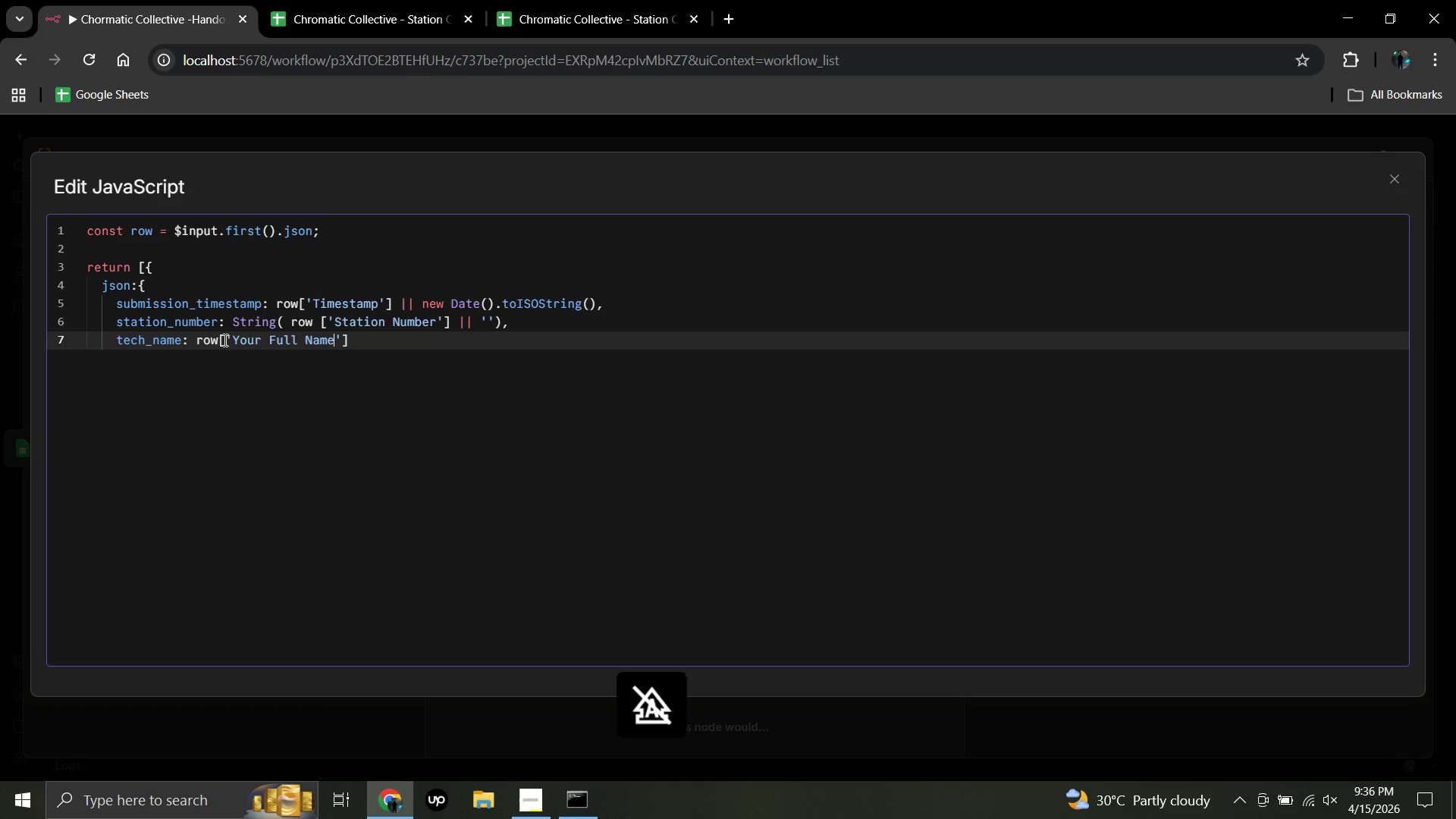 
left_click([354, 335])
 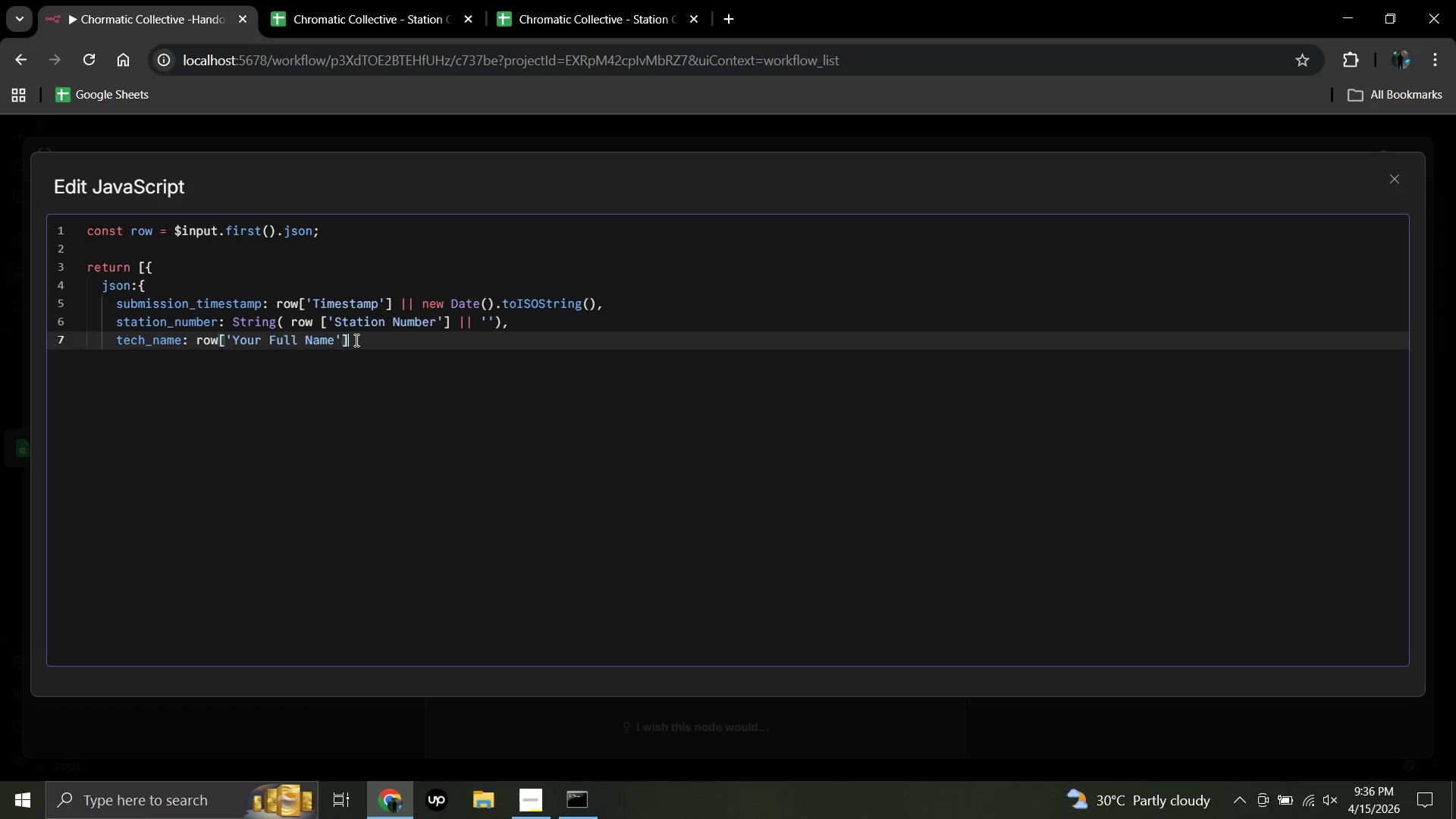 
key(Space)
 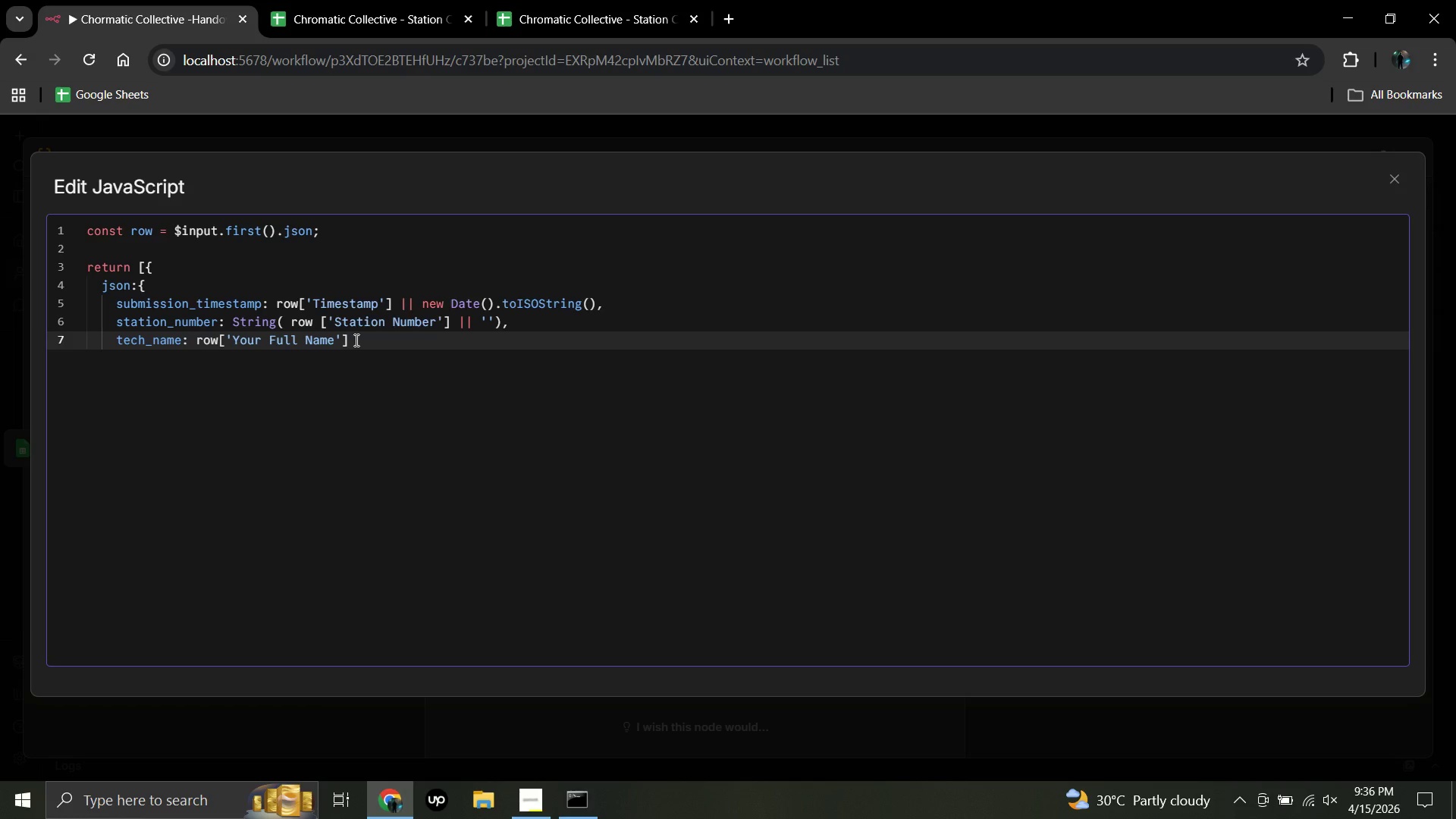 
key(Shift+ShiftRight)
 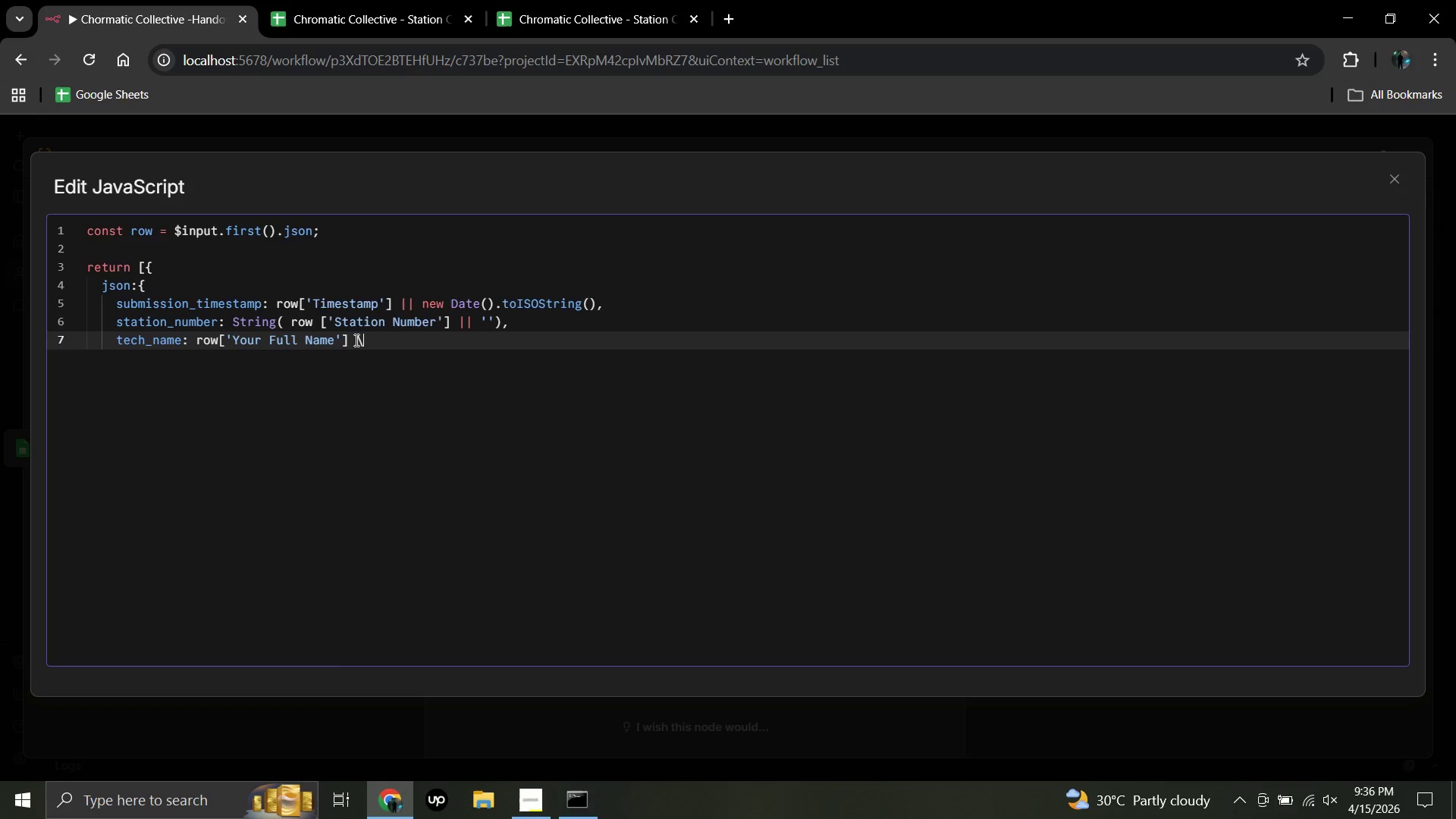 
key(Backslash)
 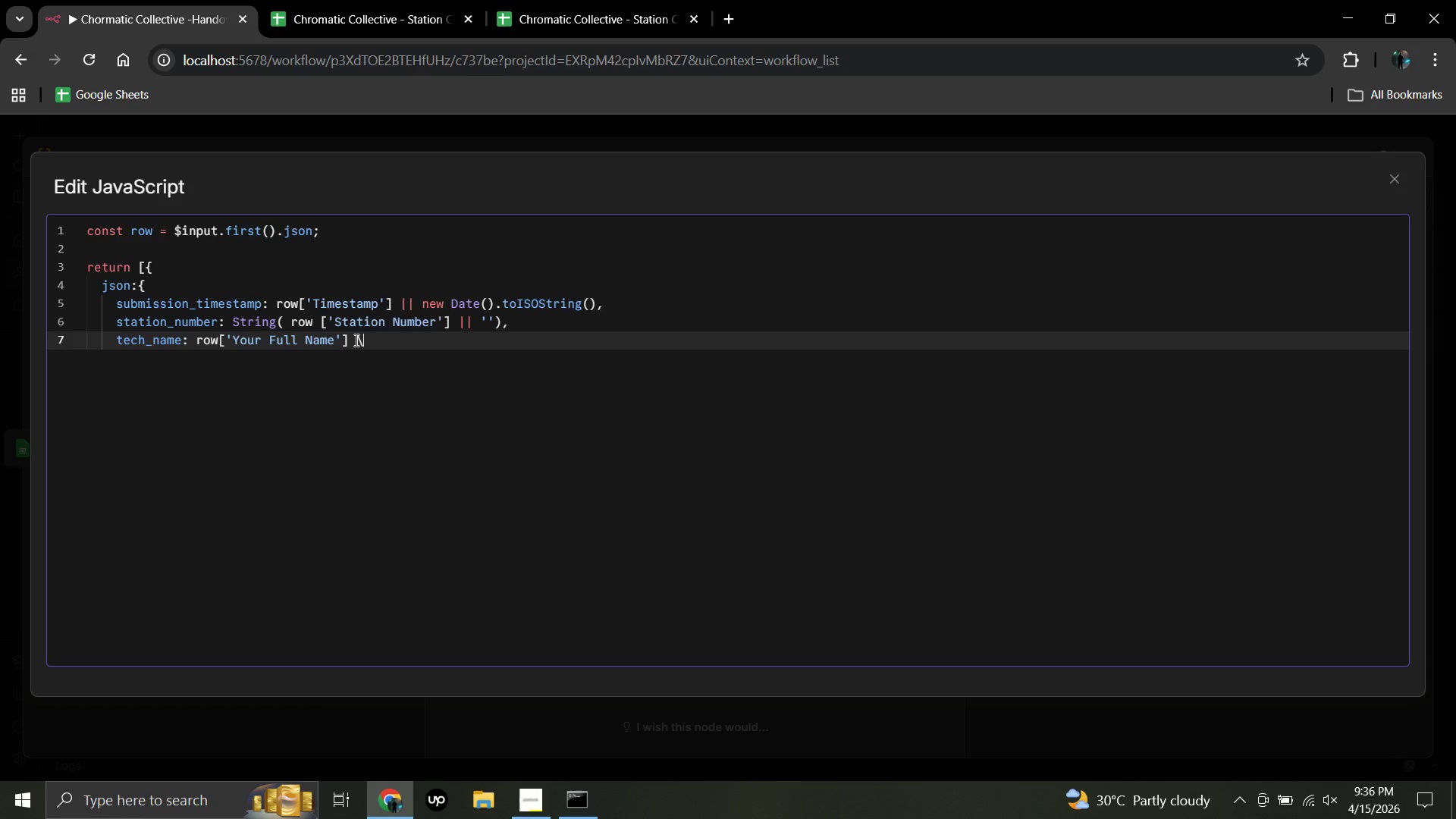 
key(Backspace)
 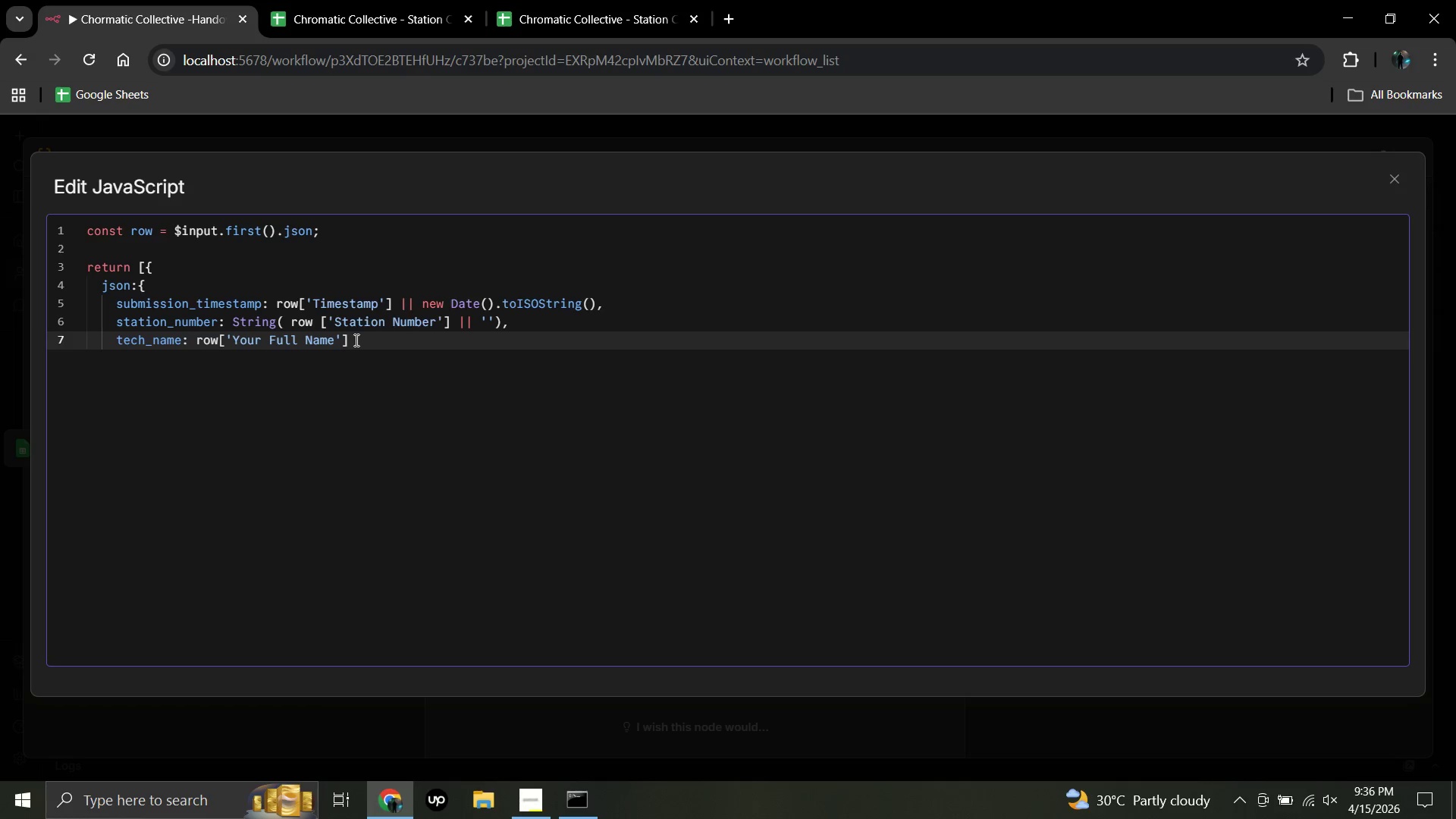 
key(Shift+Backslash)
 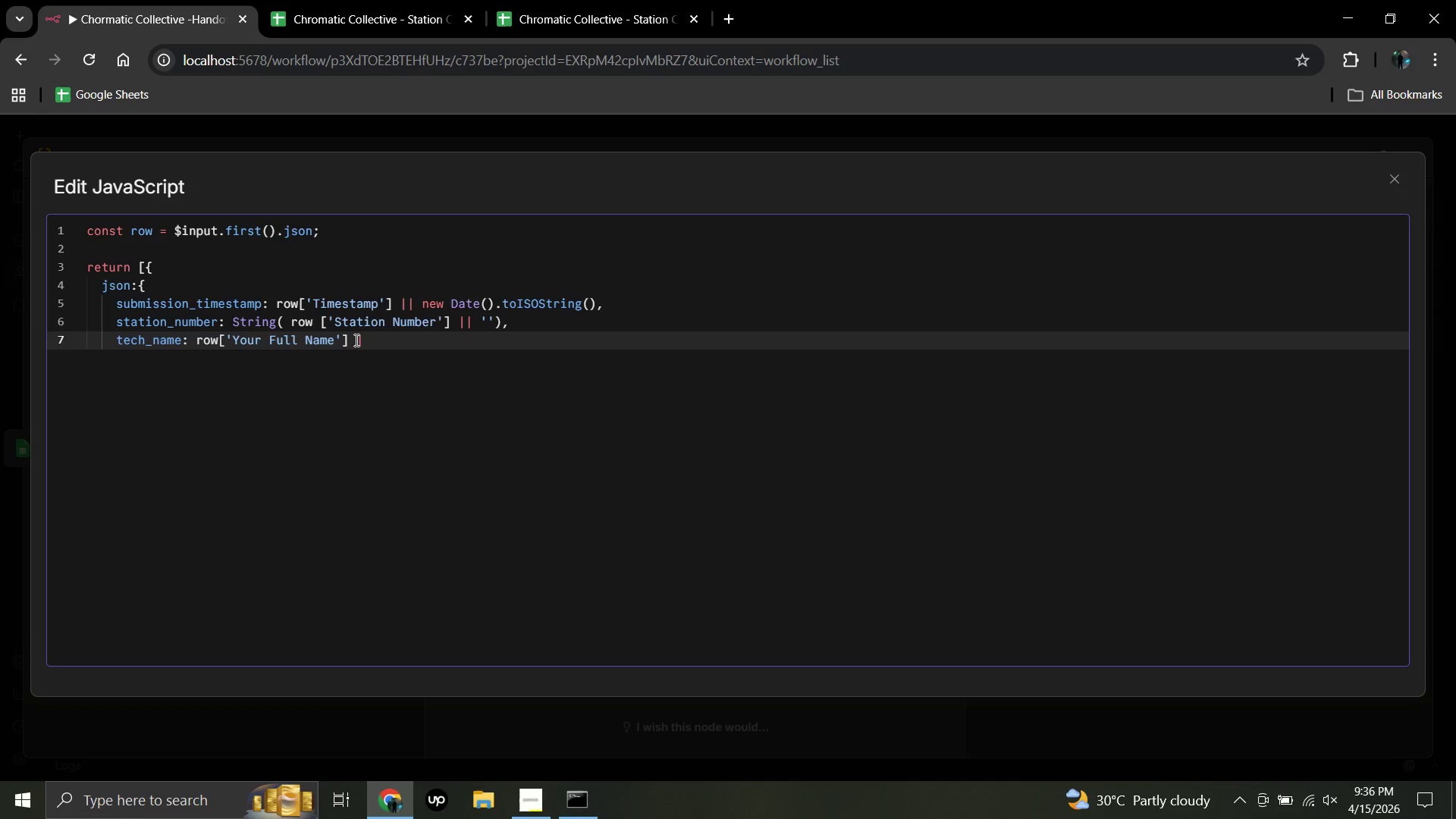 
key(Shift+Backslash)
 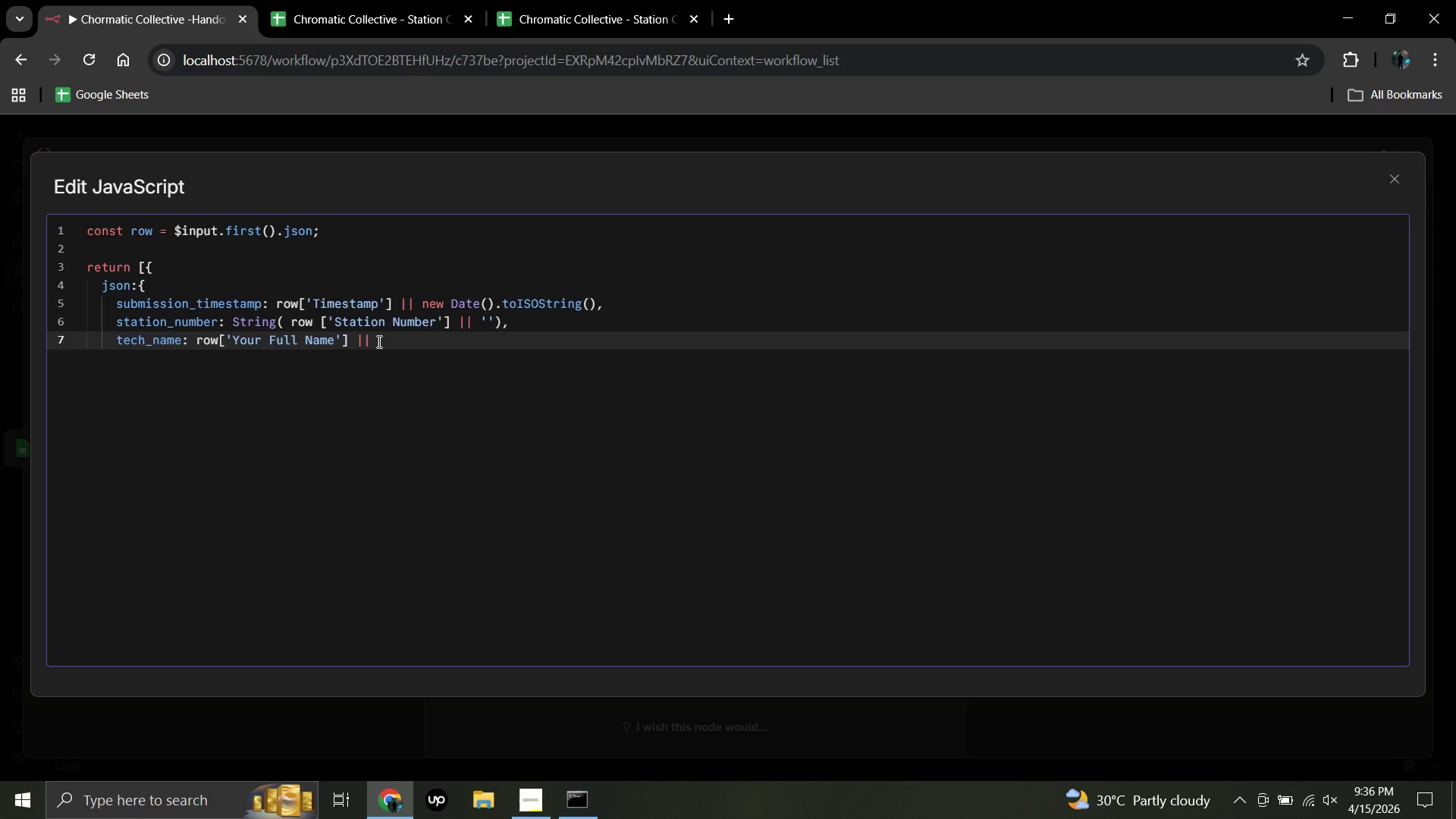 
wait(13.72)
 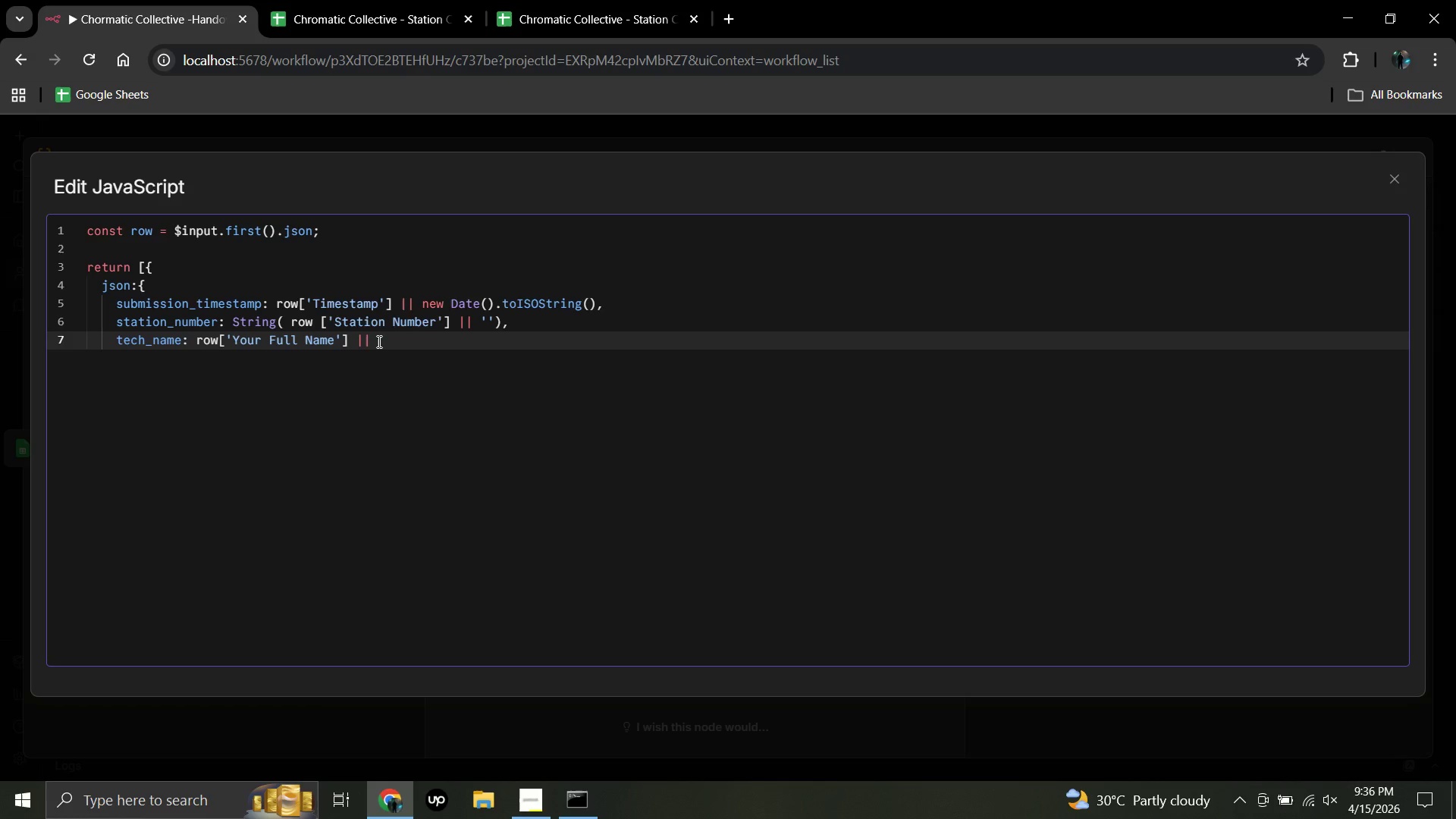 
key(Space)
 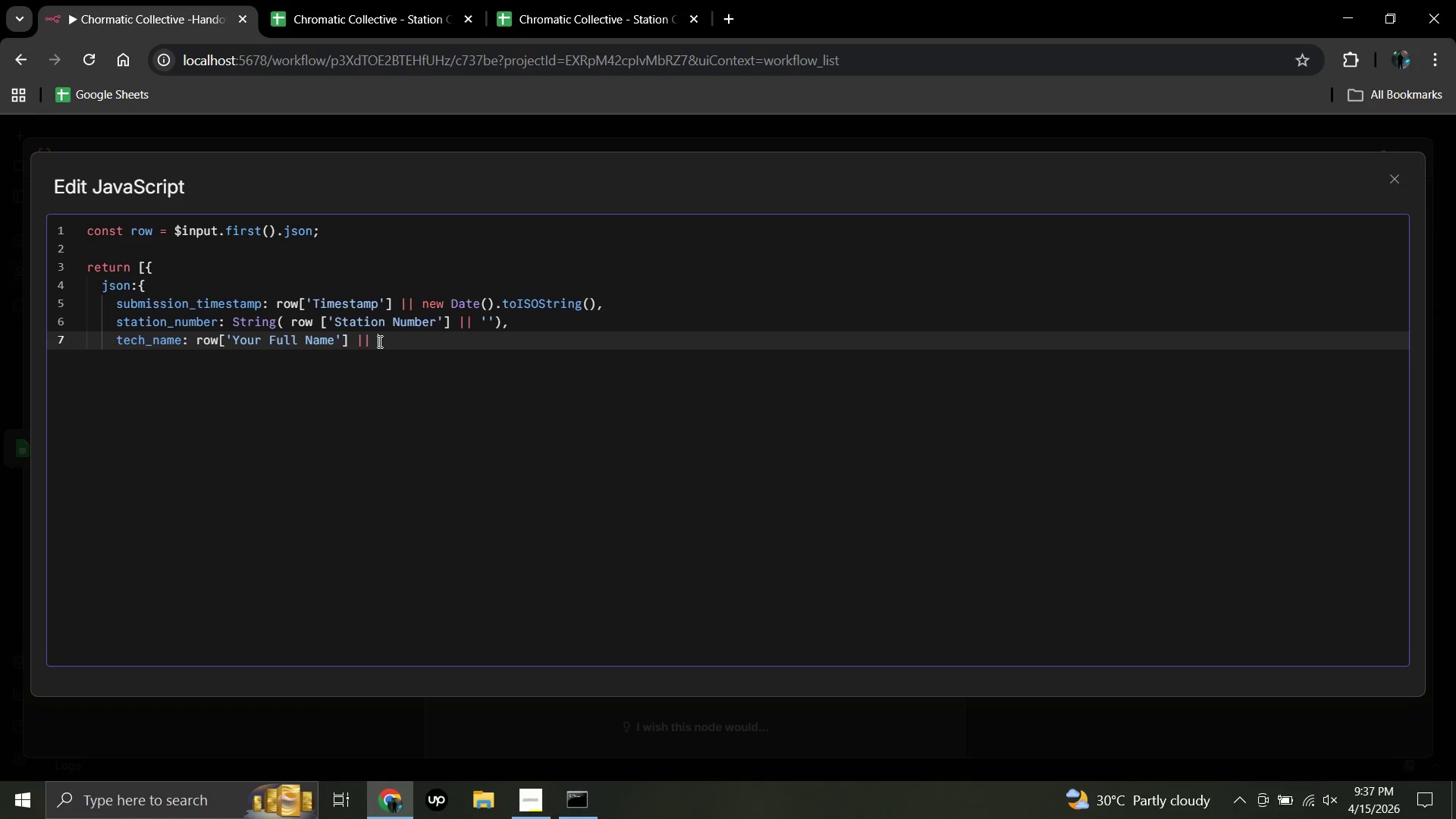 
wait(8.3)
 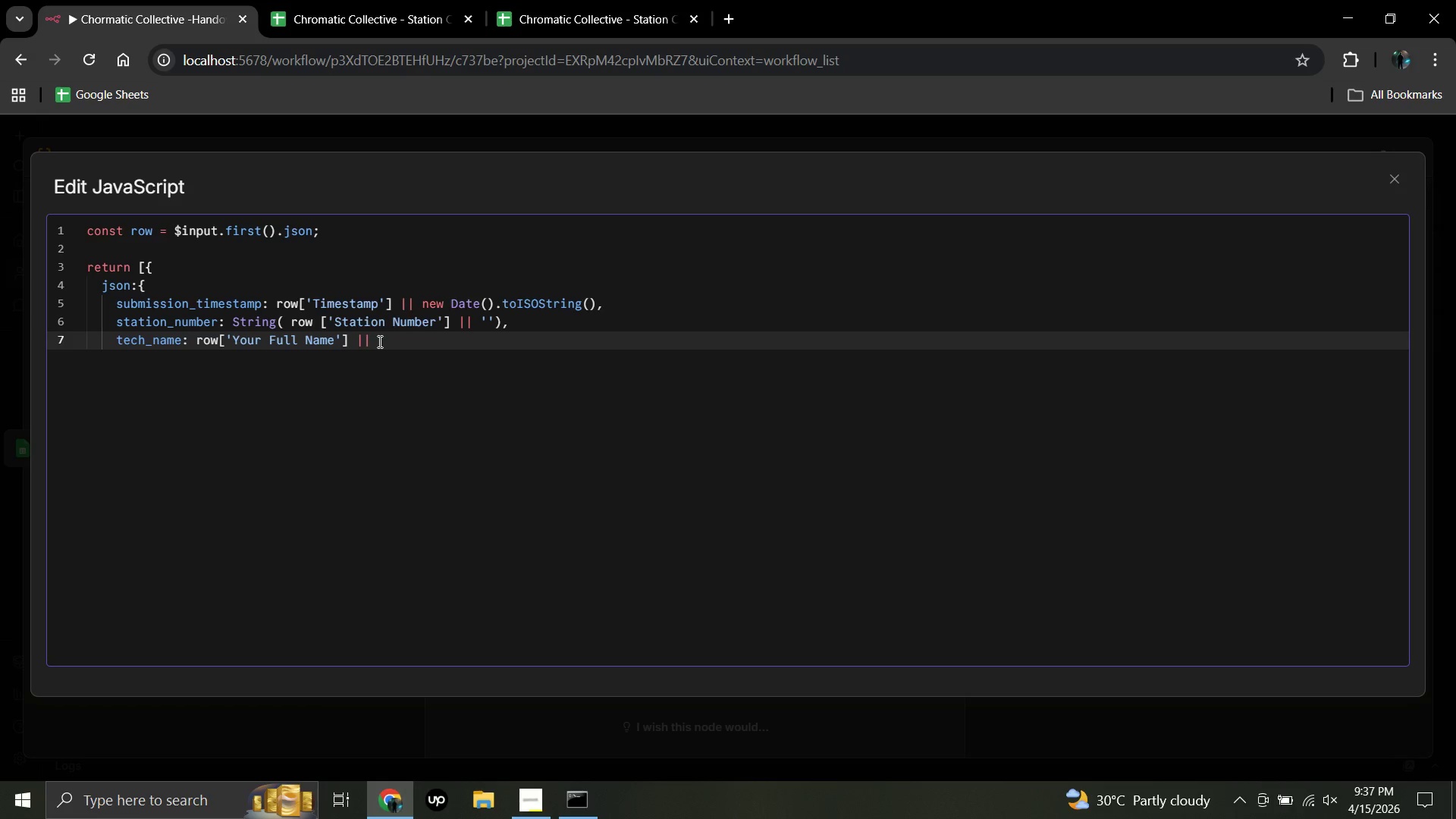 
key(Shift+Quote)
 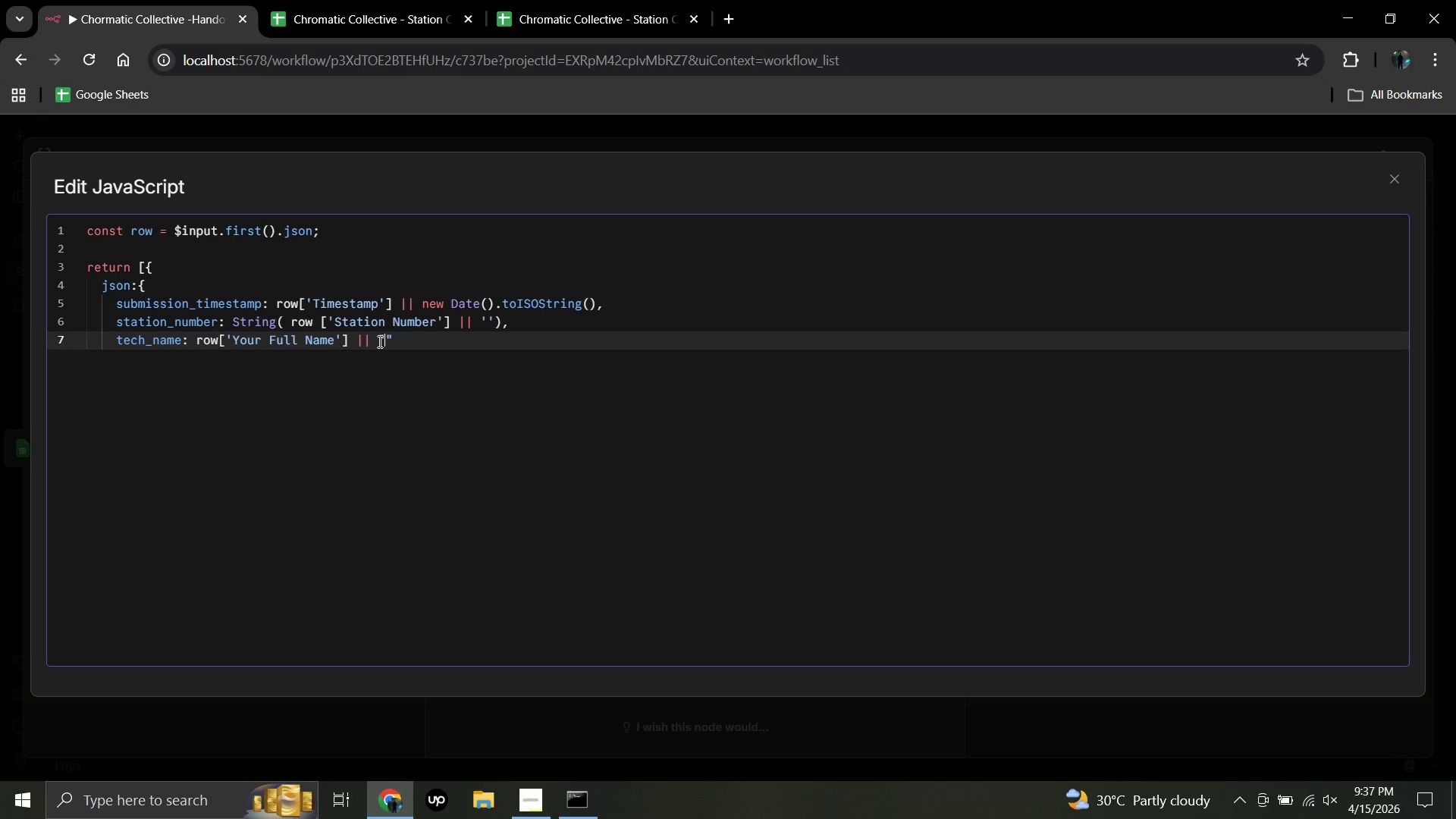 
key(Backspace)
 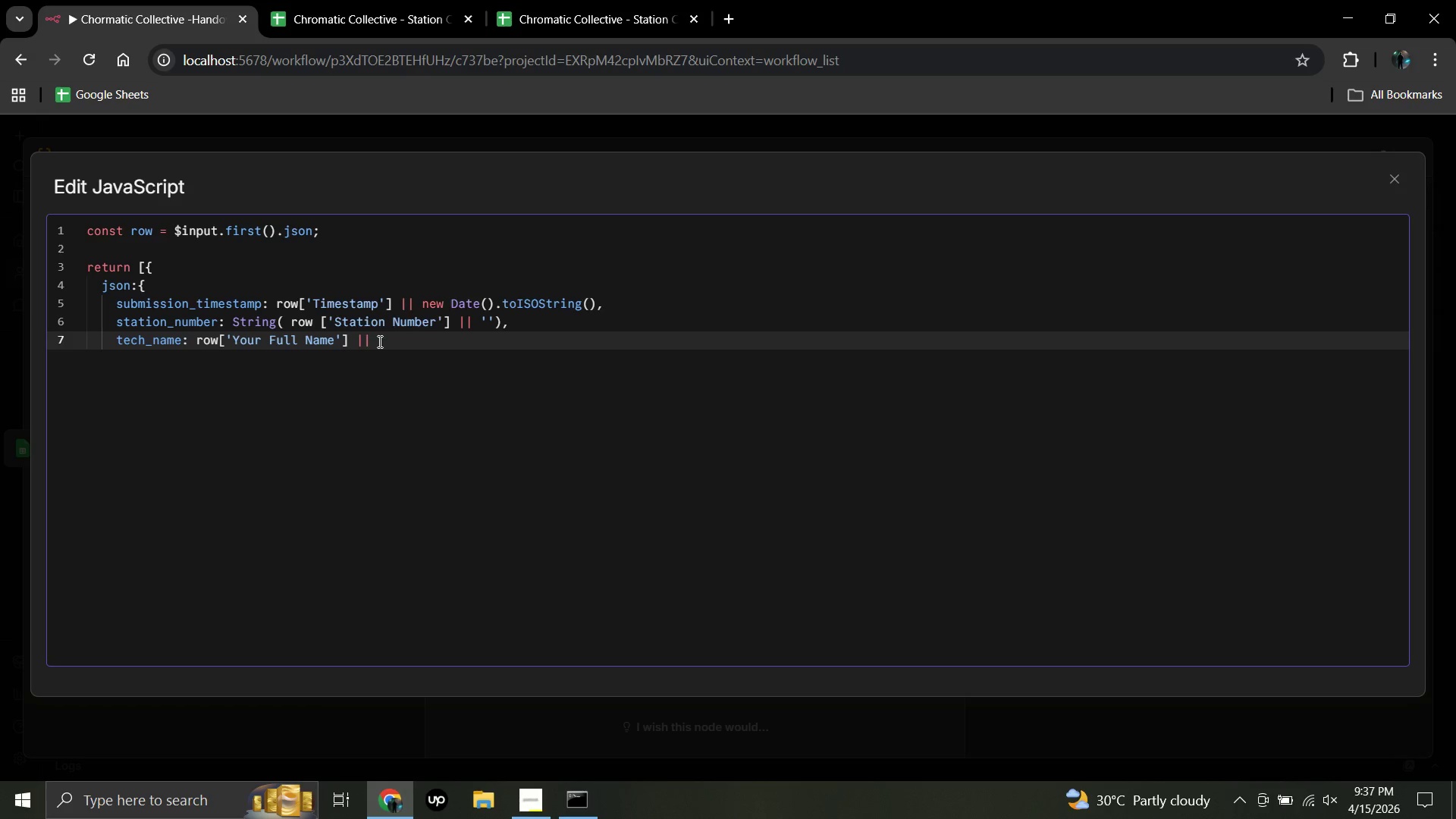 
hold_key(key=ShiftRight, duration=0.31)
 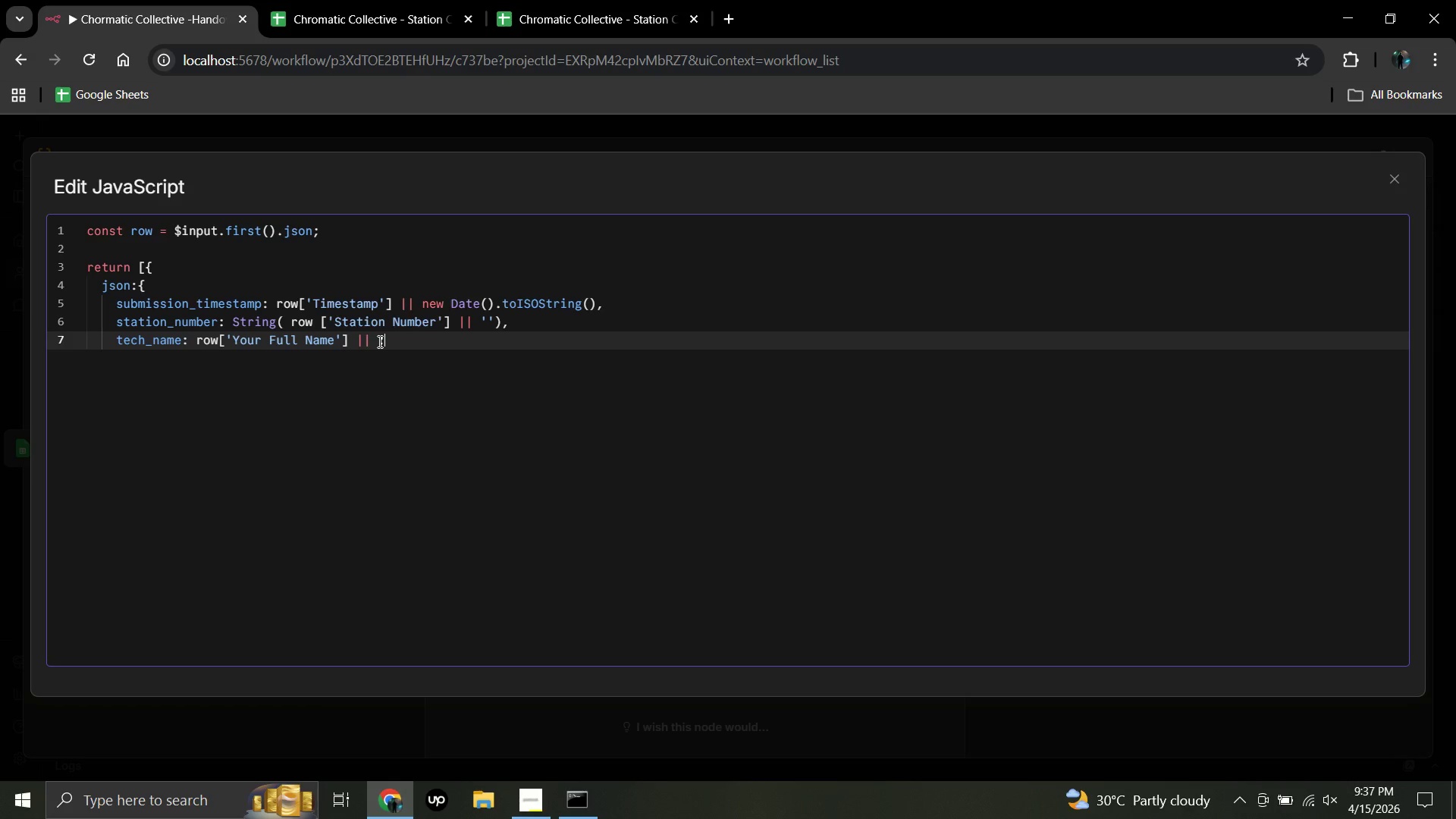 
key(Semicolon)
 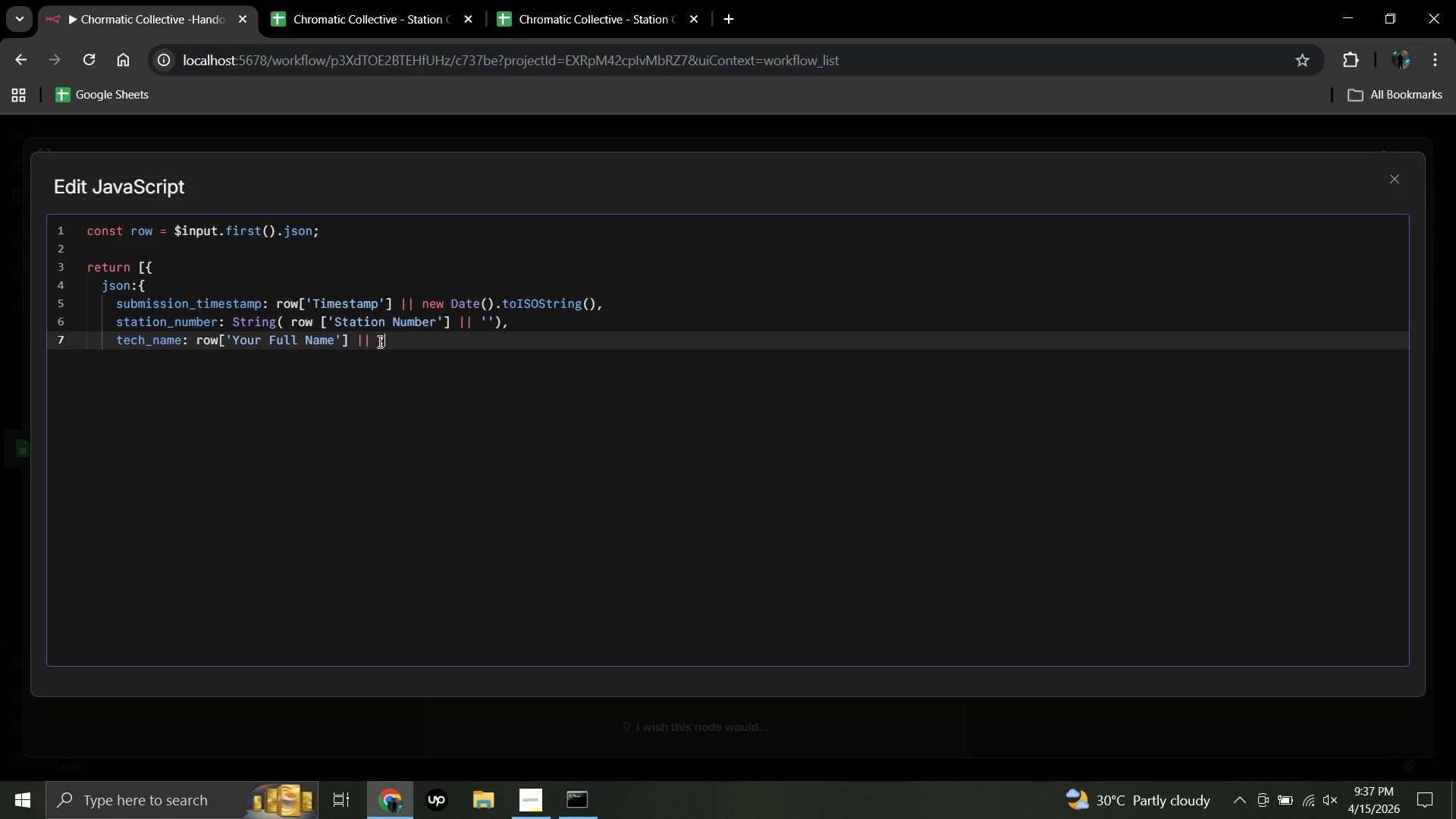 
key(Backspace)
 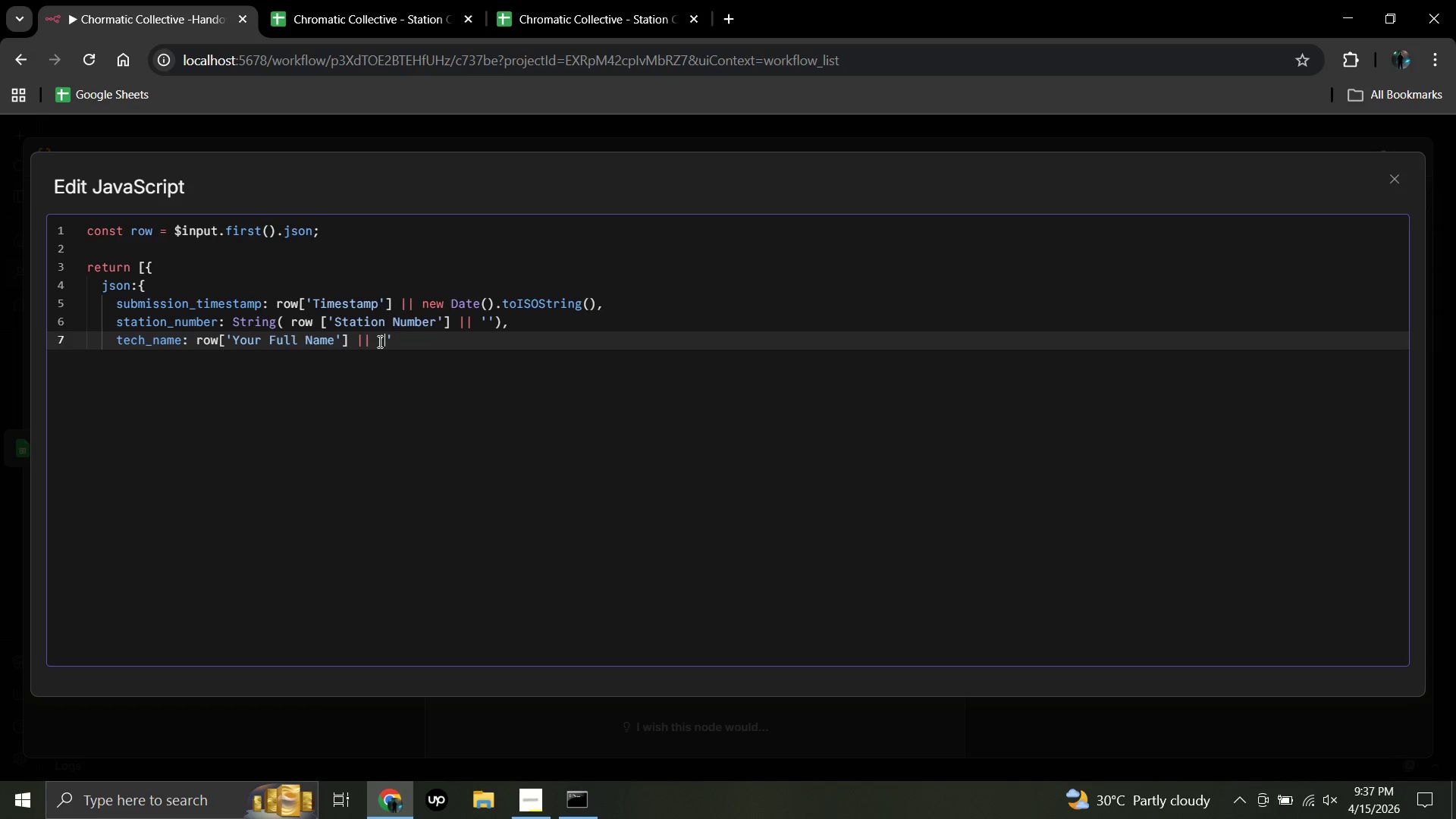 
key(Quote)
 